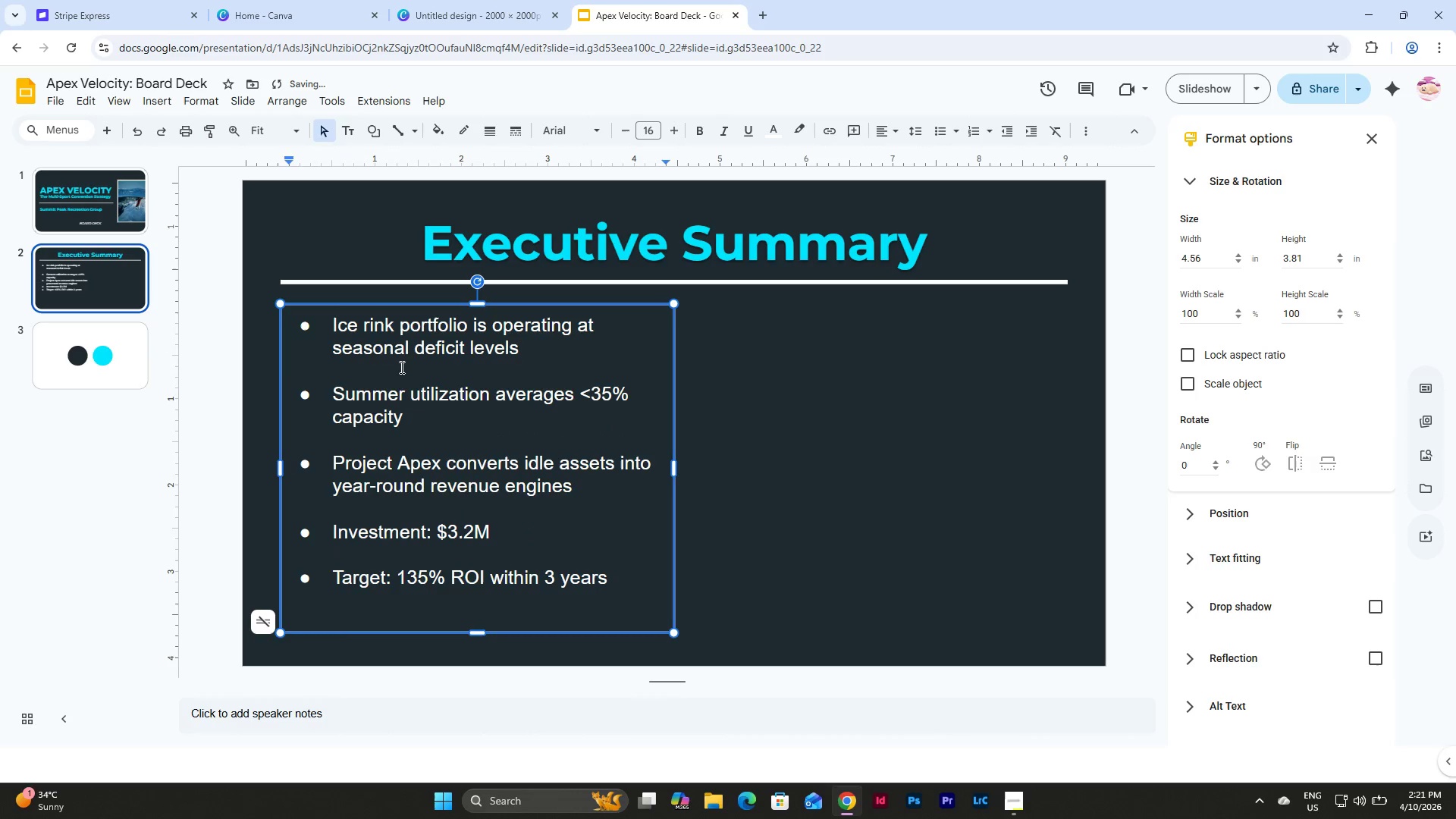 
left_click([397, 362])
 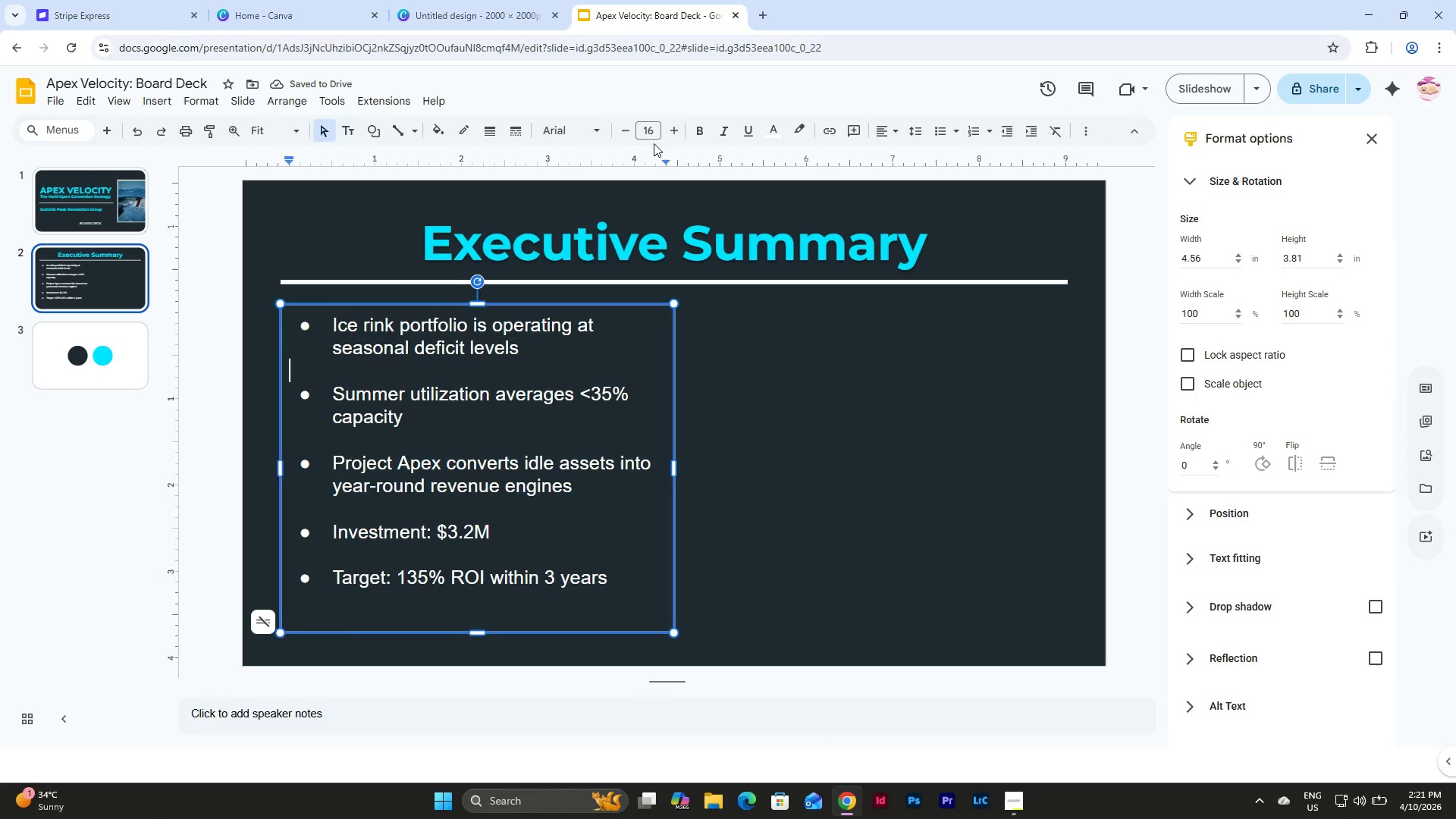 
left_click([654, 127])
 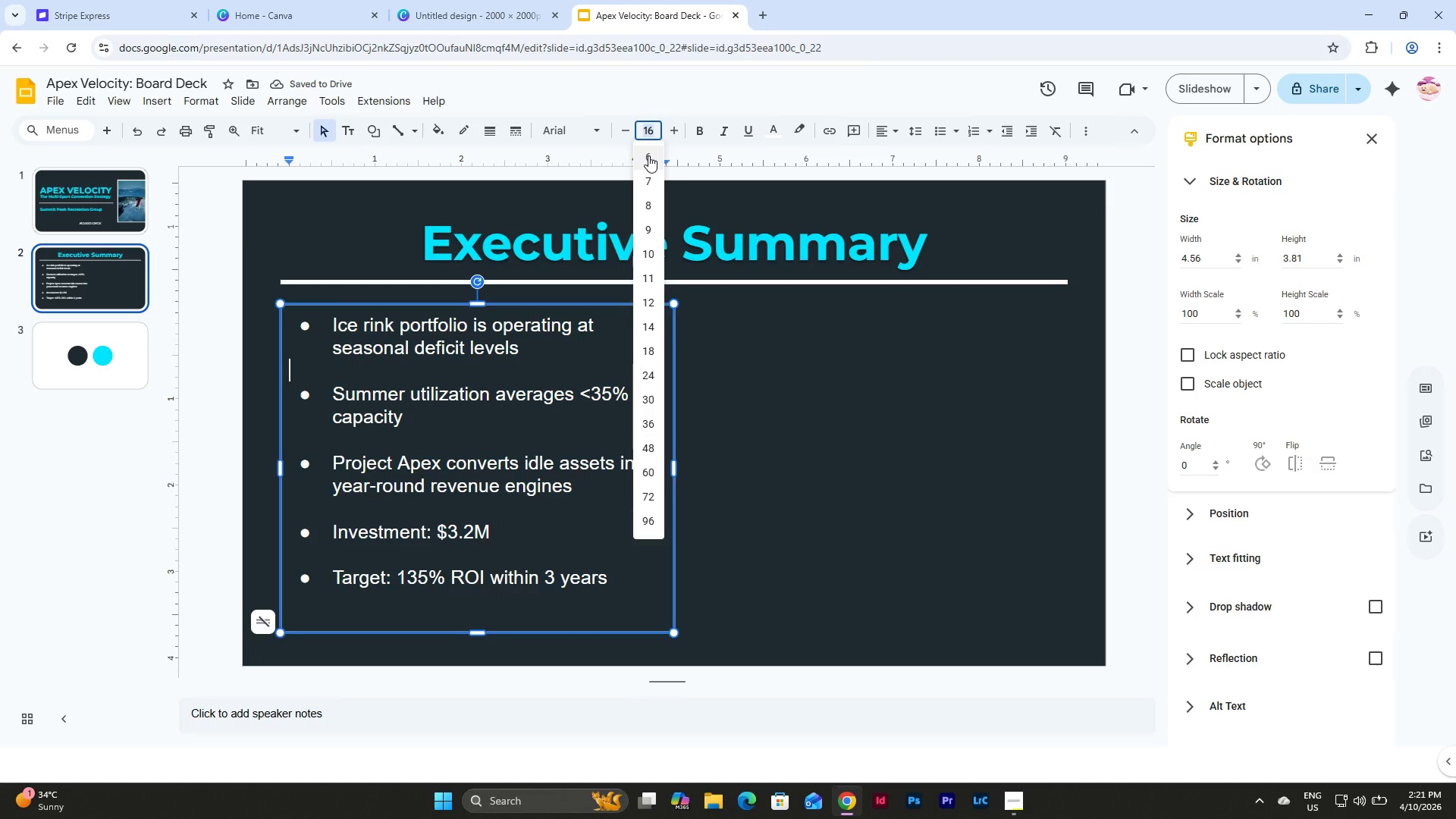 
left_click([648, 155])
 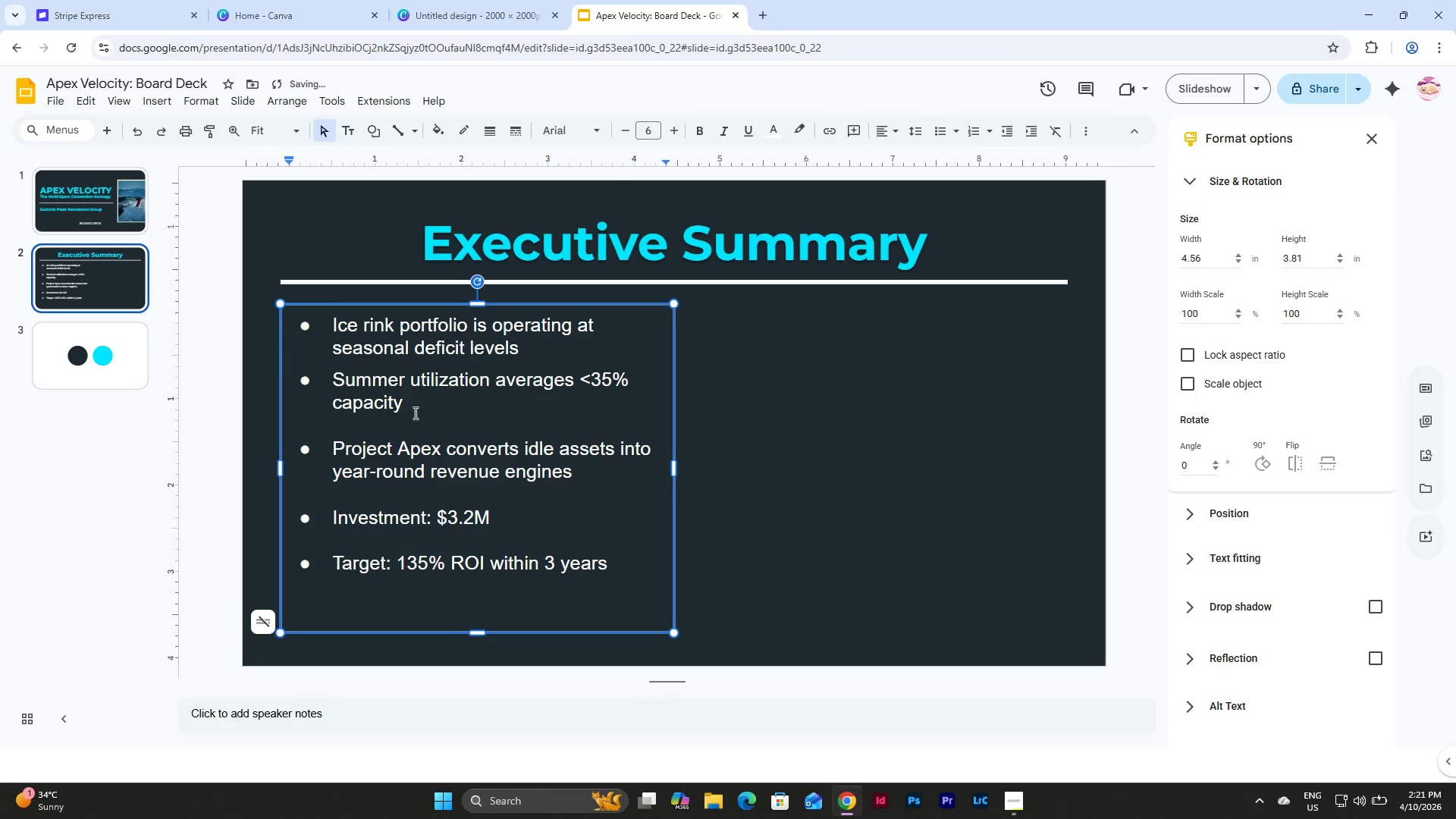 
left_click([394, 423])
 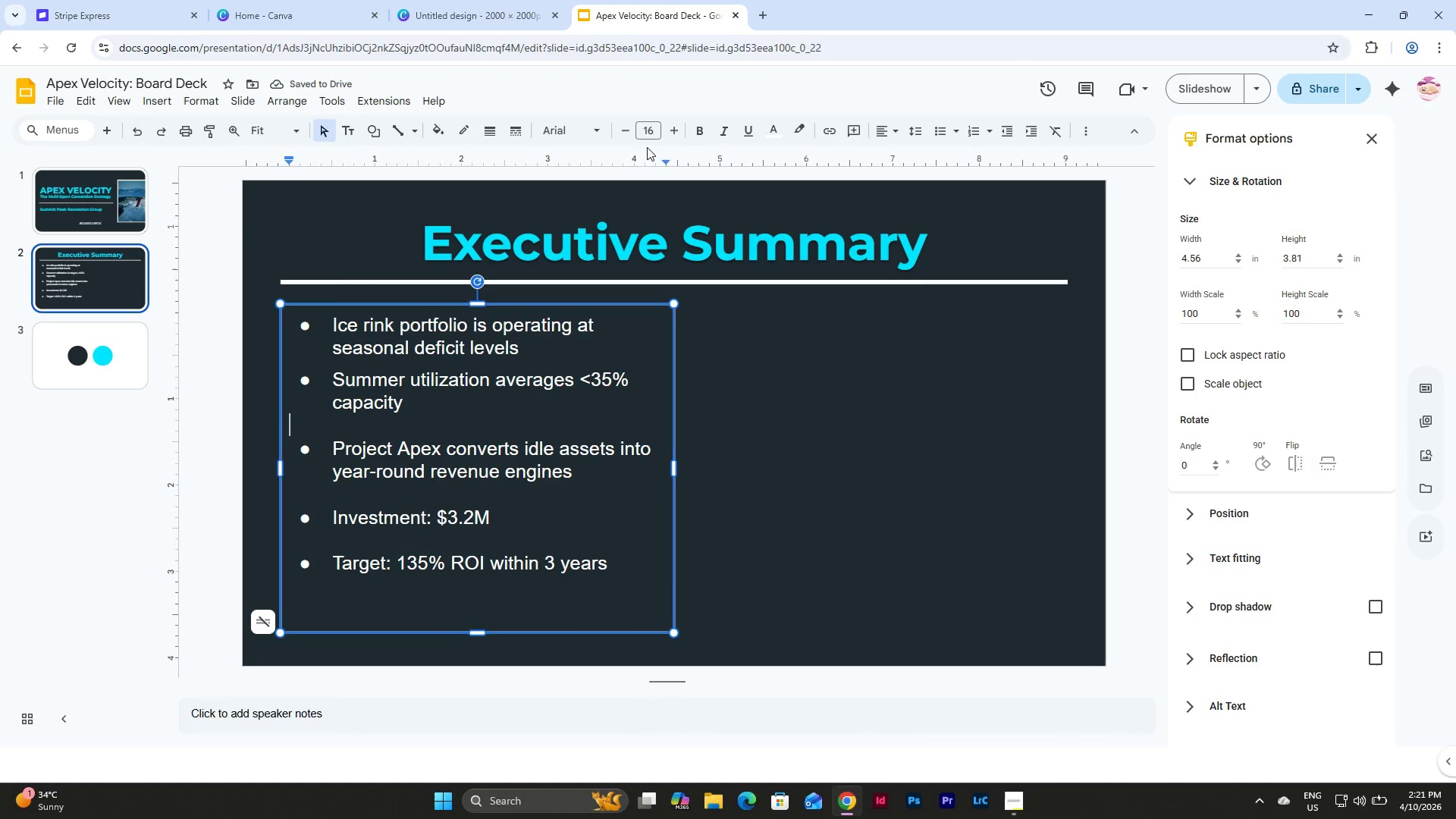 
left_click([650, 134])
 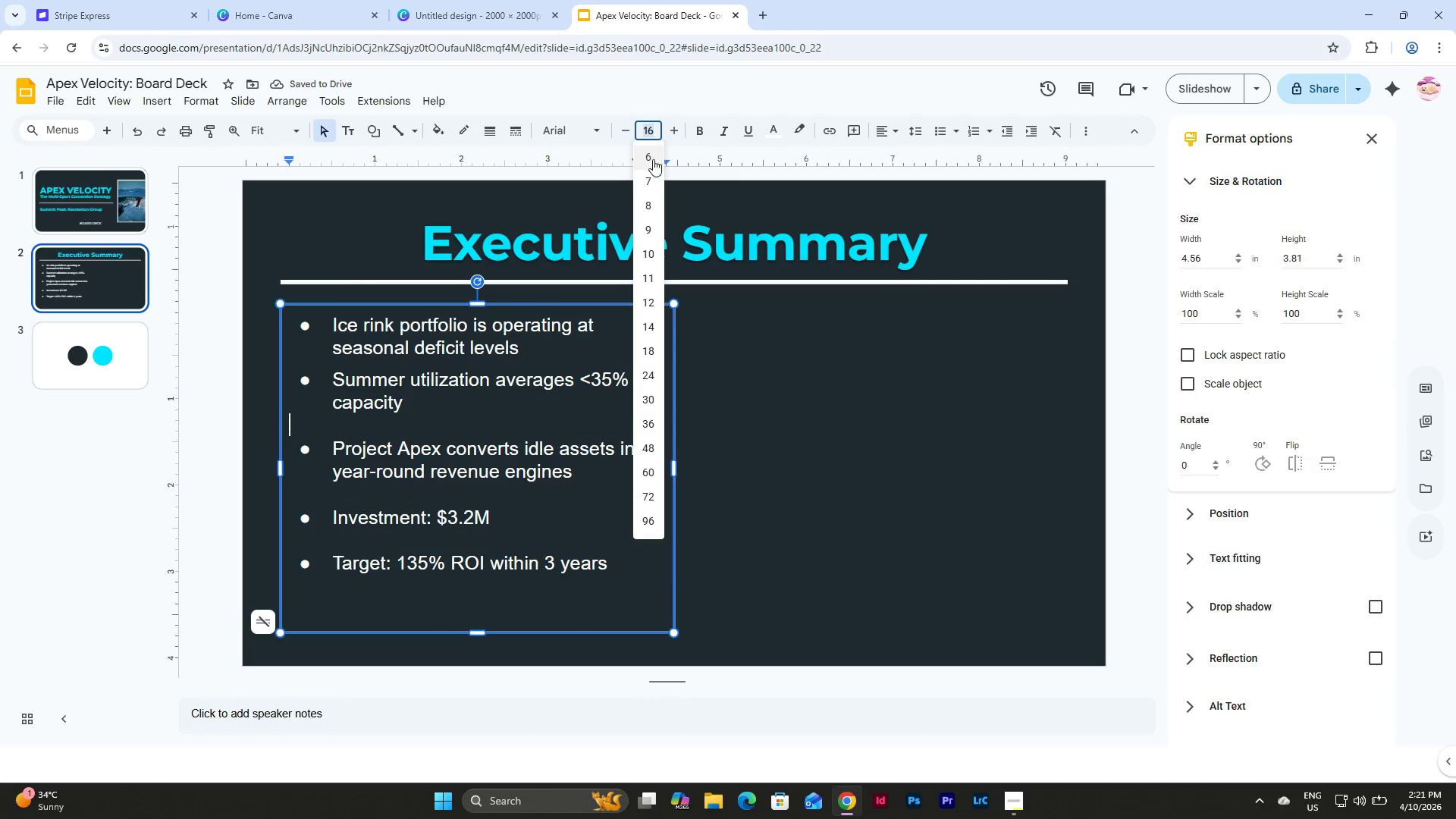 
left_click([653, 159])
 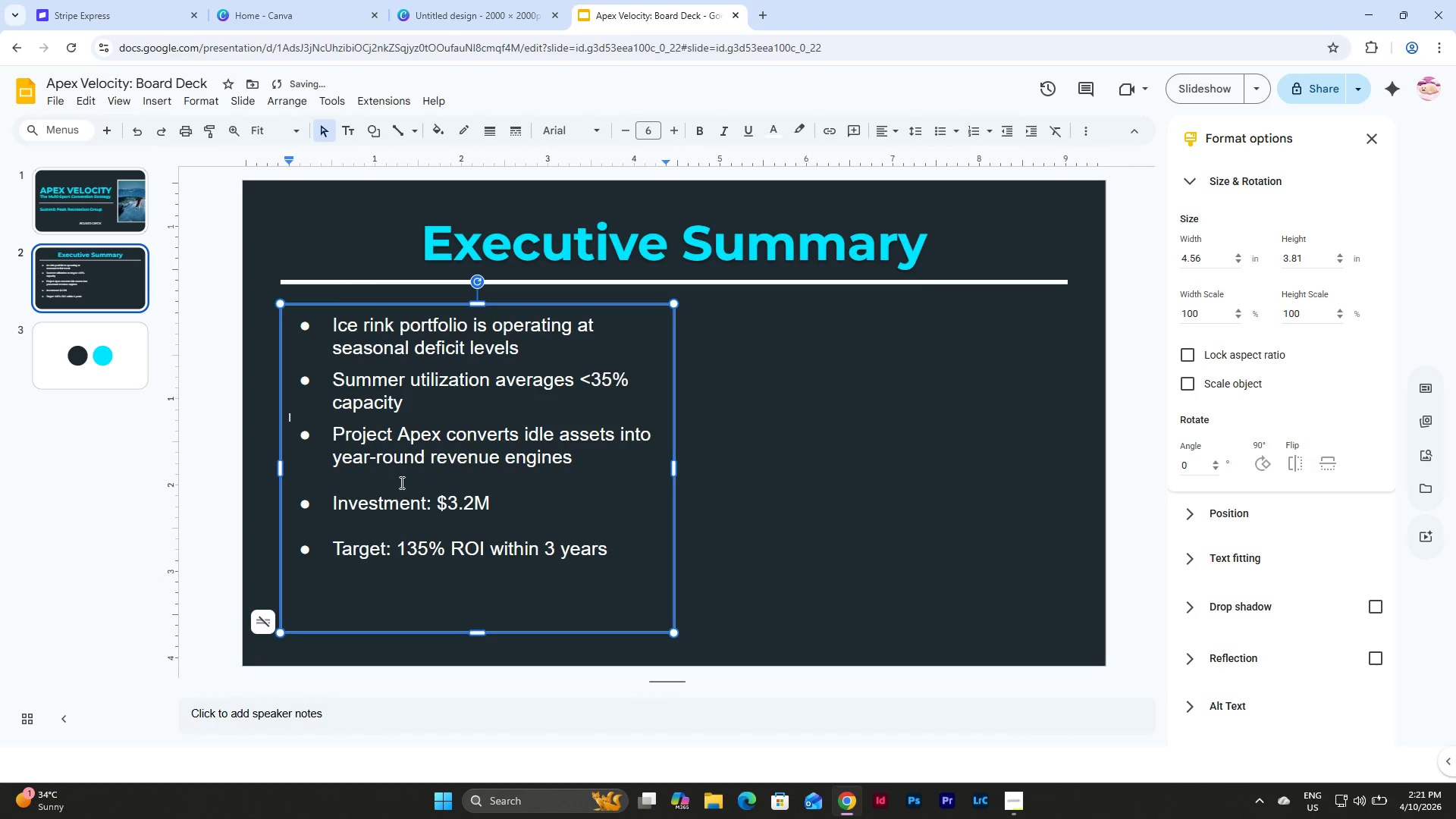 
left_click([399, 483])
 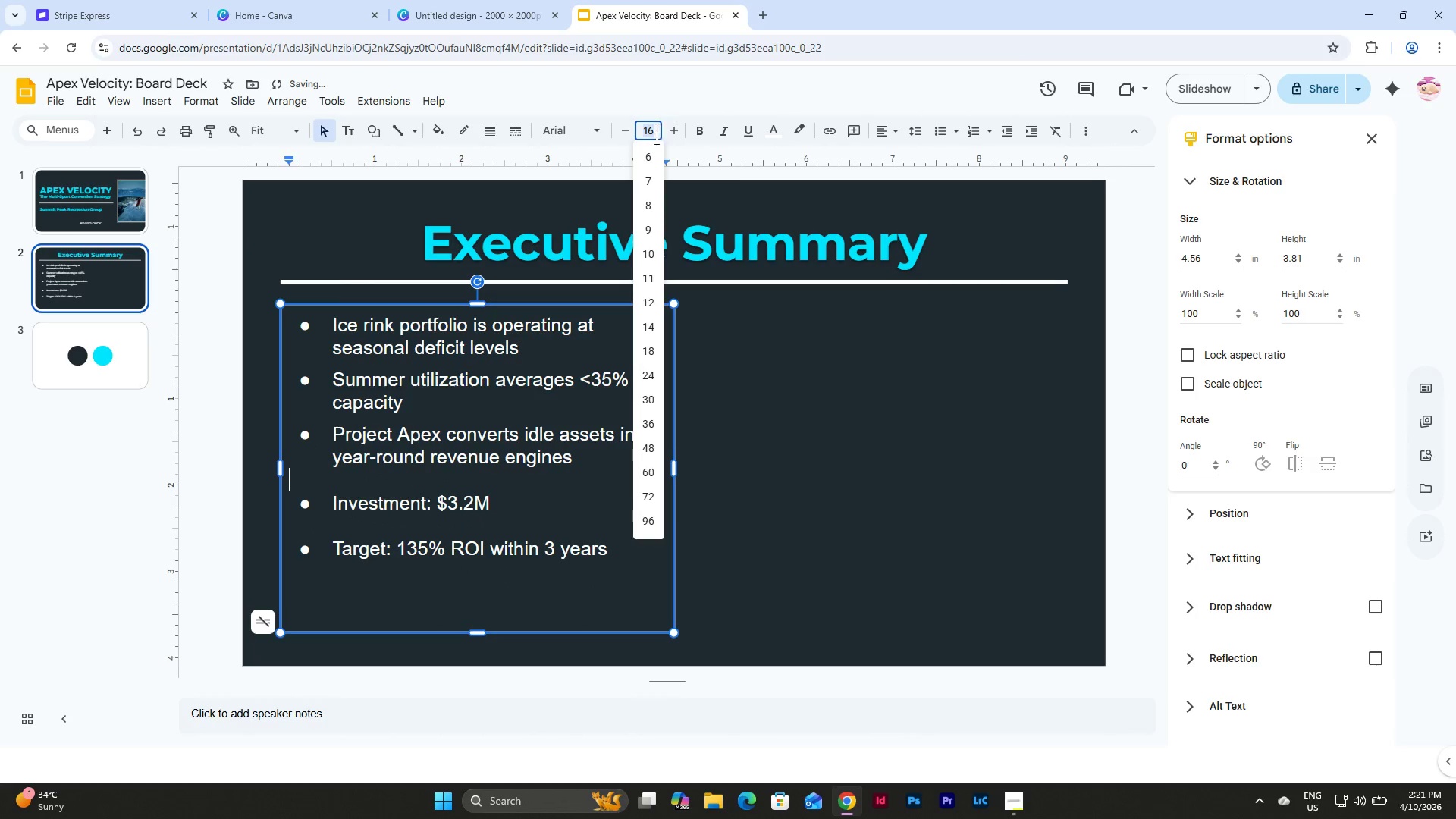 
double_click([654, 152])
 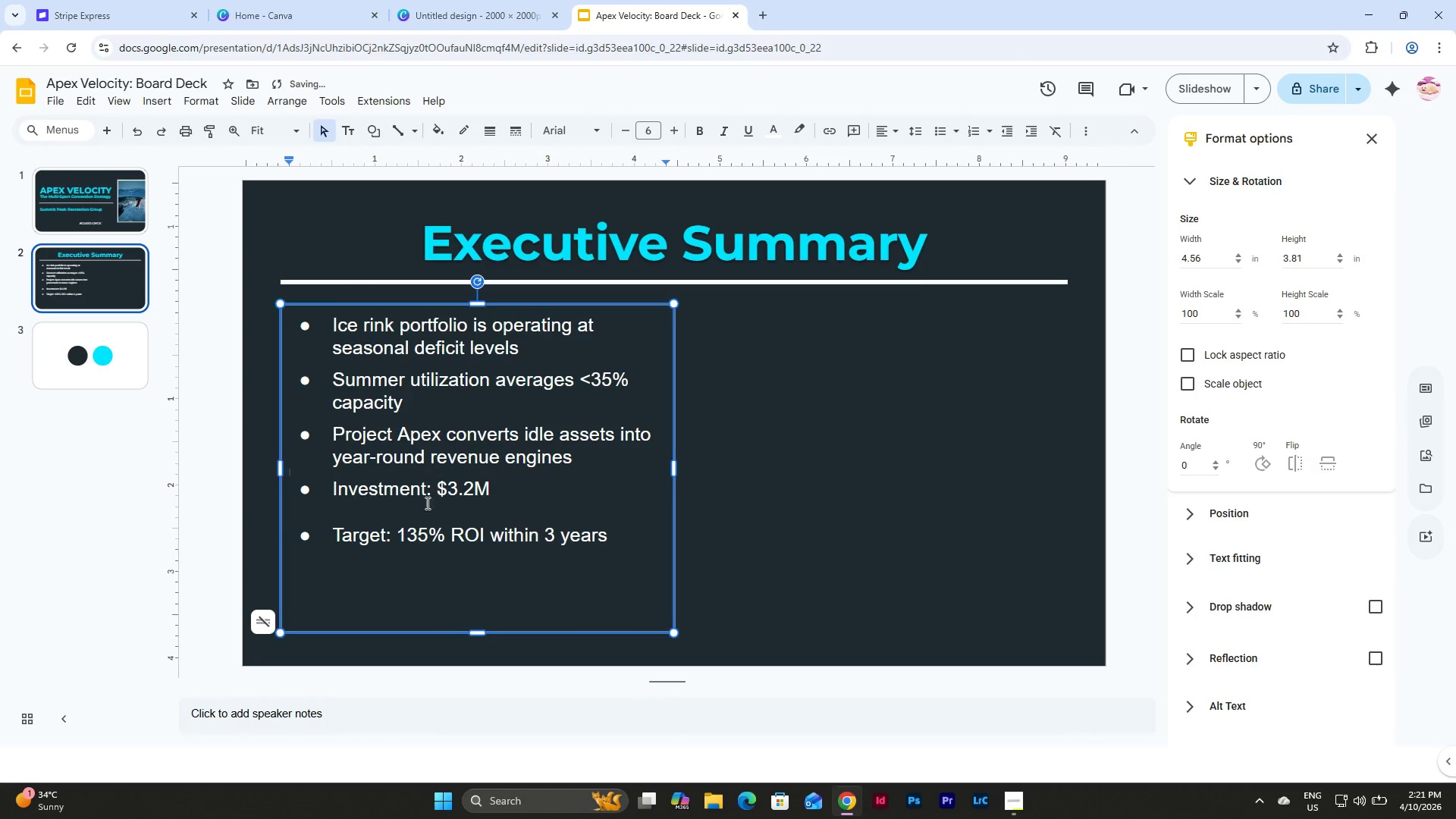 
left_click([422, 510])
 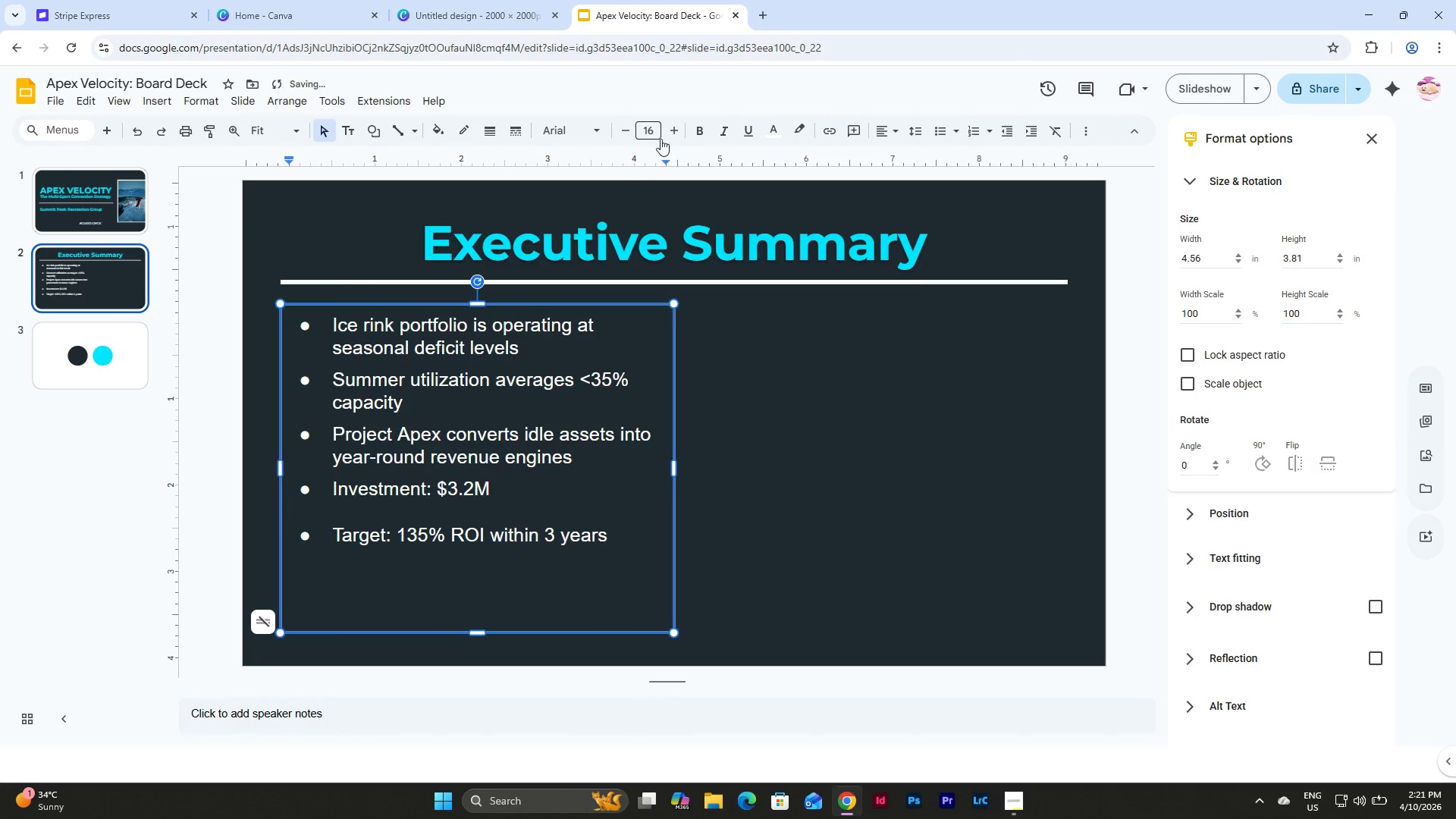 
left_click([656, 130])
 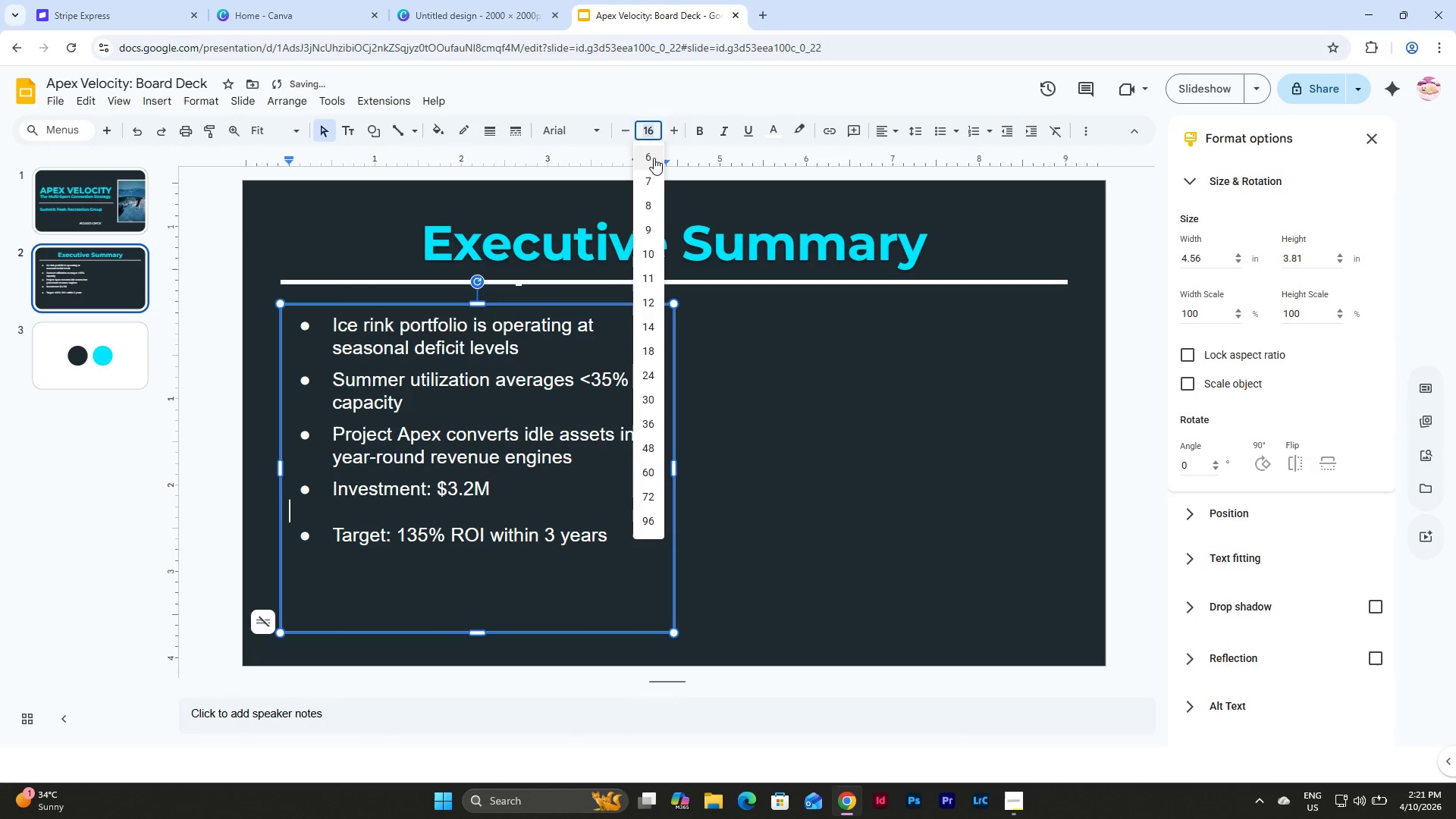 
left_click([654, 158])
 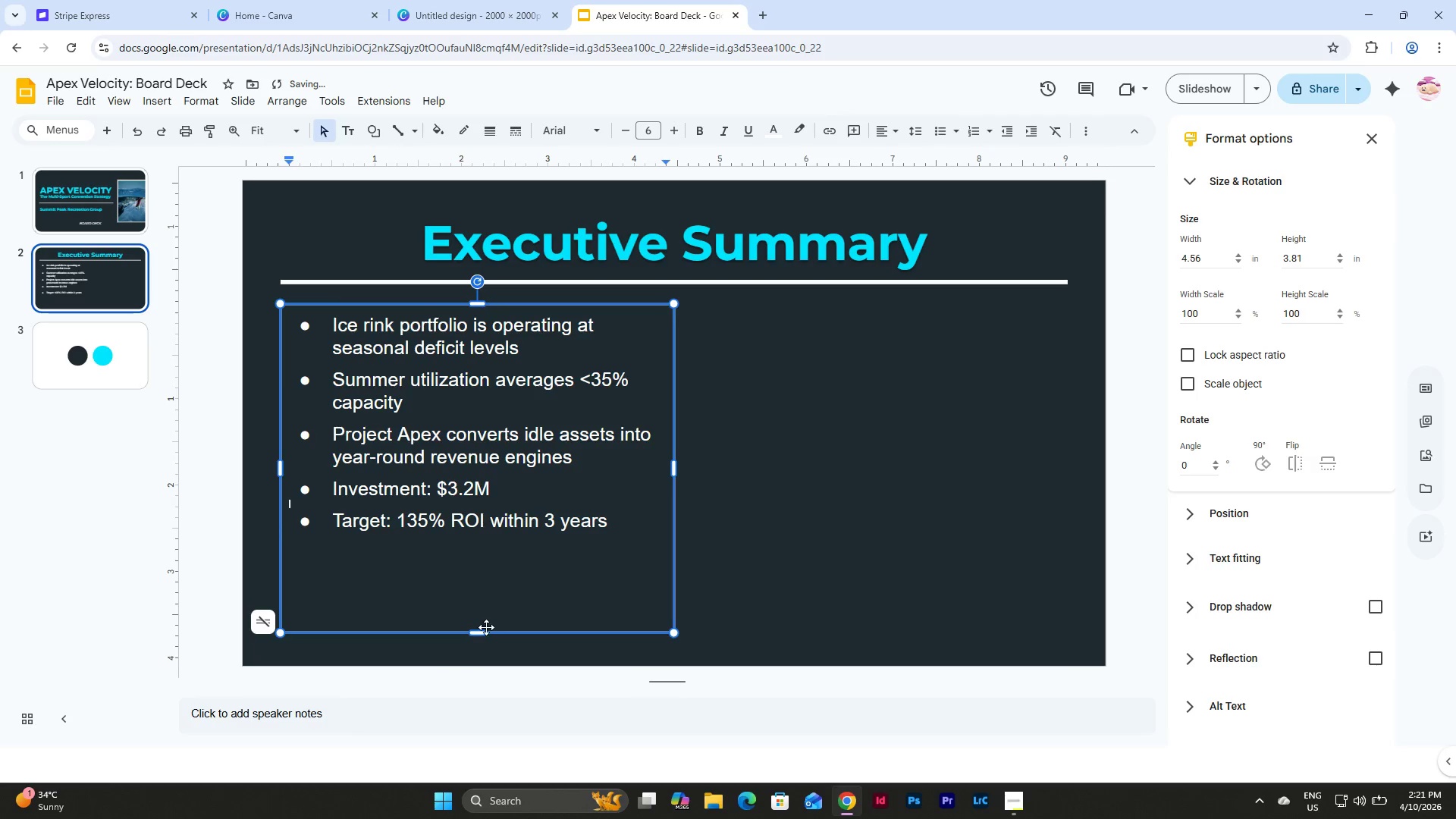 
left_click_drag(start_coordinate=[483, 630], to_coordinate=[490, 549])
 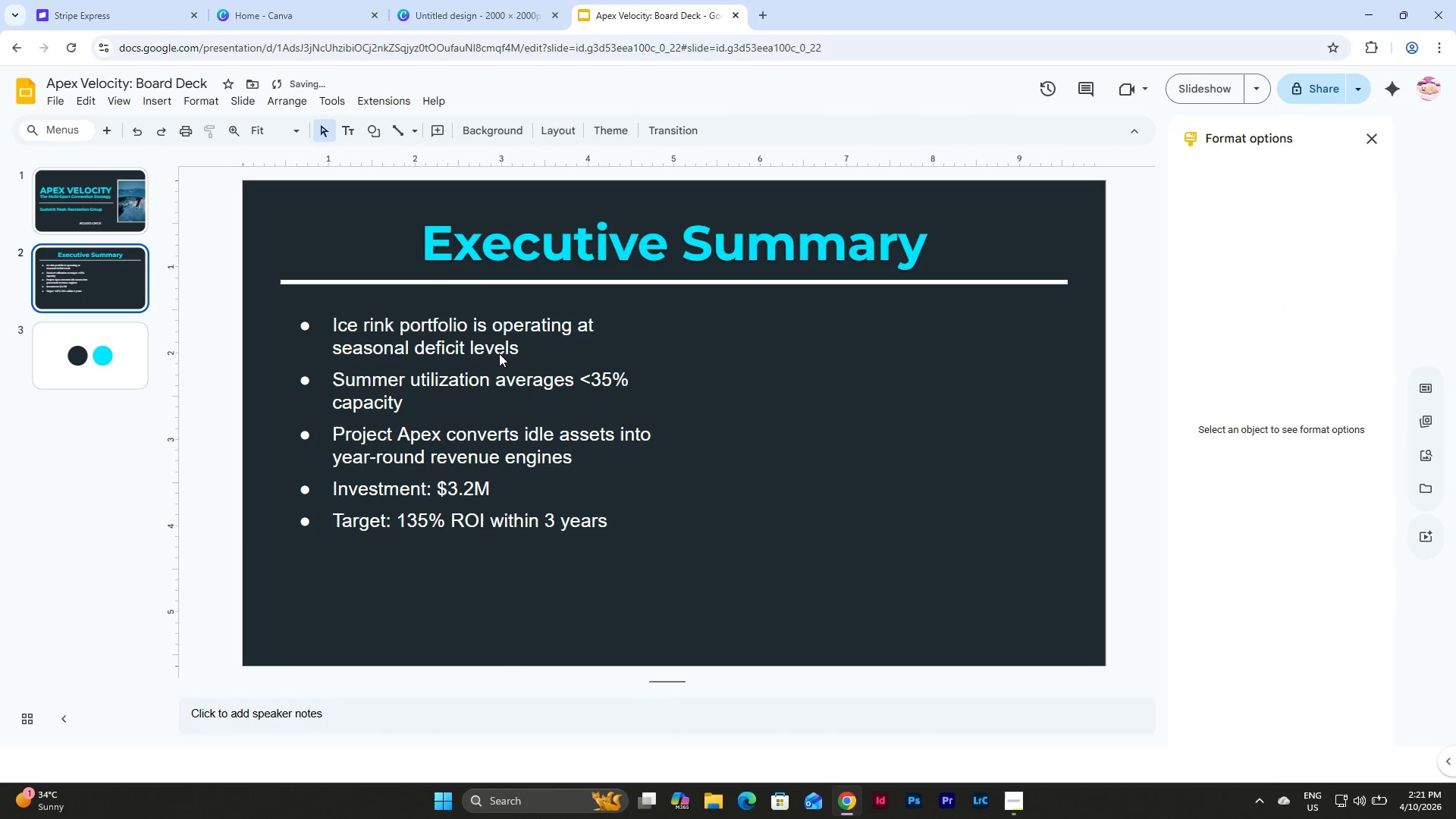 
double_click([492, 350])
 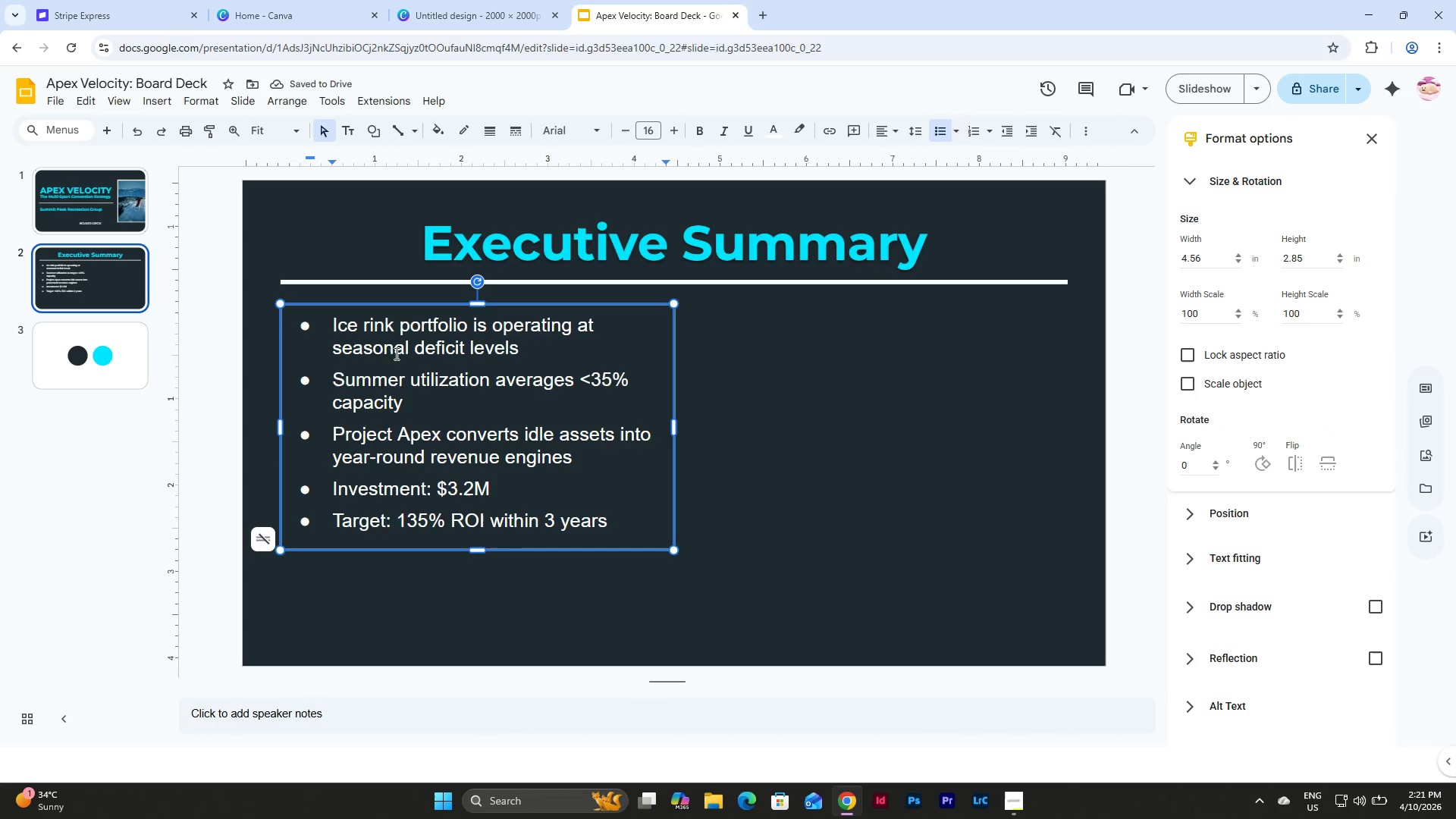 
left_click_drag(start_coordinate=[335, 350], to_coordinate=[516, 354])
 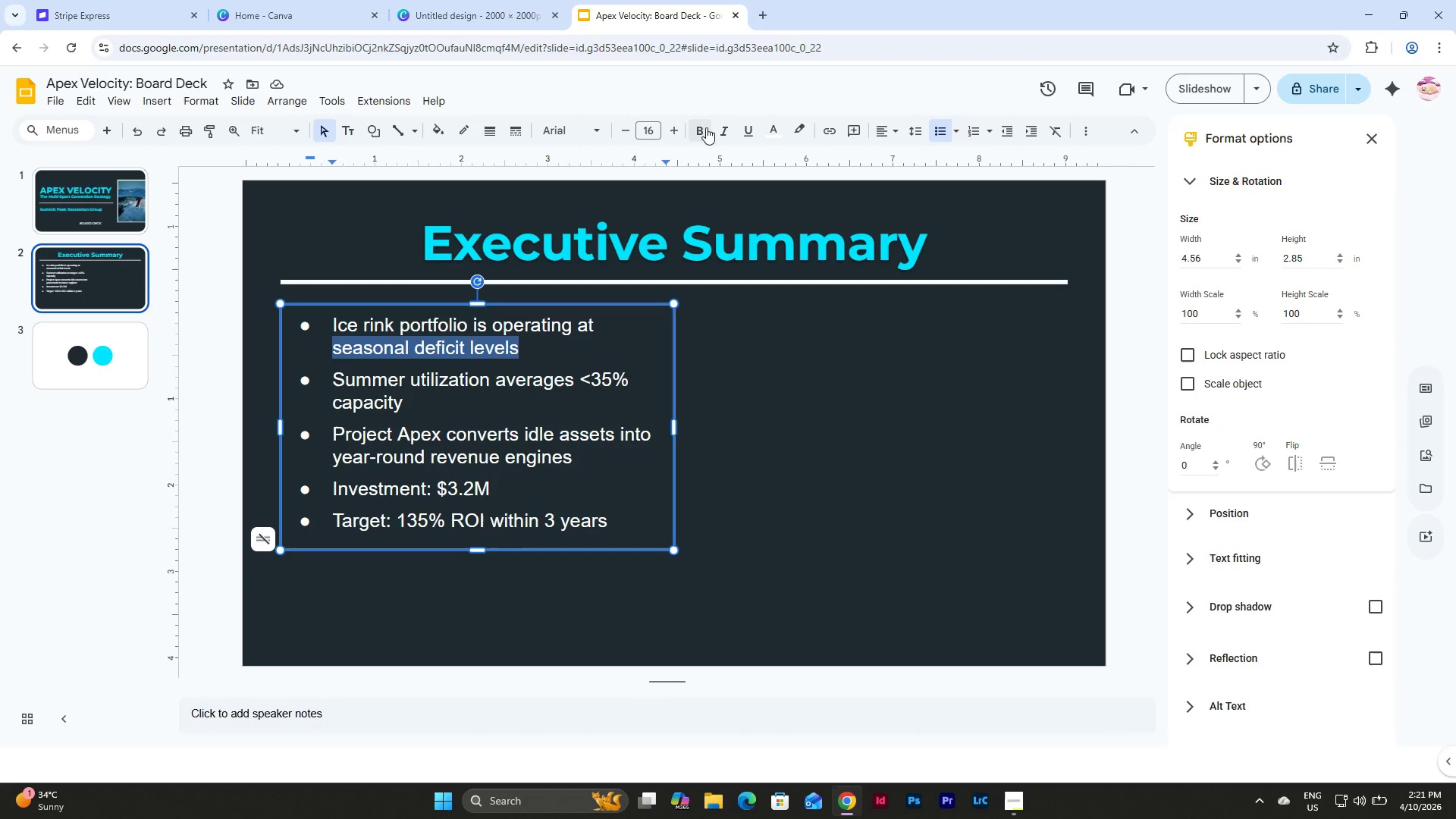 
left_click([704, 127])
 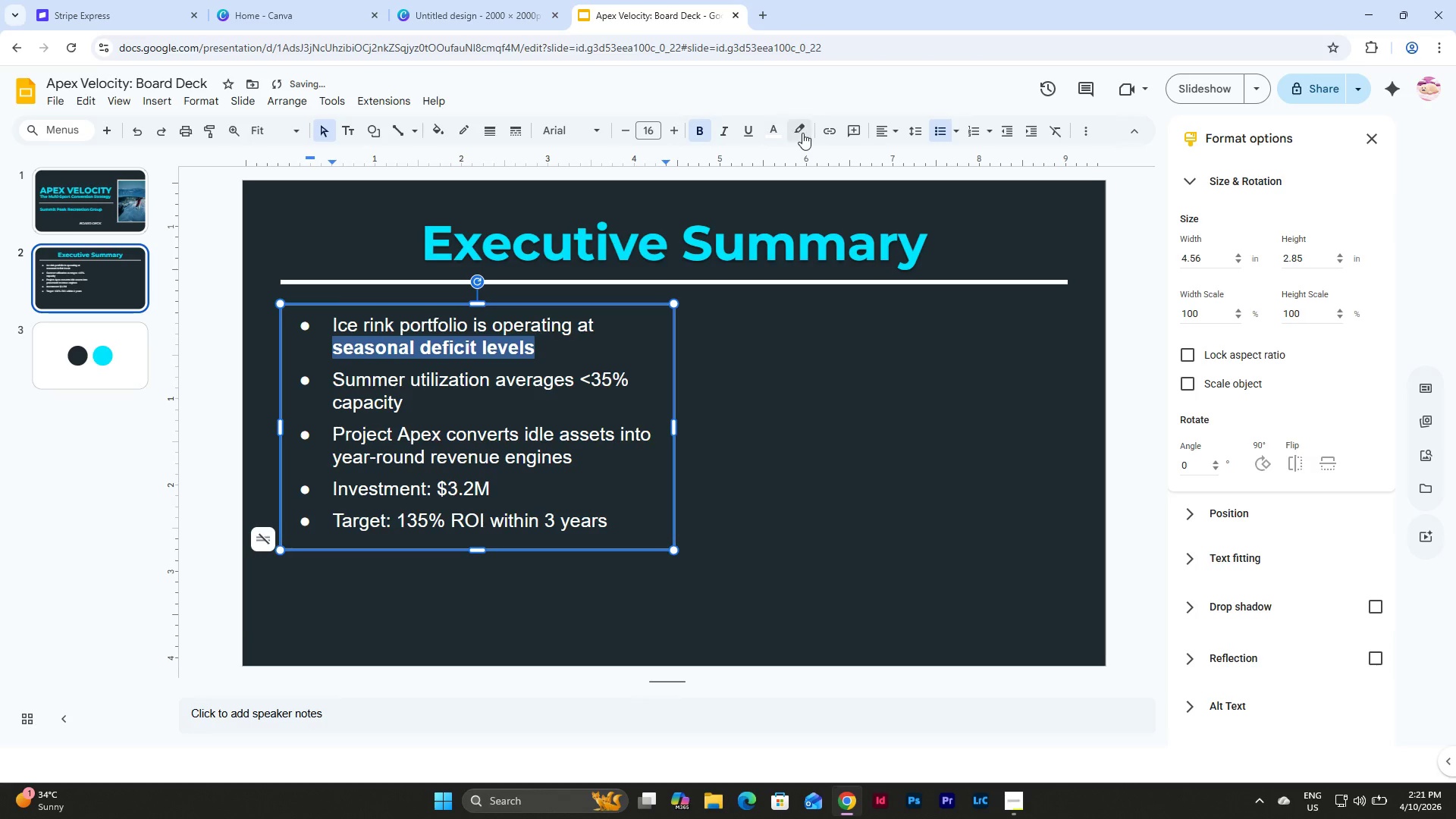 
left_click([780, 132])
 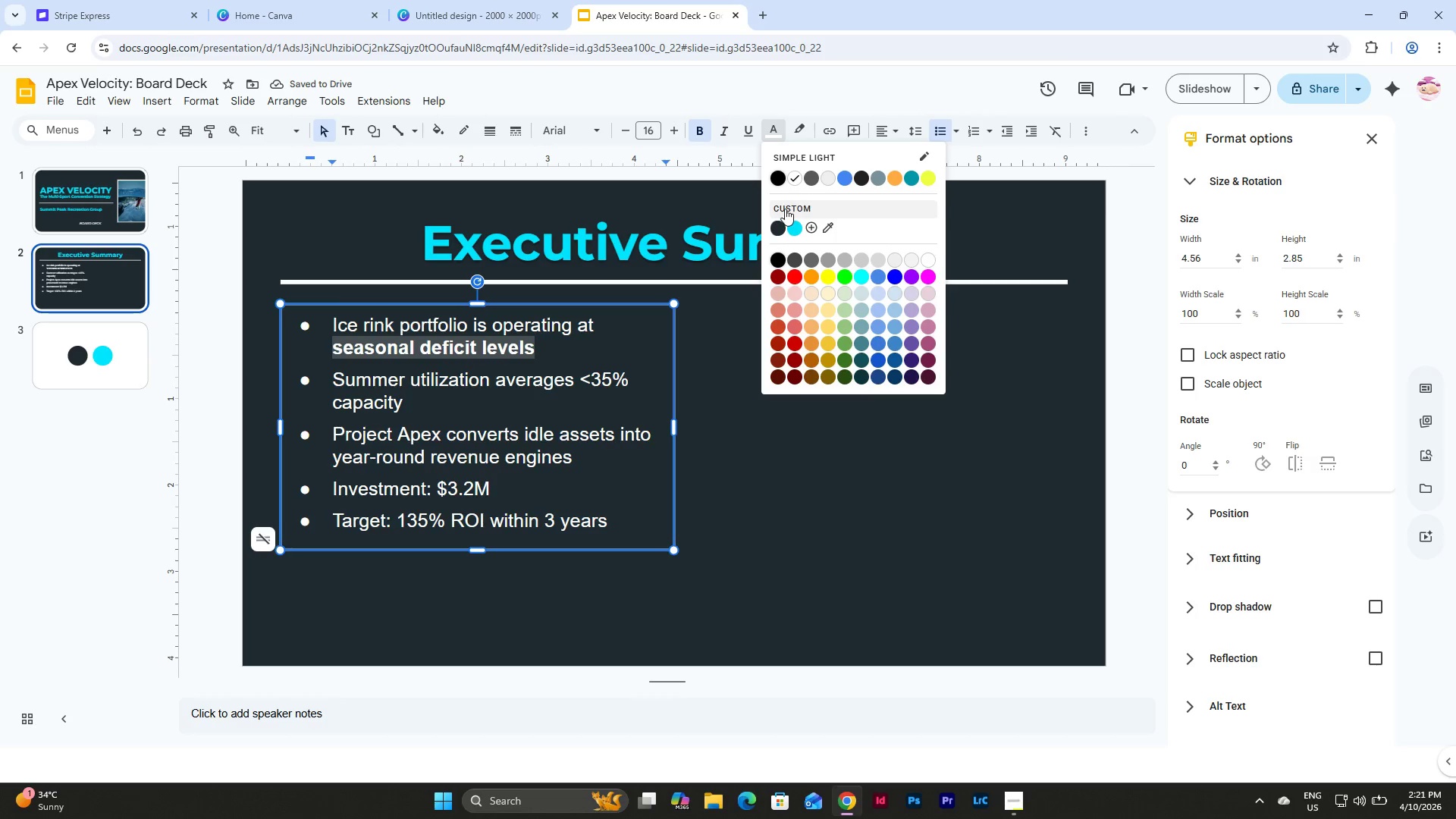 
left_click([795, 223])
 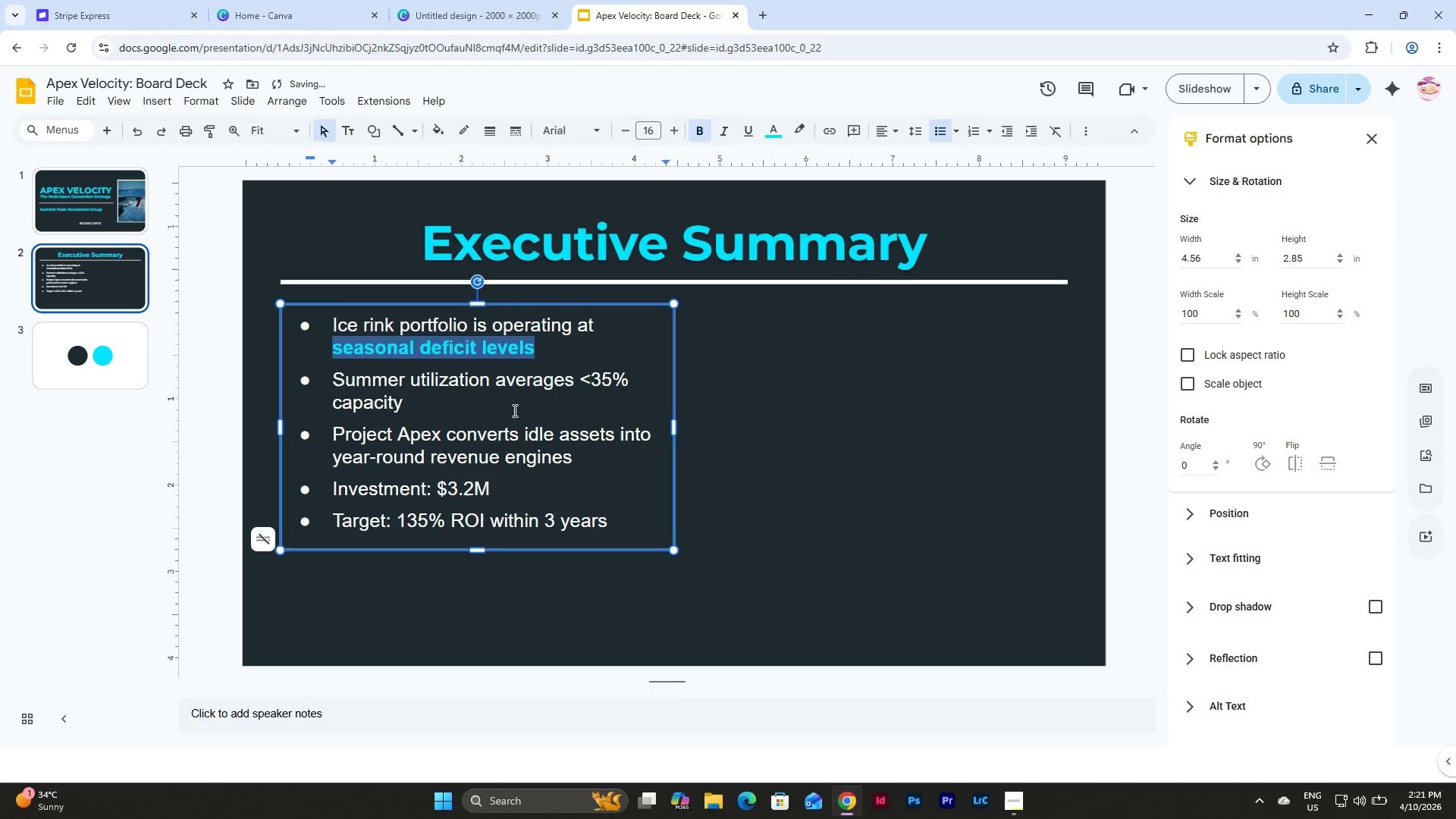 
left_click([489, 416])
 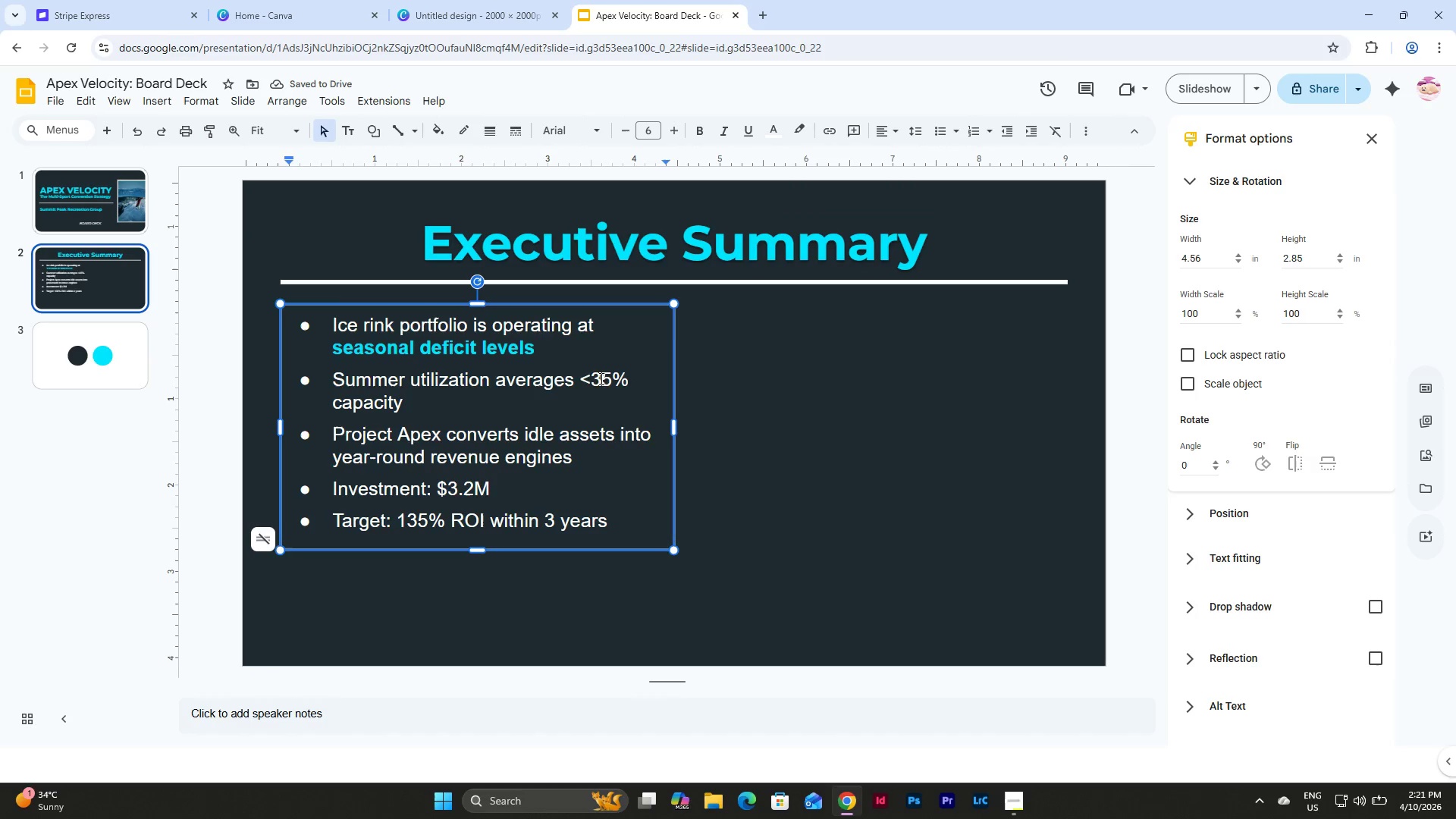 
left_click_drag(start_coordinate=[580, 377], to_coordinate=[405, 397])
 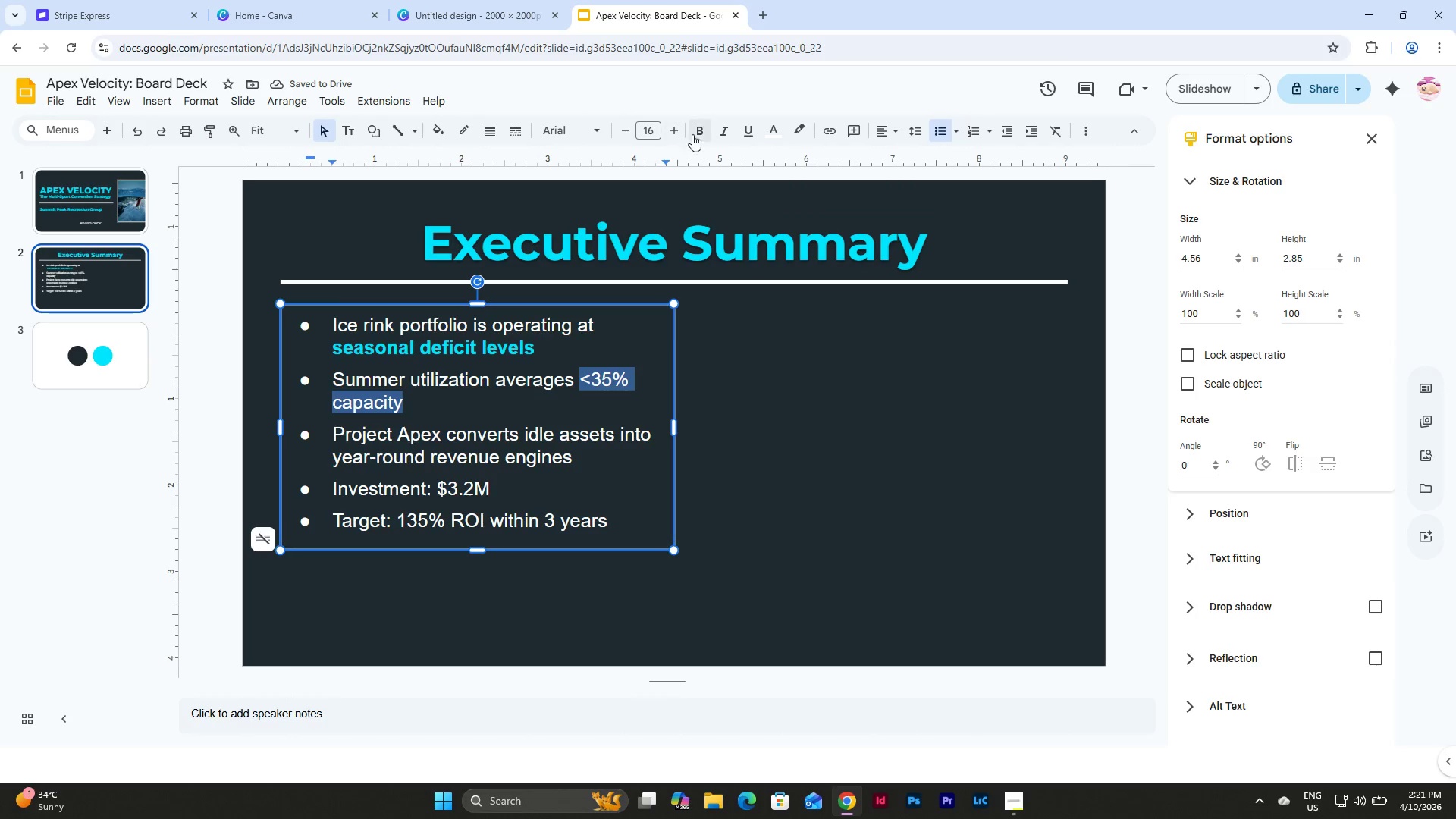 
left_click([701, 127])
 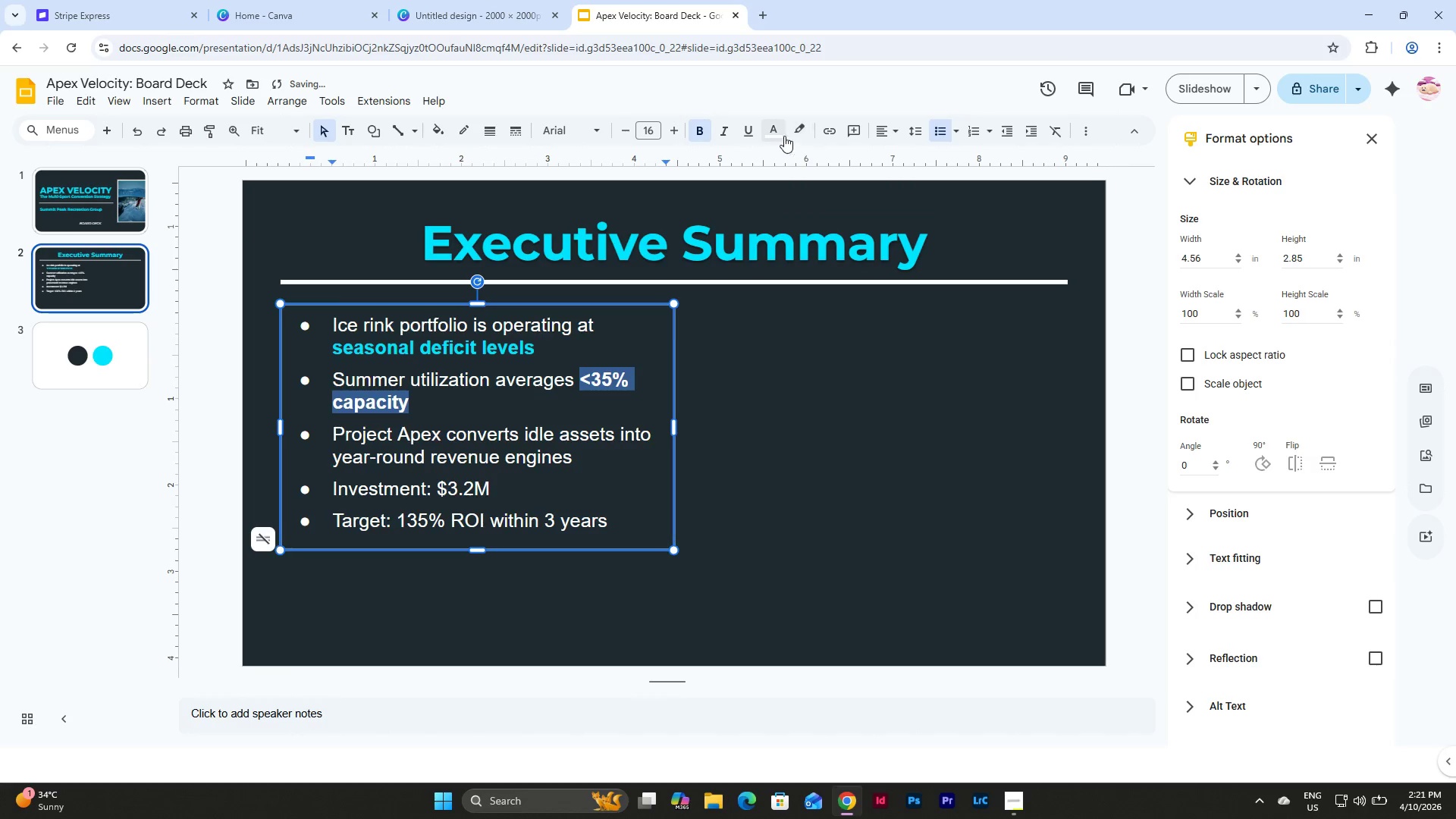 
left_click([777, 128])
 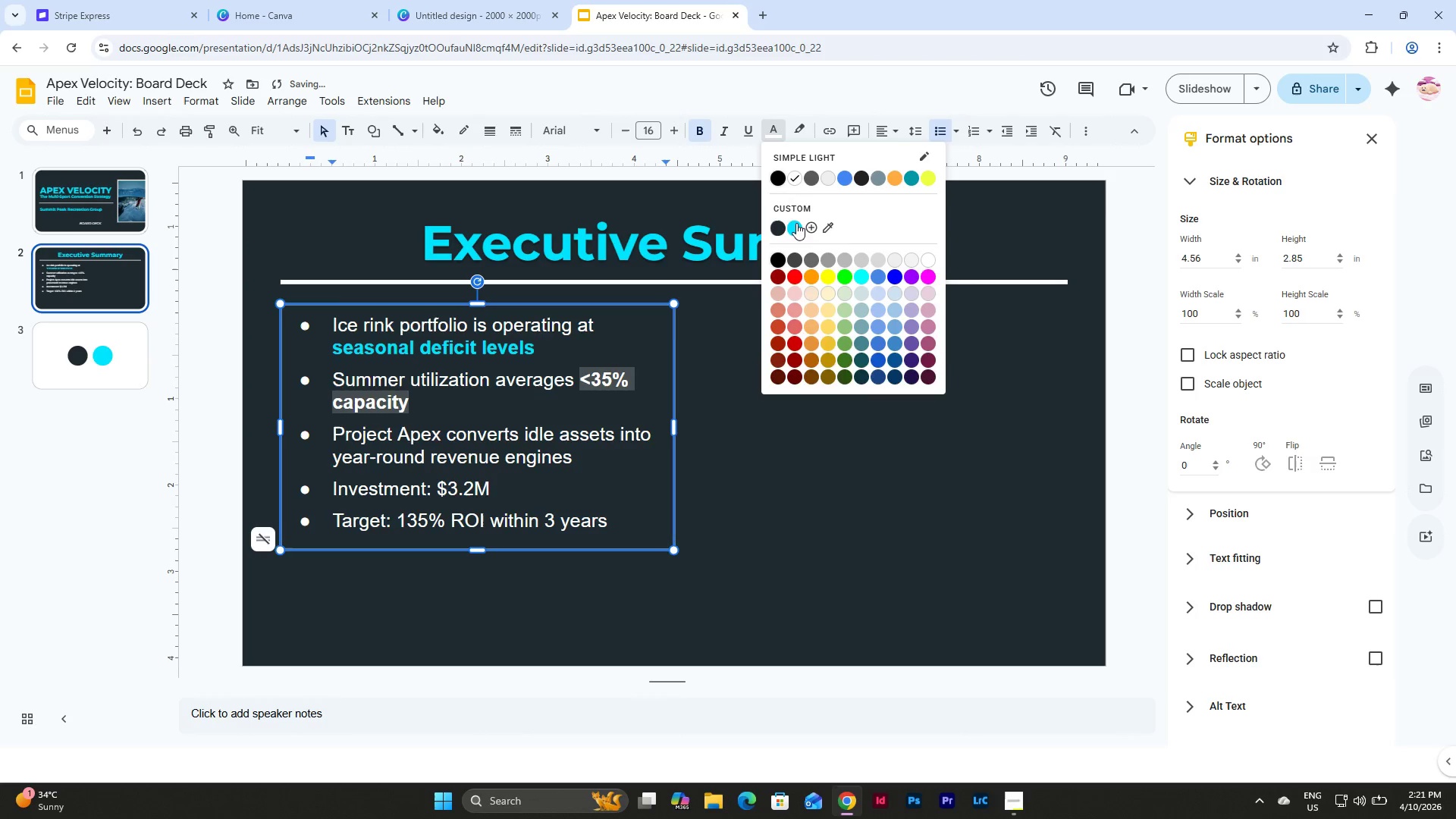 
left_click([796, 226])
 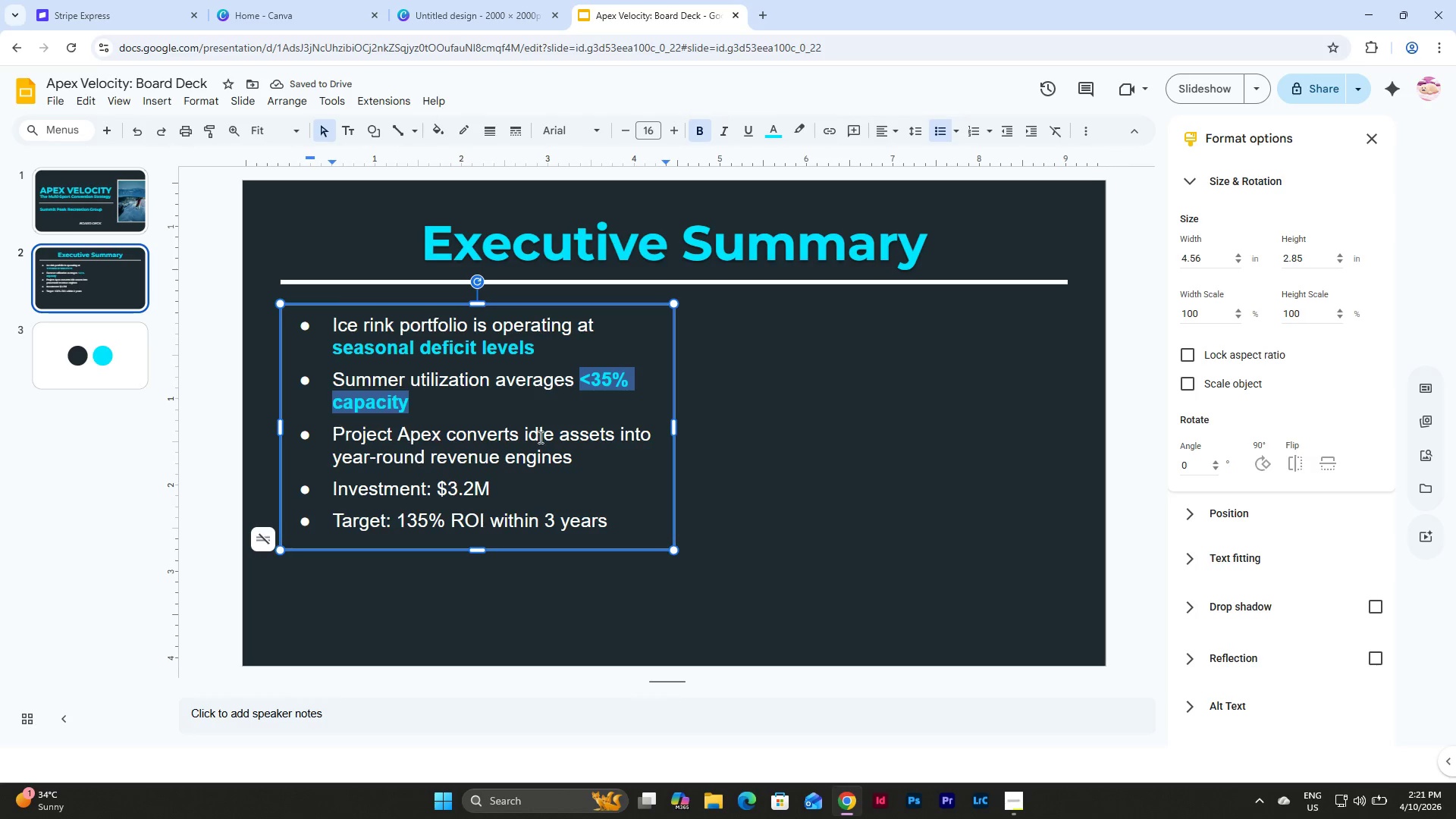 
left_click_drag(start_coordinate=[333, 457], to_coordinate=[570, 451])
 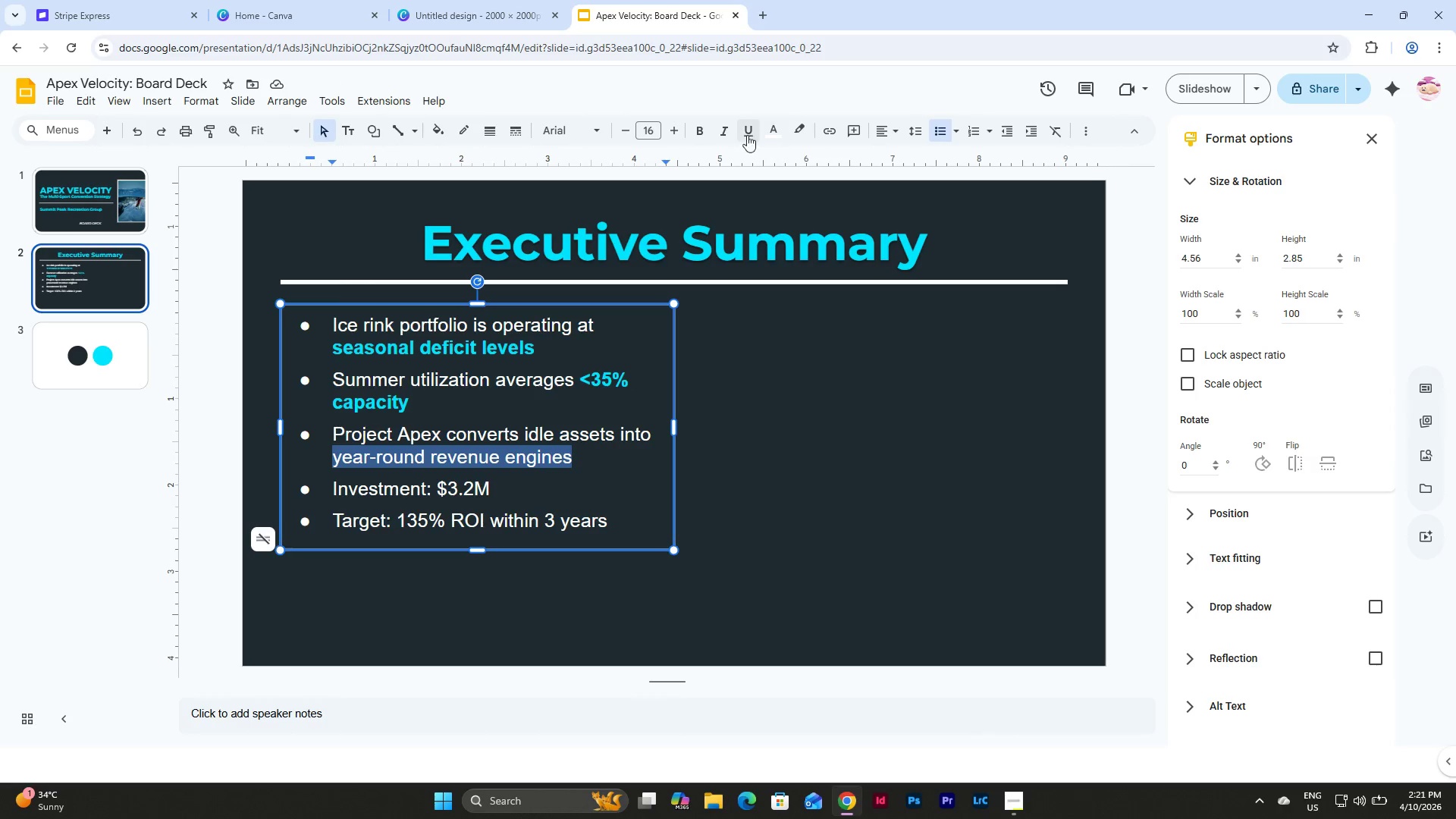 
left_click([708, 130])
 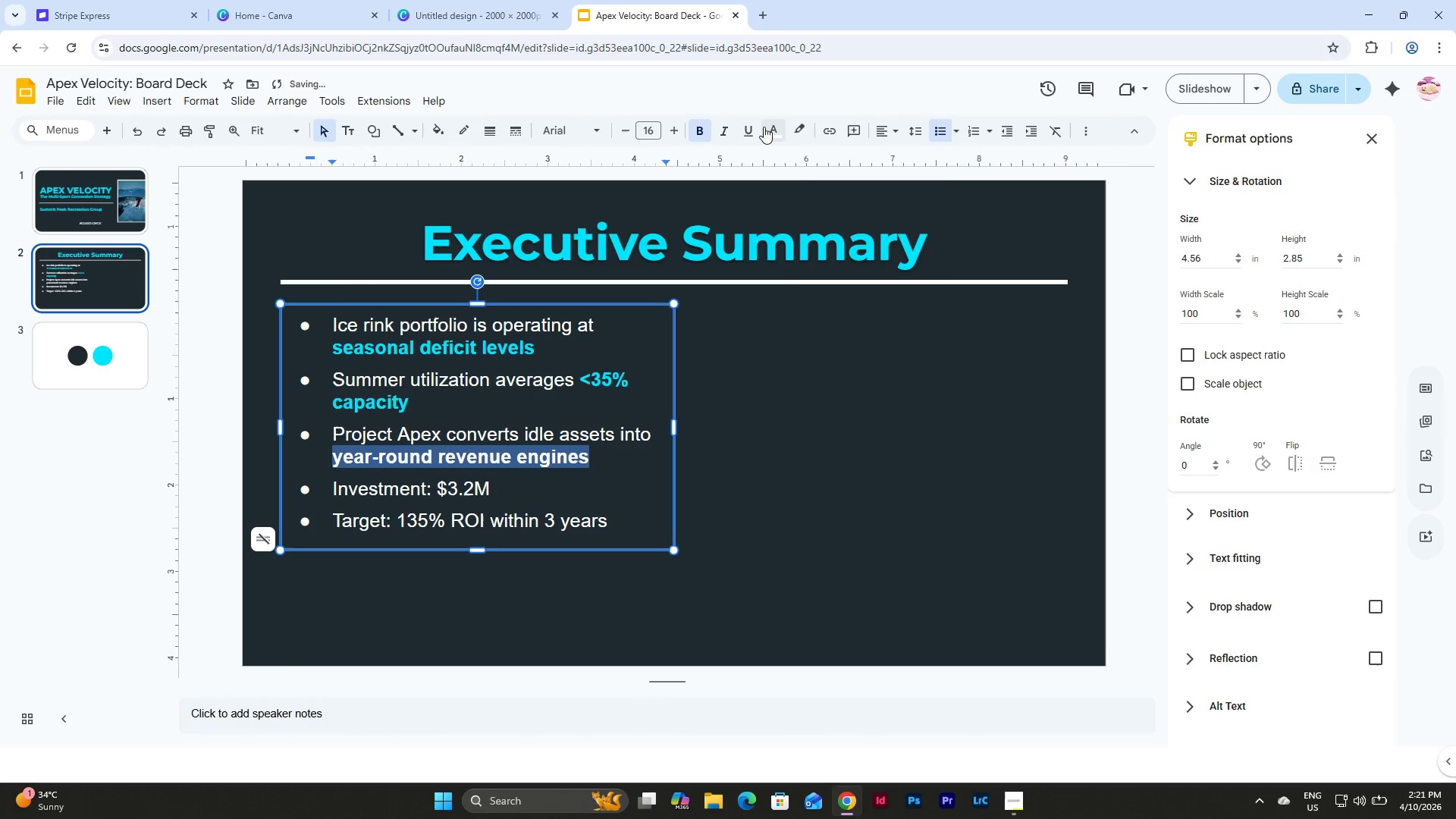 
left_click([767, 126])
 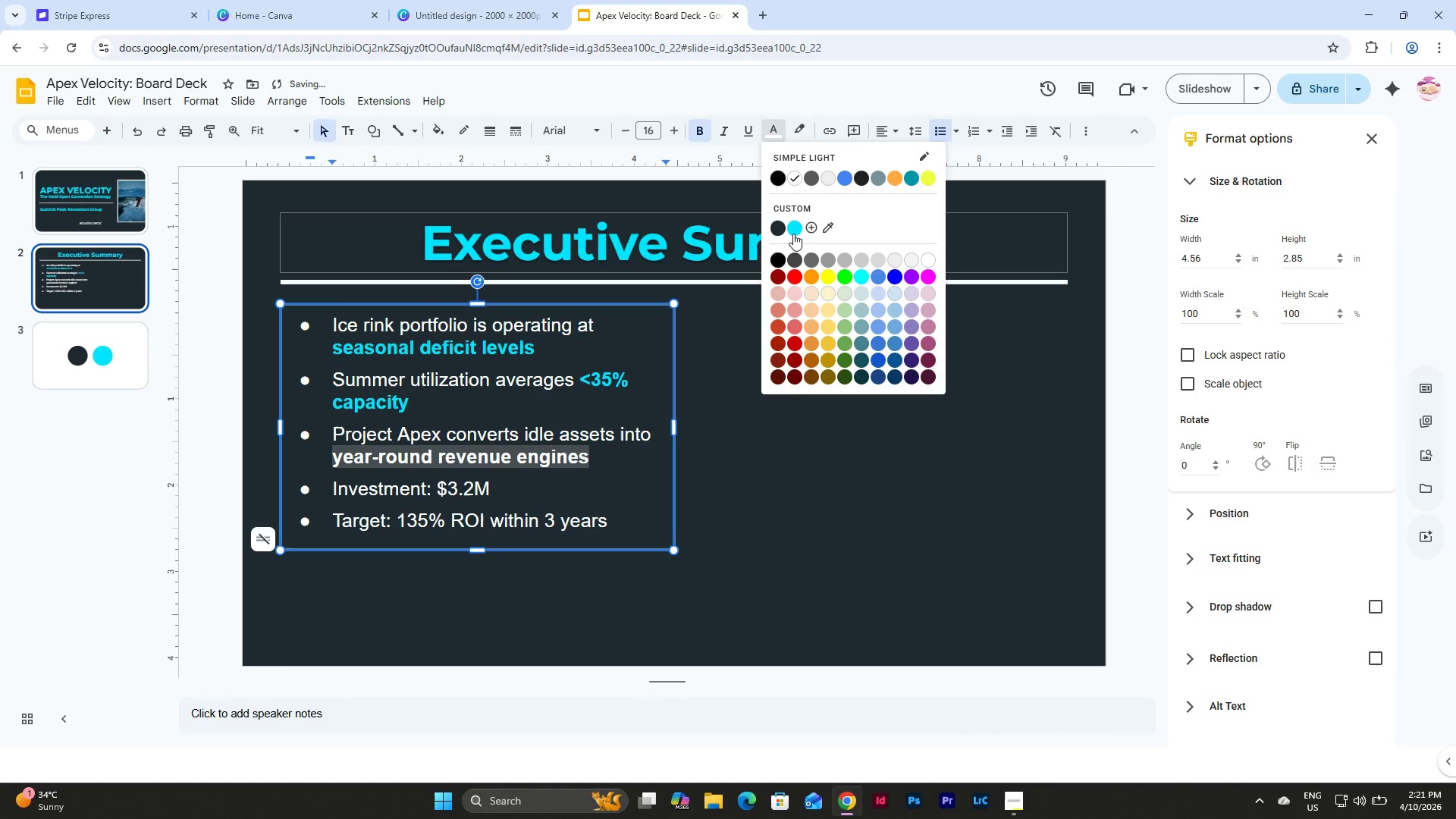 
left_click([801, 229])
 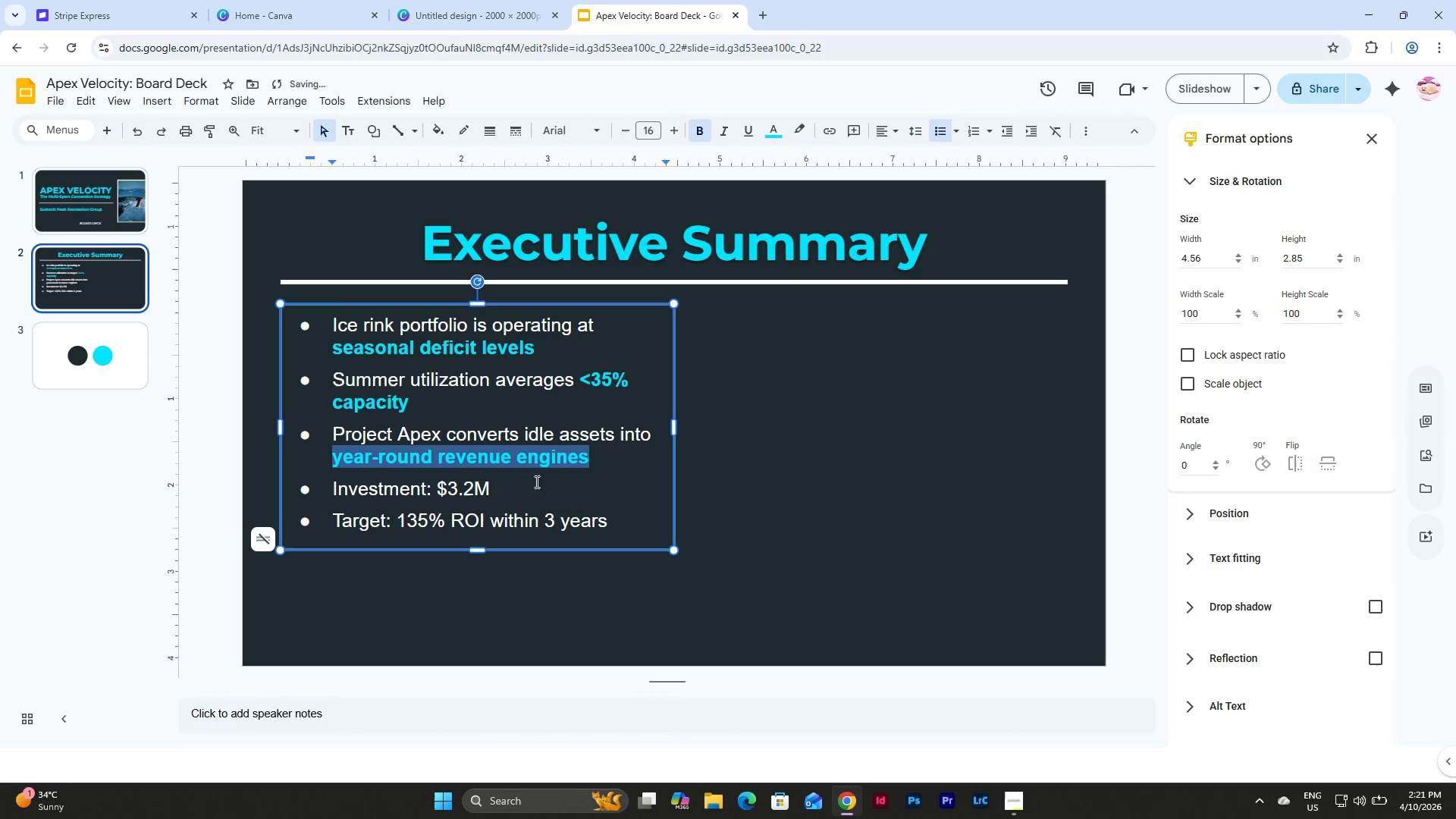 
left_click([487, 491])
 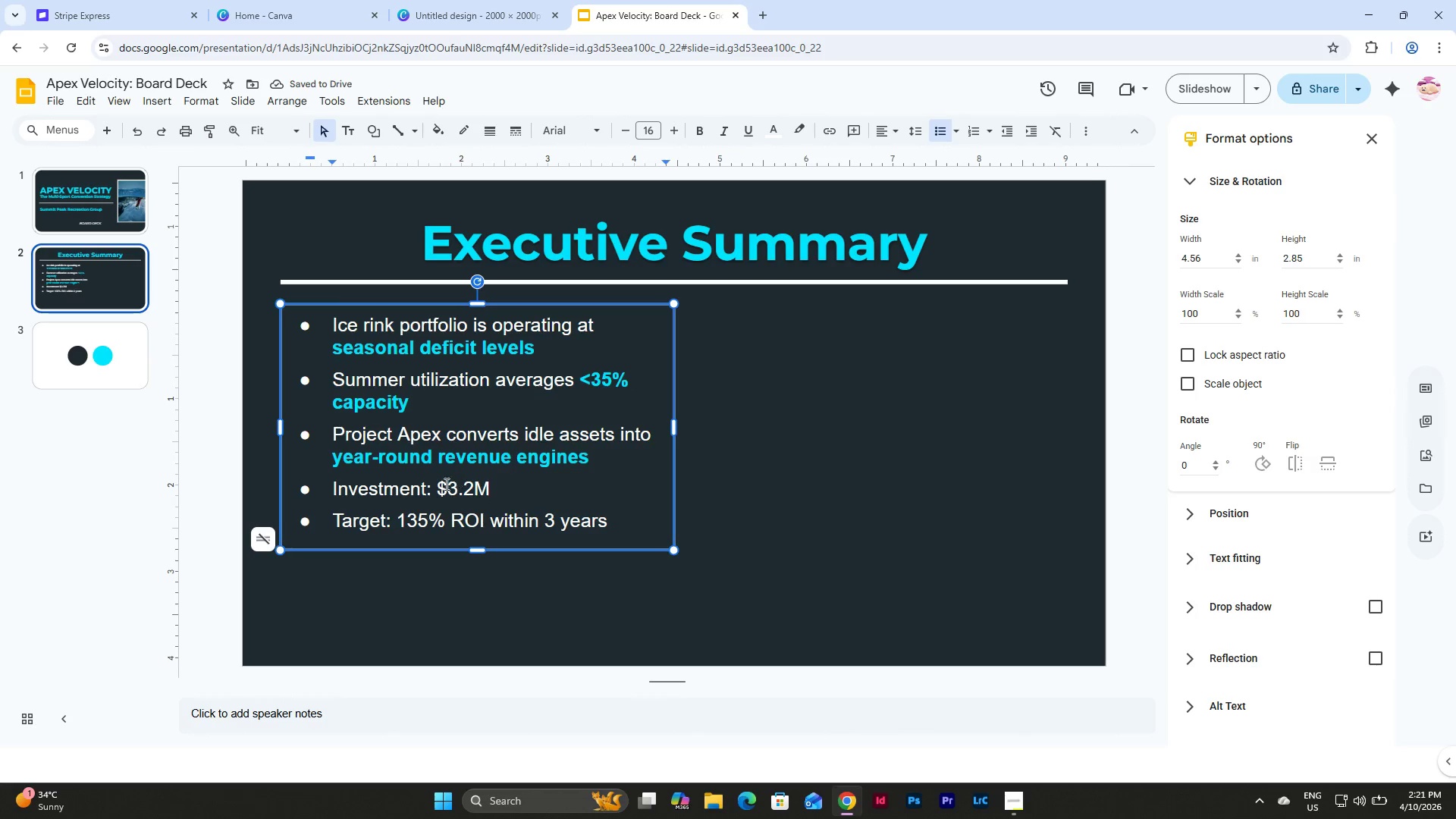 
left_click_drag(start_coordinate=[436, 486], to_coordinate=[492, 486])
 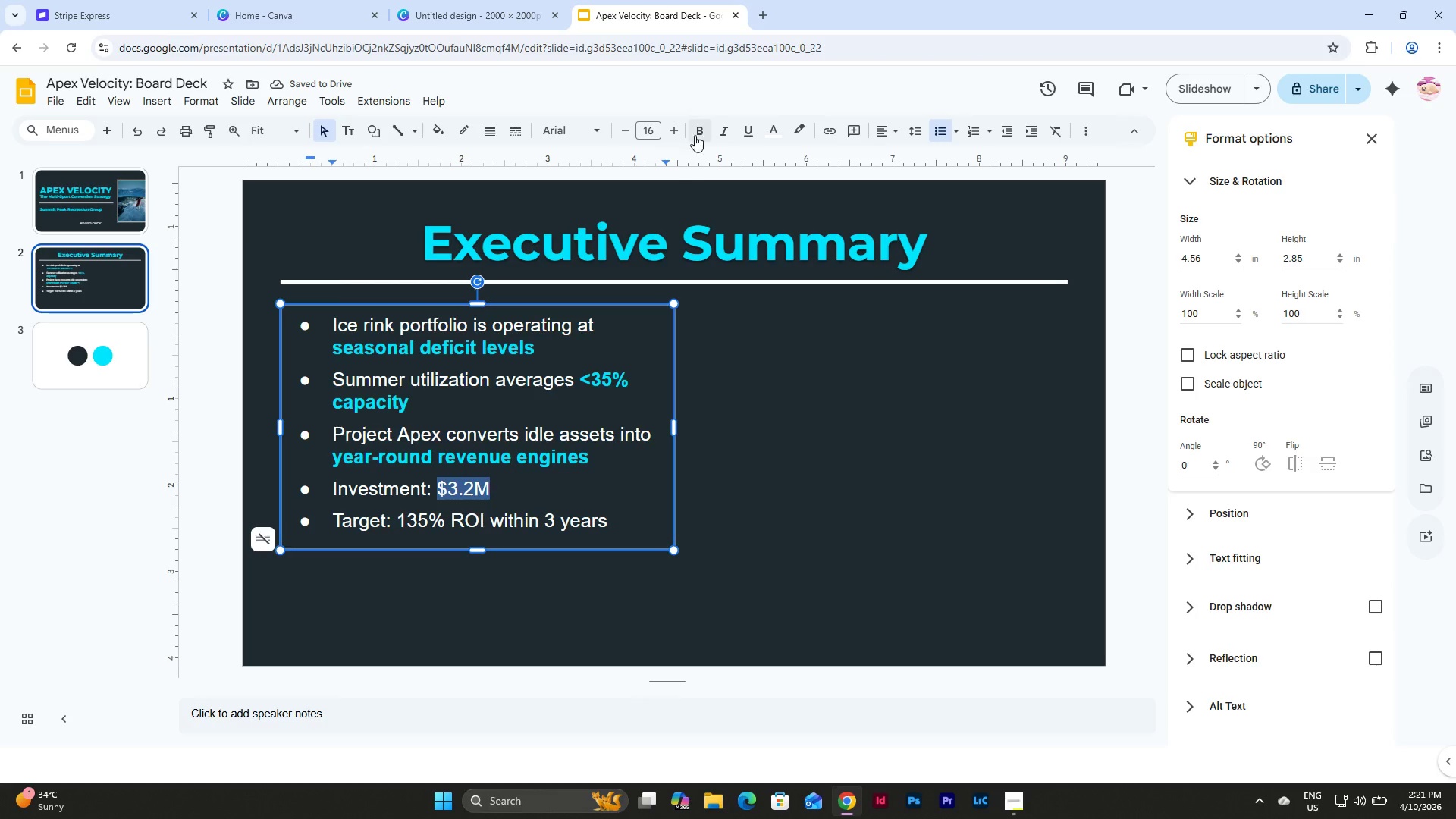 
left_click([703, 123])
 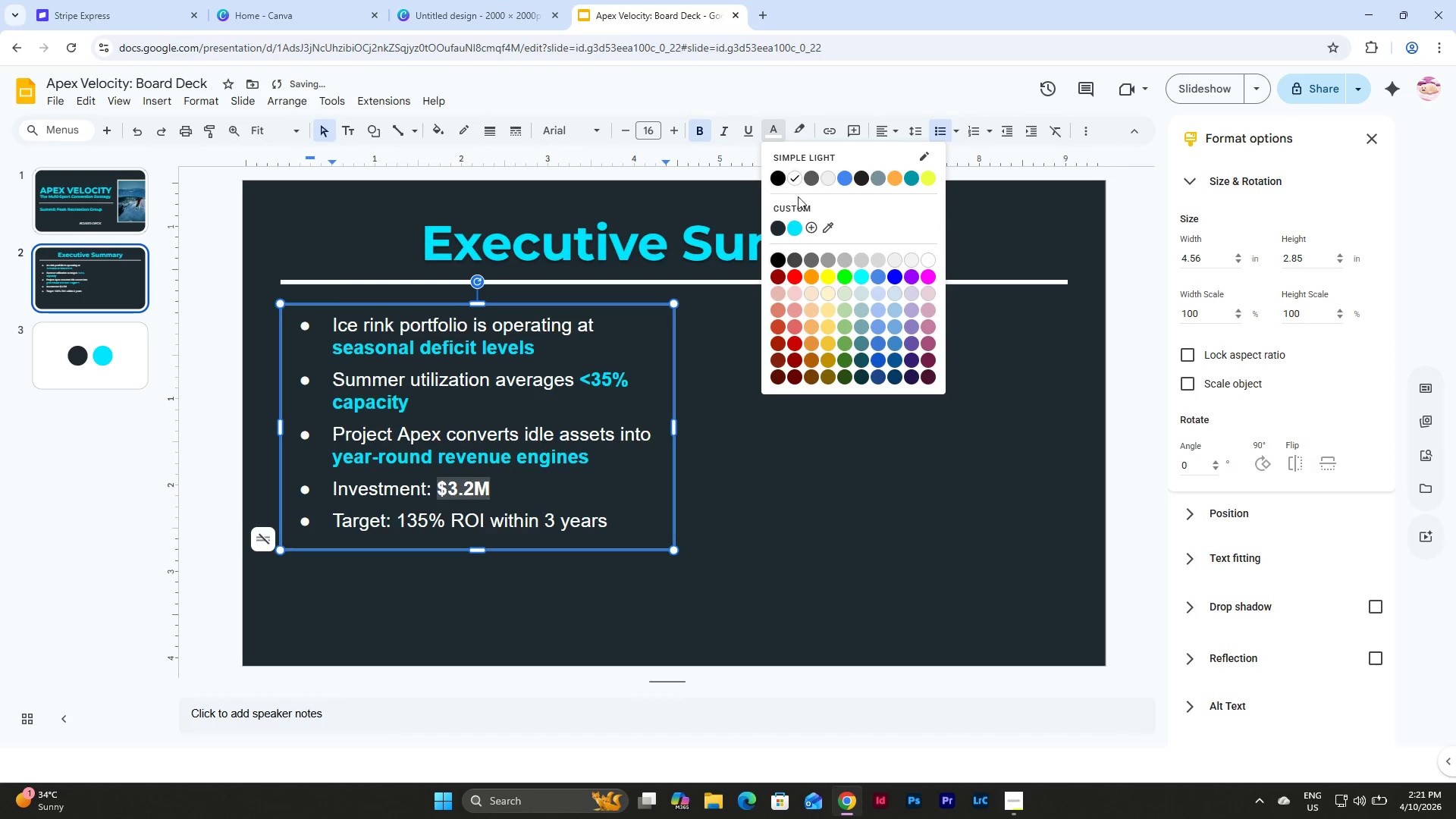 
left_click([796, 227])
 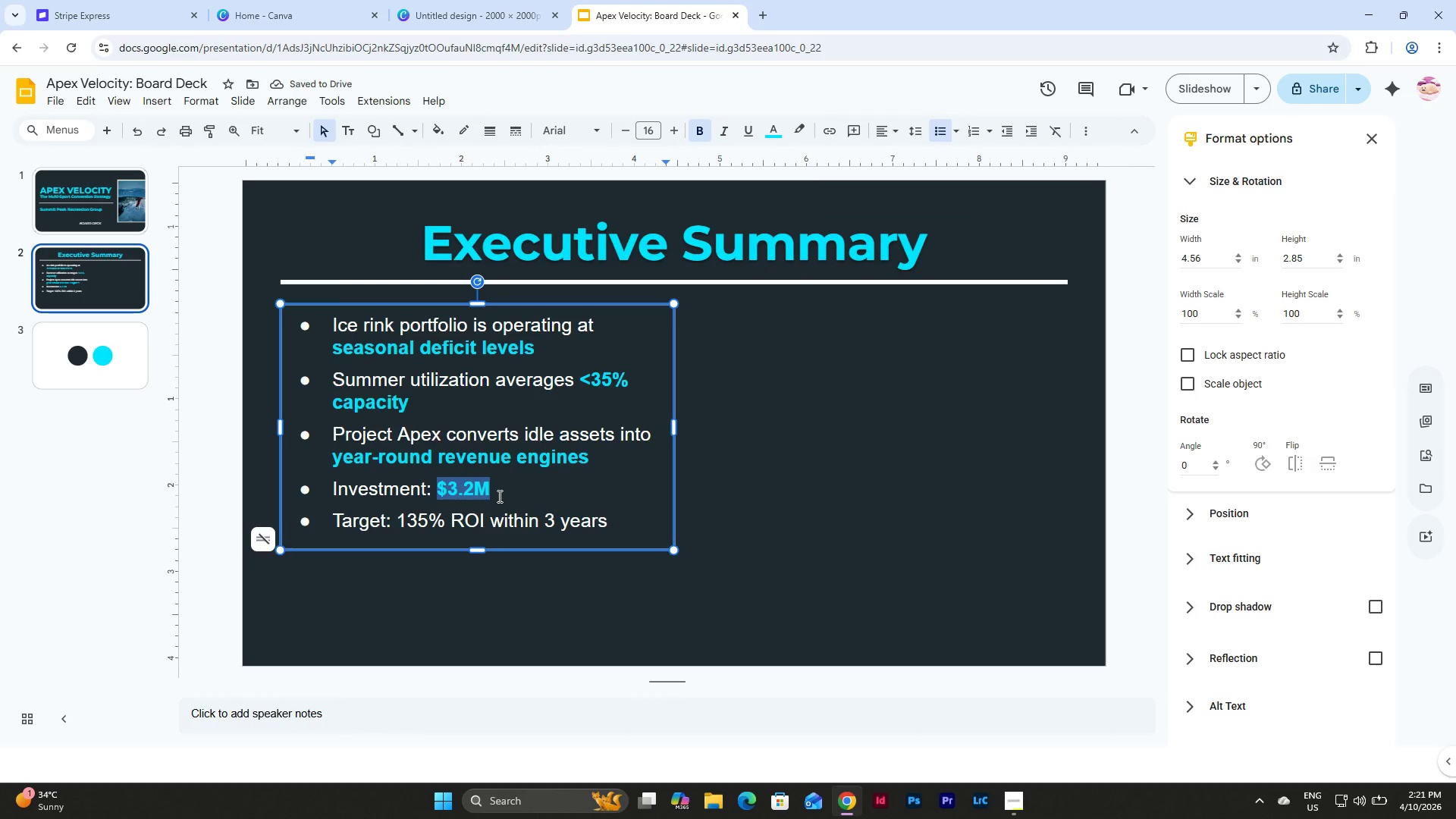 
left_click_drag(start_coordinate=[402, 520], to_coordinate=[597, 523])
 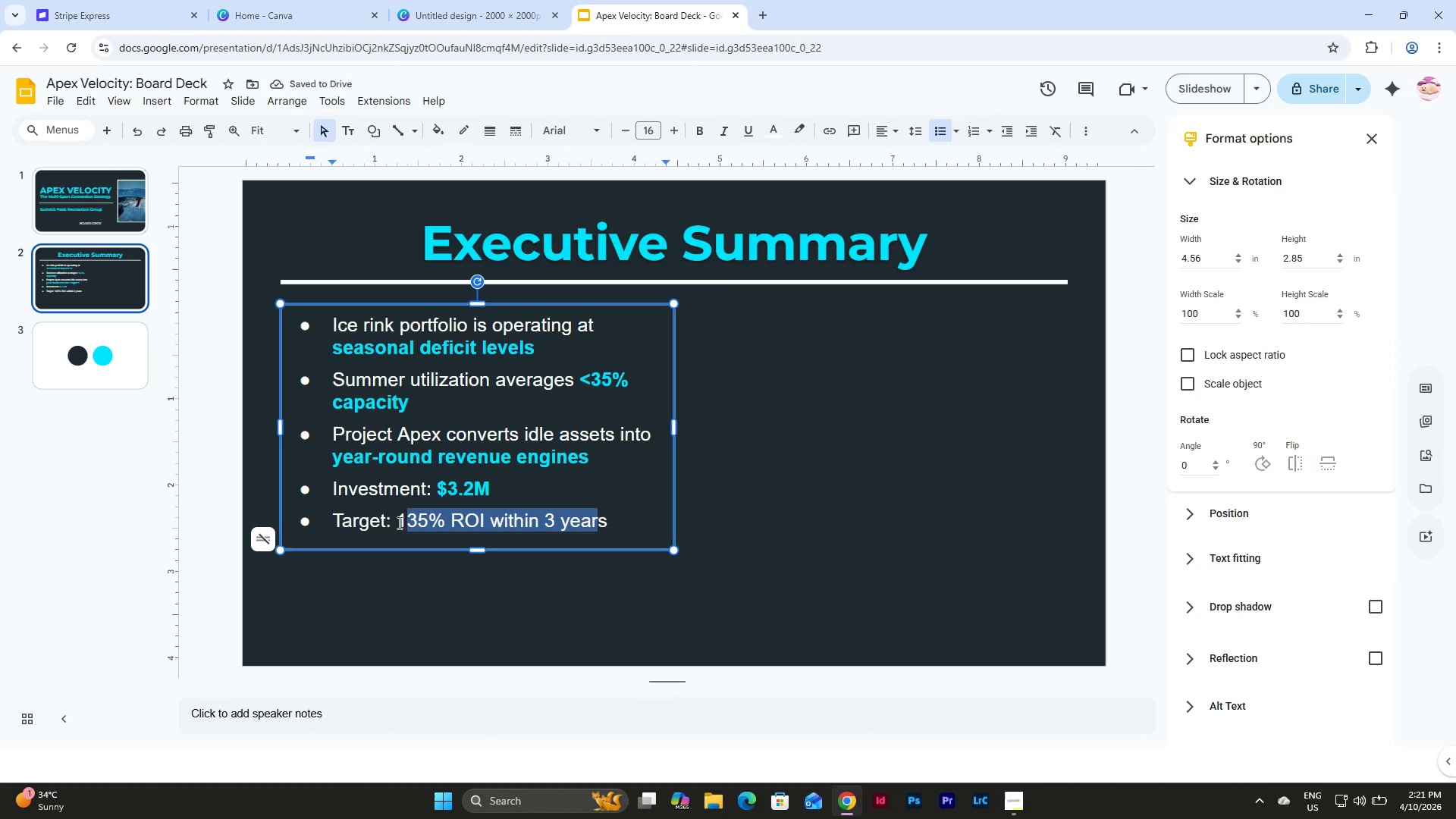 
left_click_drag(start_coordinate=[397, 522], to_coordinate=[443, 532])
 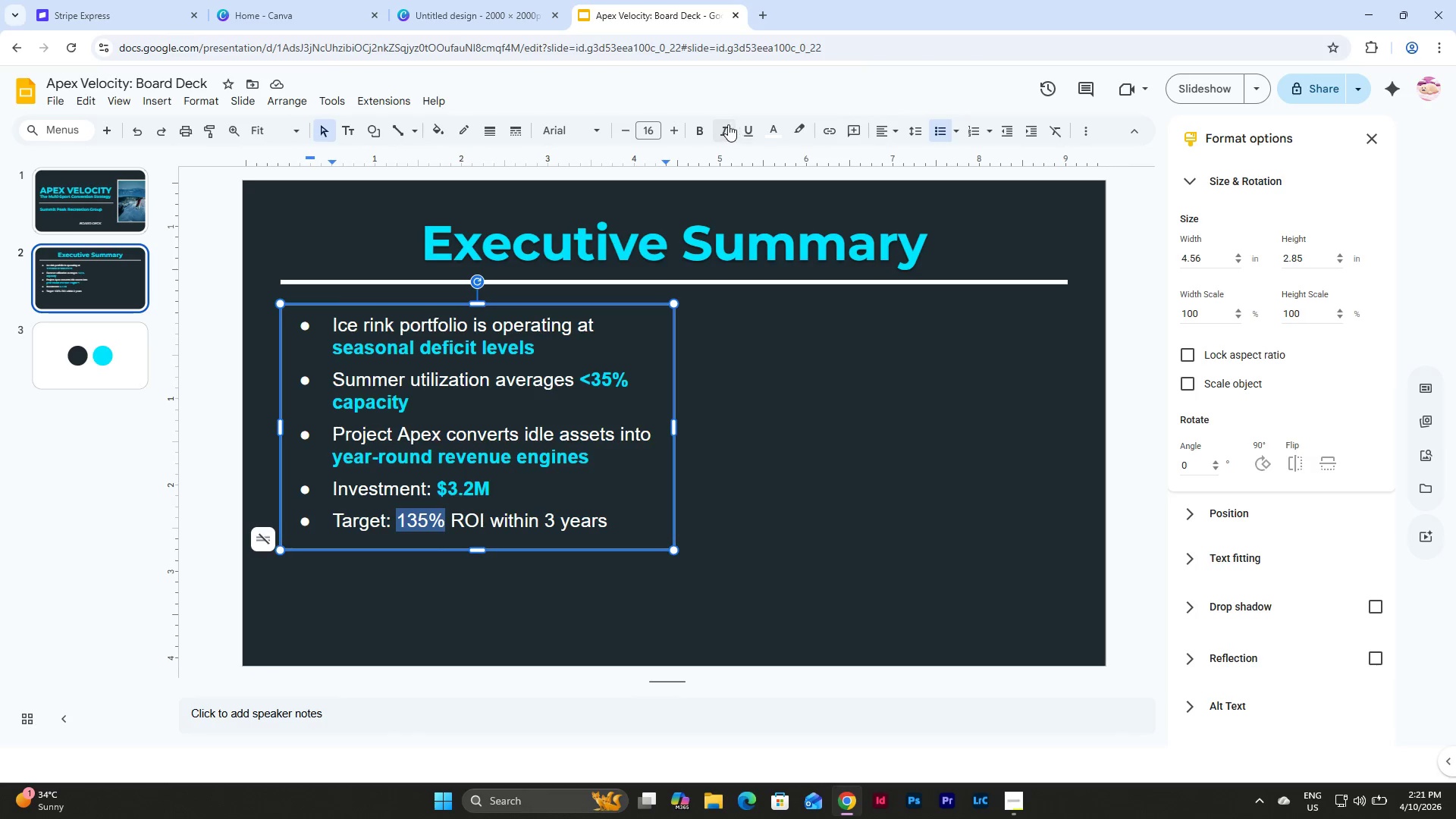 
left_click([704, 130])
 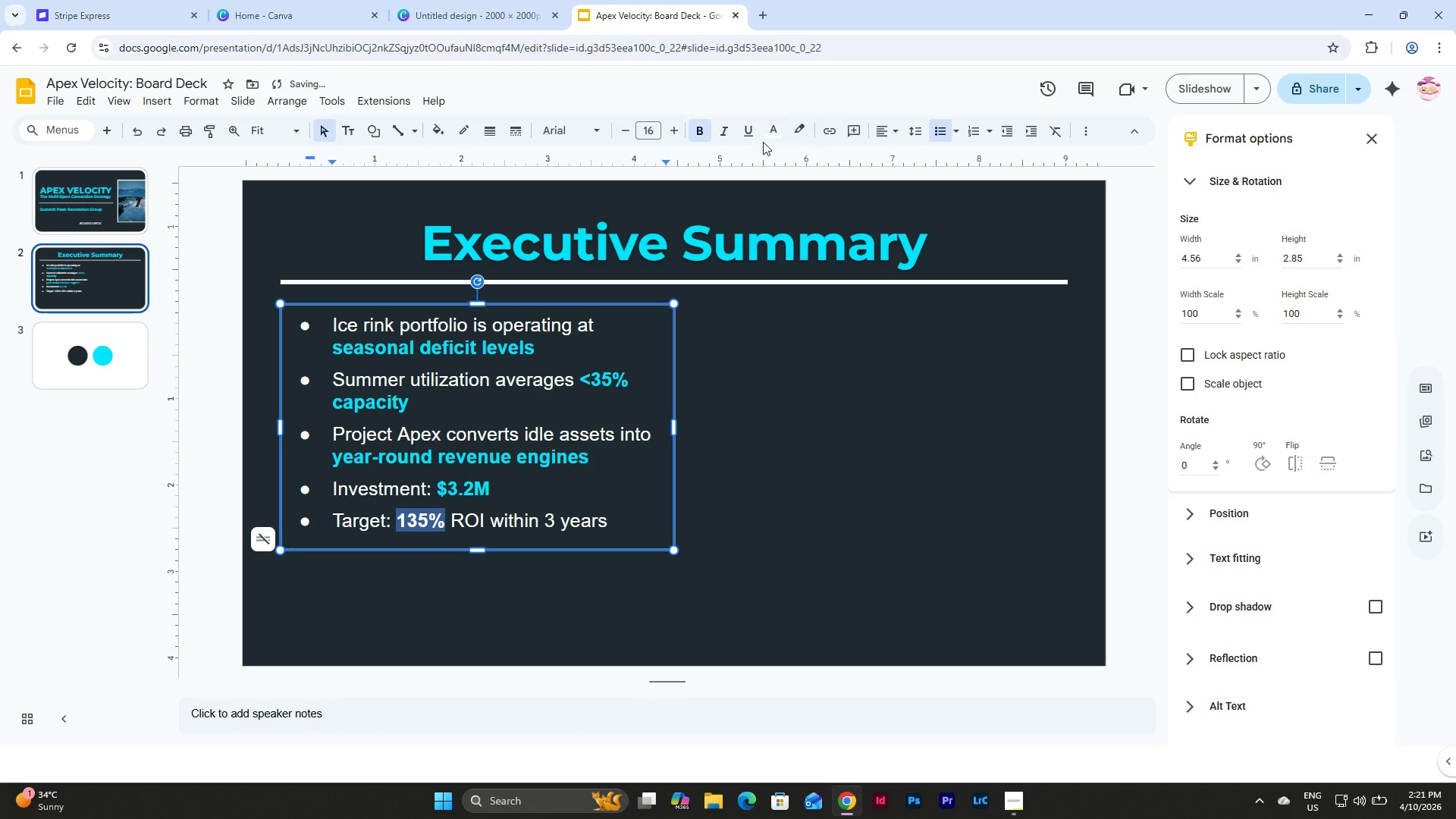 
left_click([780, 126])
 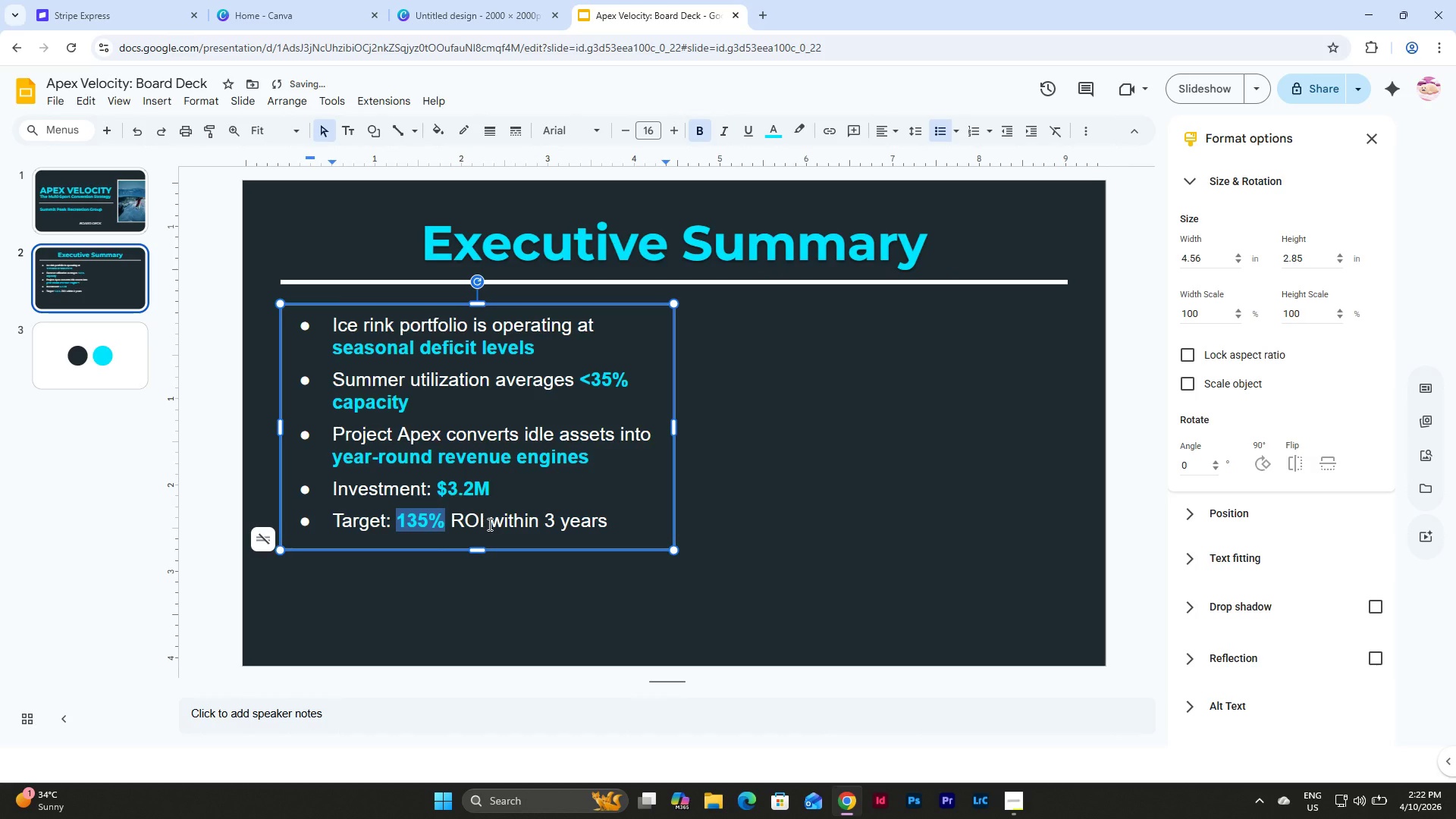 
left_click_drag(start_coordinate=[545, 518], to_coordinate=[607, 522])
 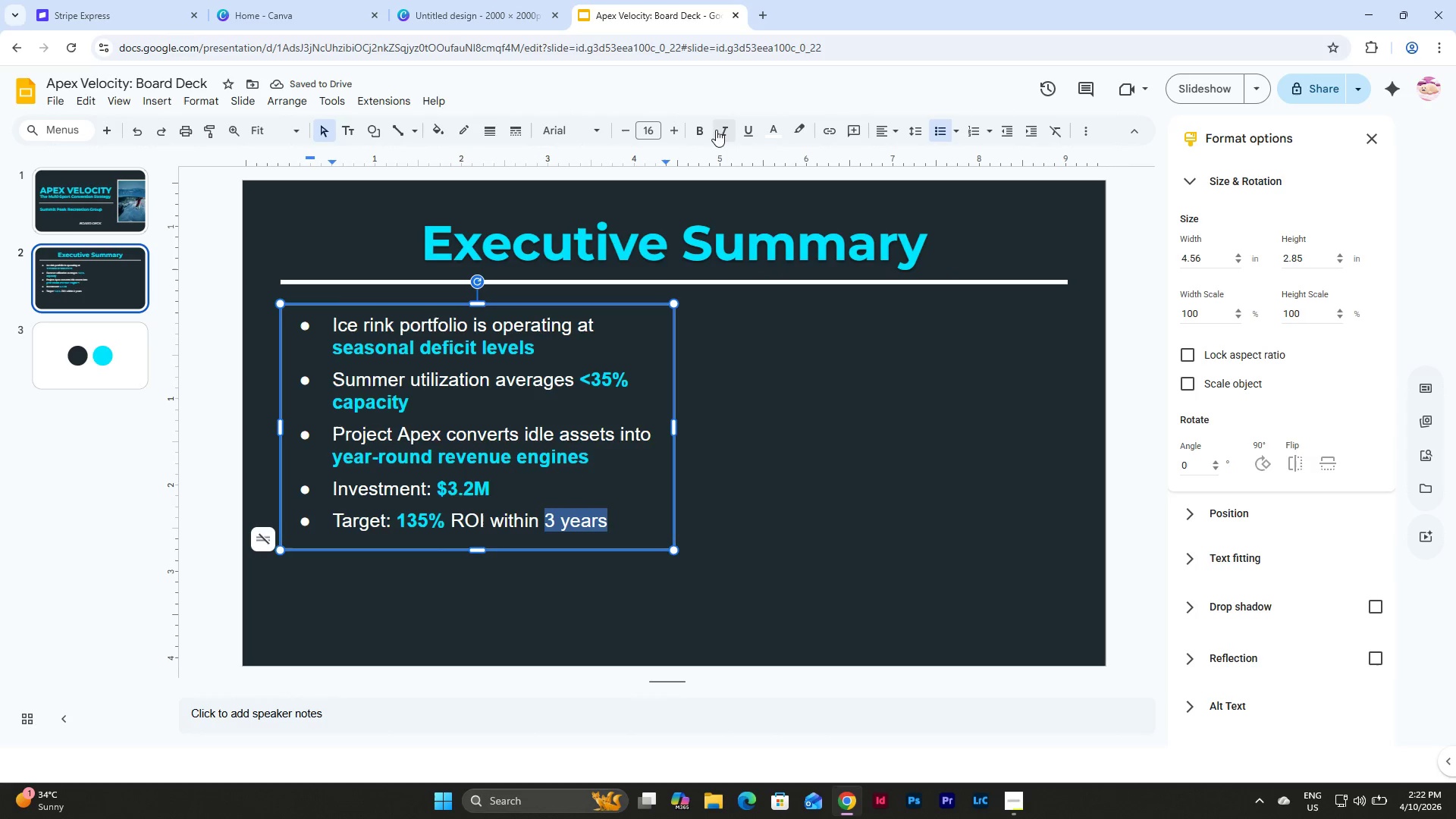 
left_click([704, 130])
 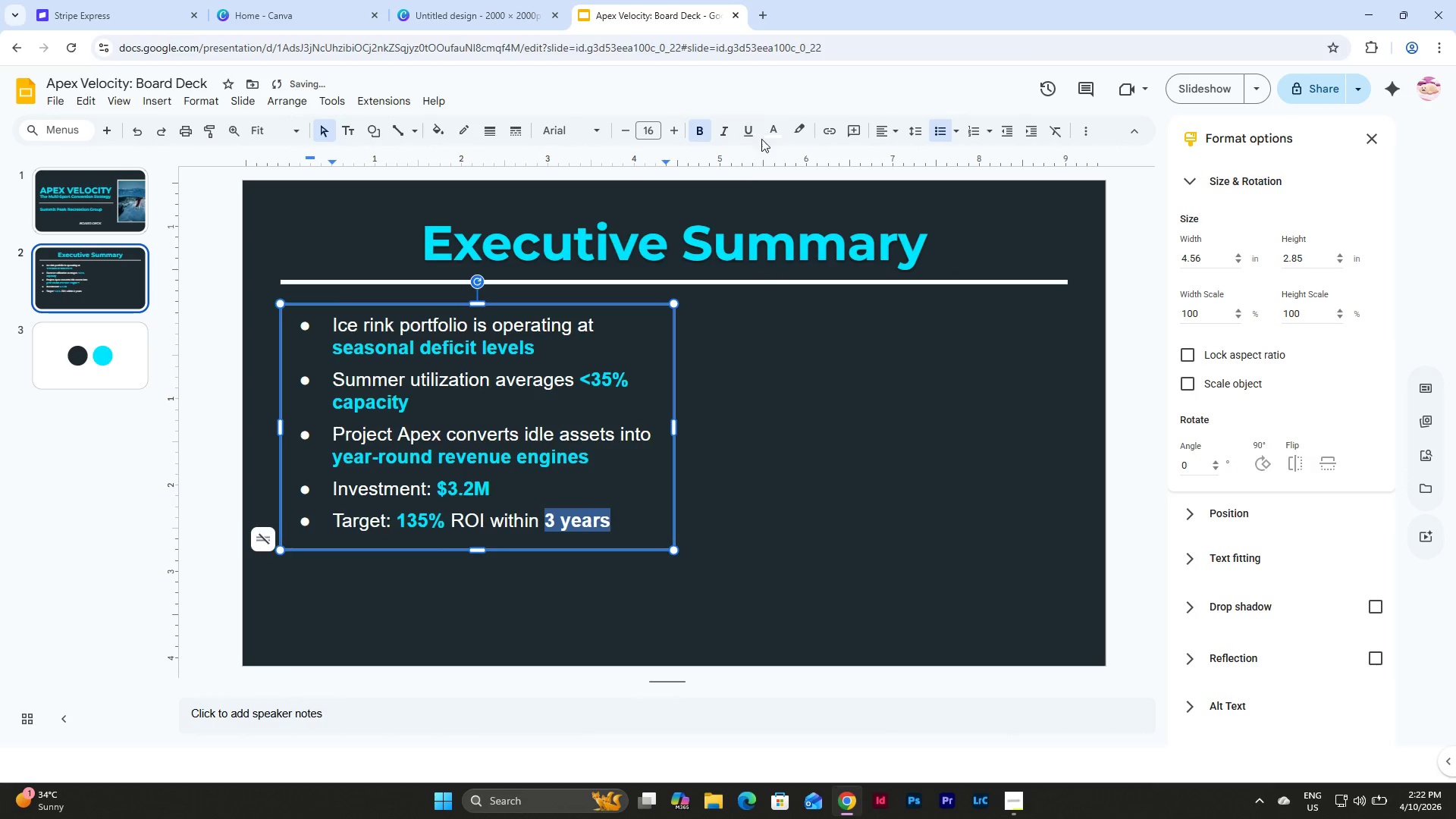 
left_click([767, 129])
 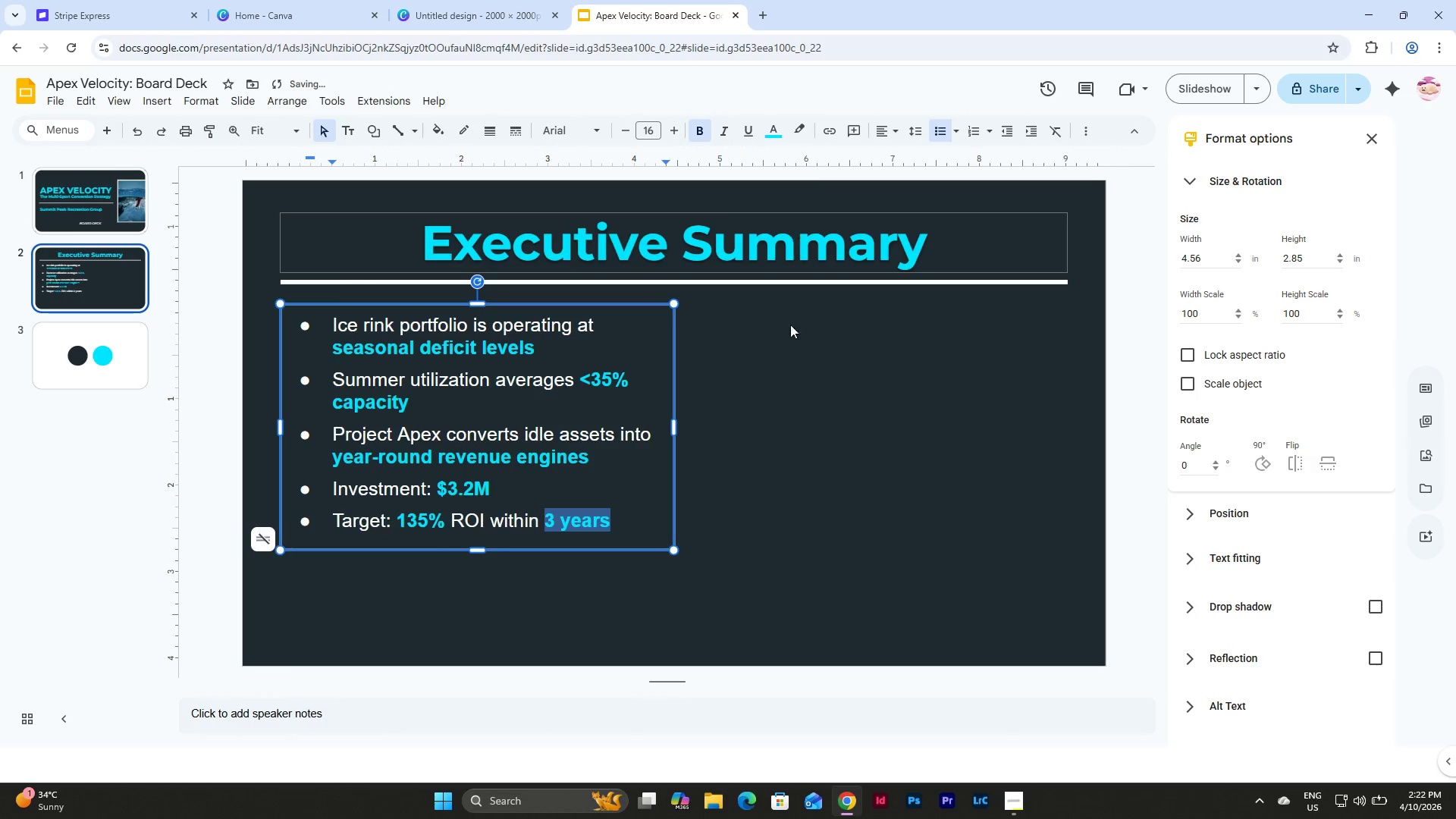 
double_click([774, 423])
 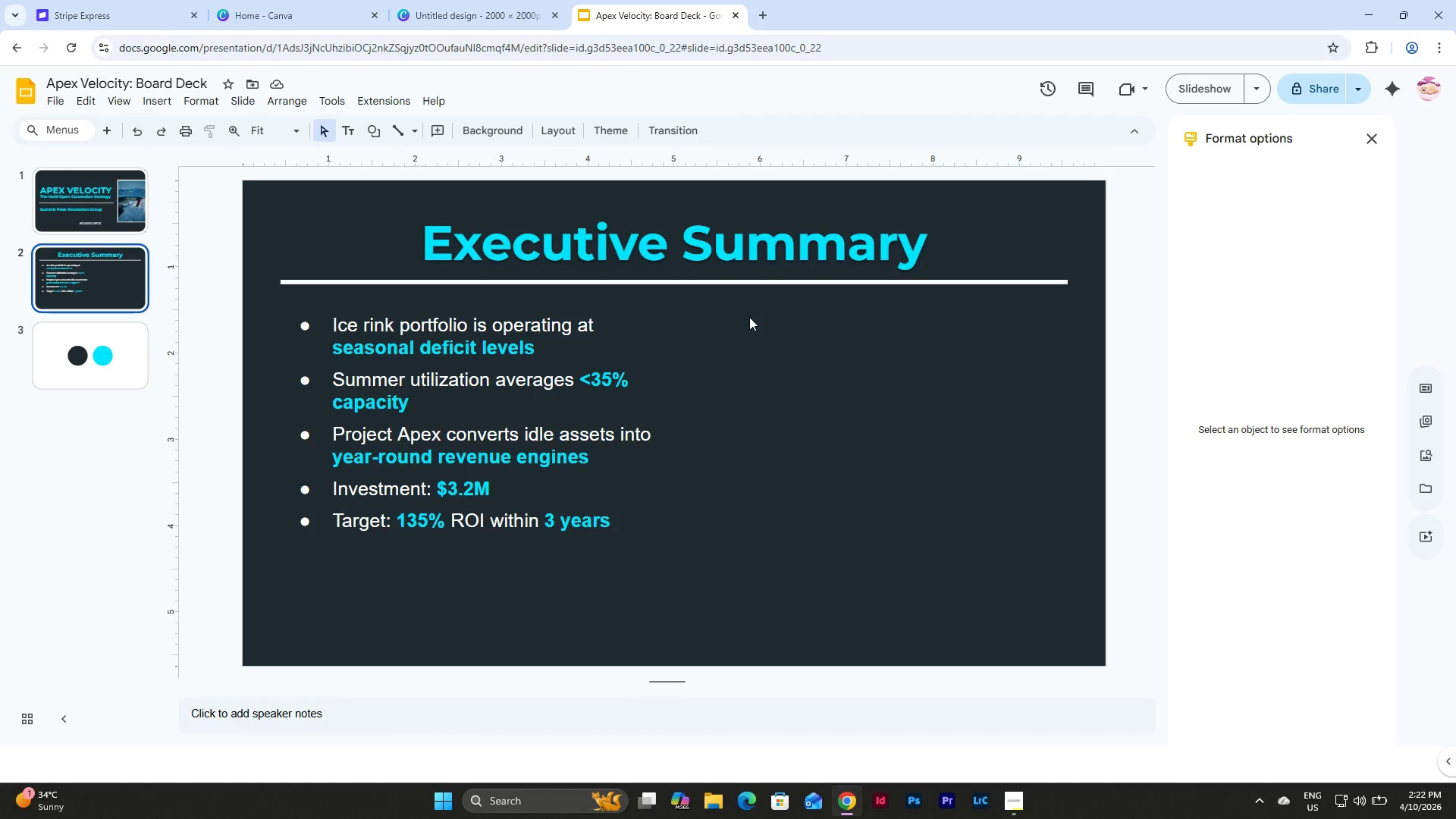 
wait(17.41)
 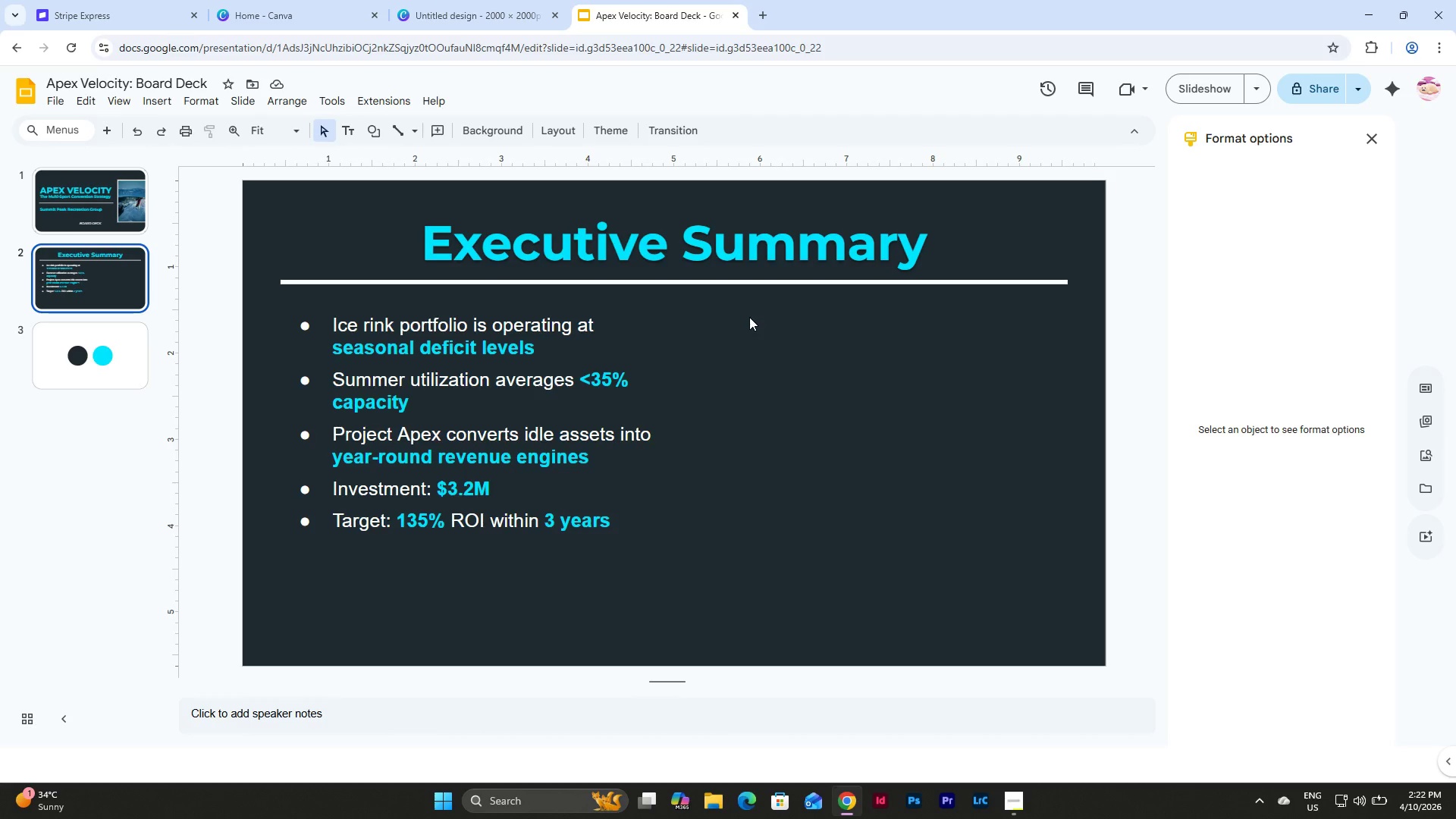 
left_click([306, 321])
 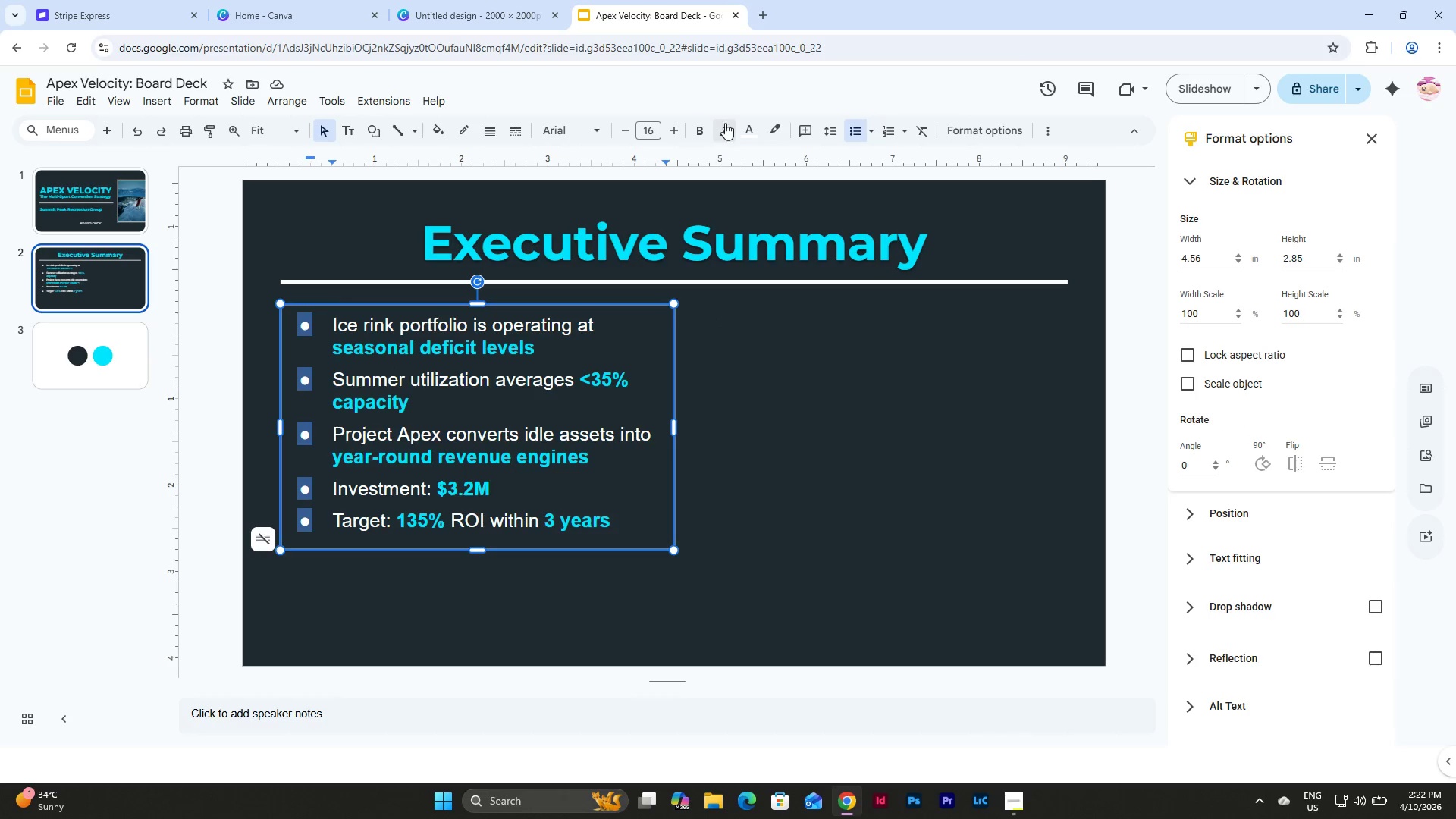 
left_click([742, 121])
 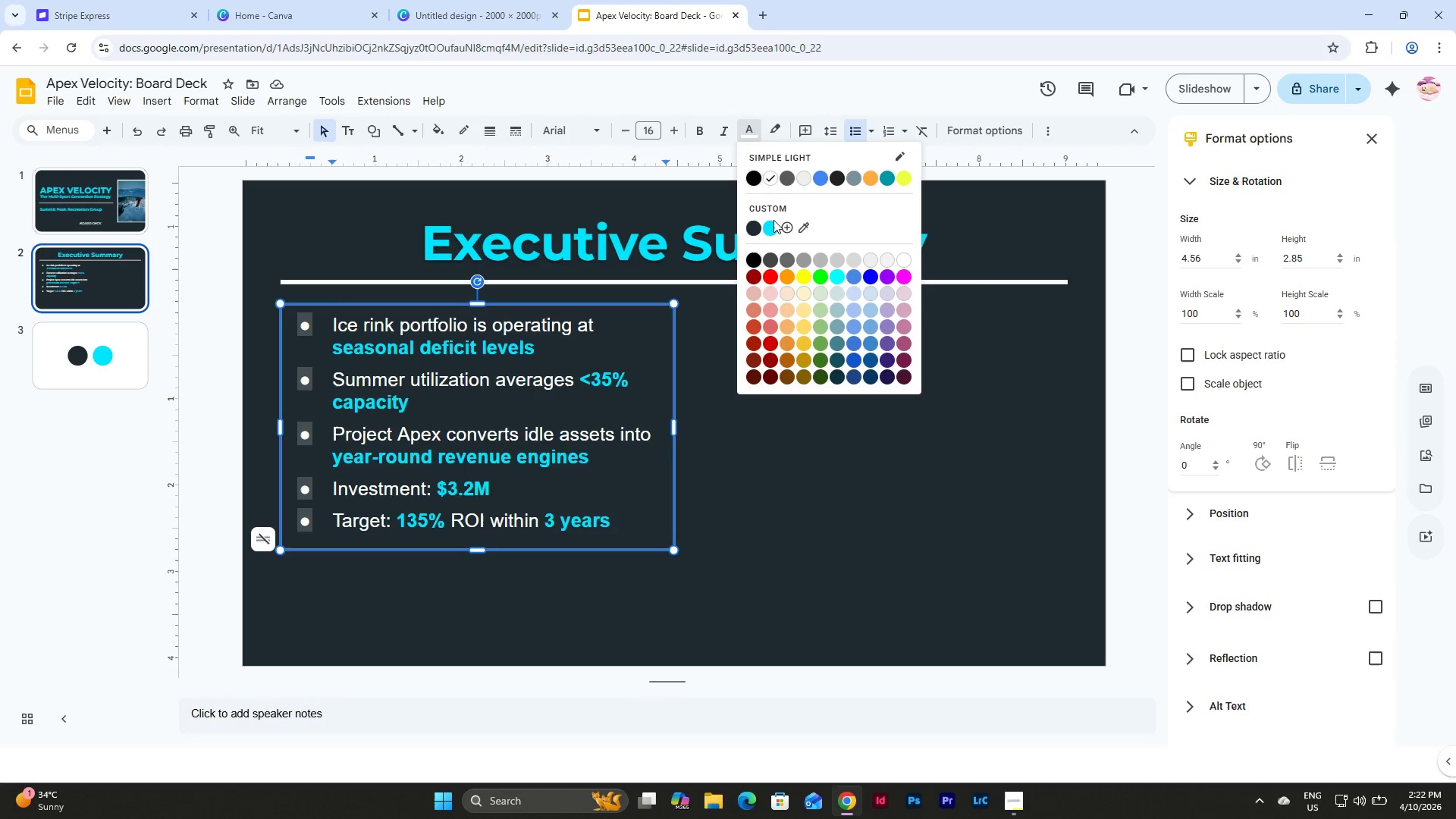 
left_click([774, 220])
 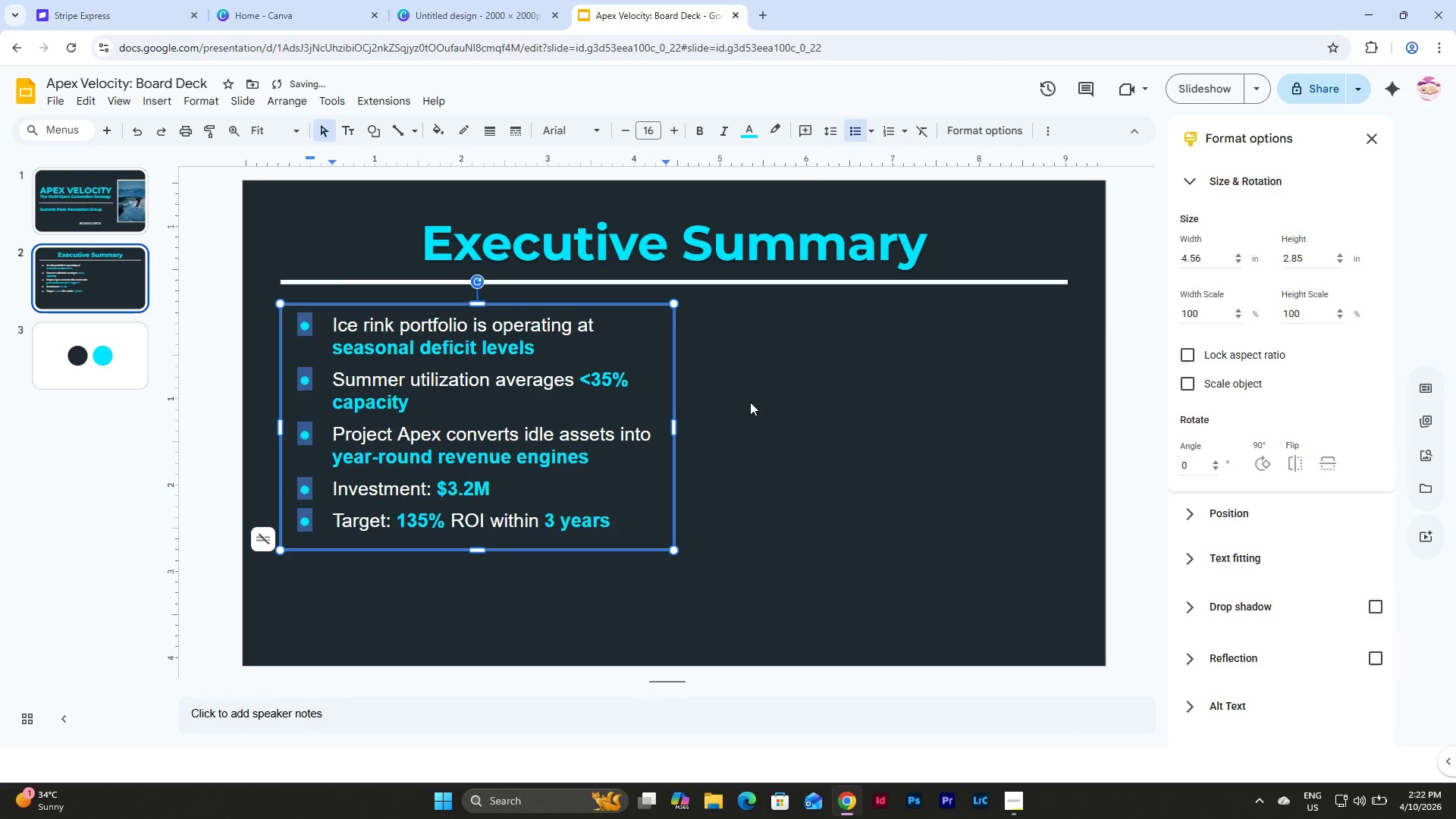 
left_click([750, 416])
 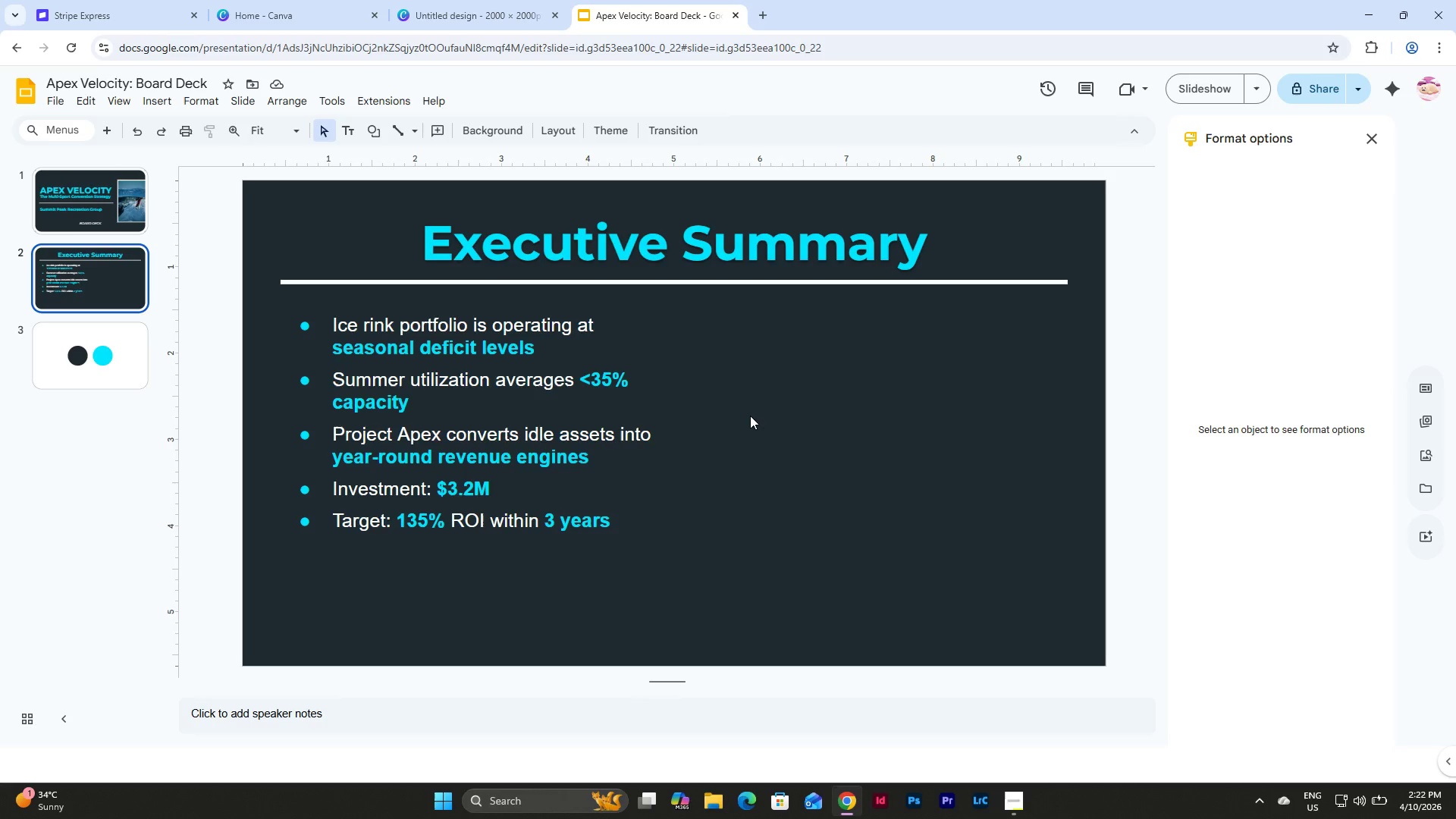 
wait(7.14)
 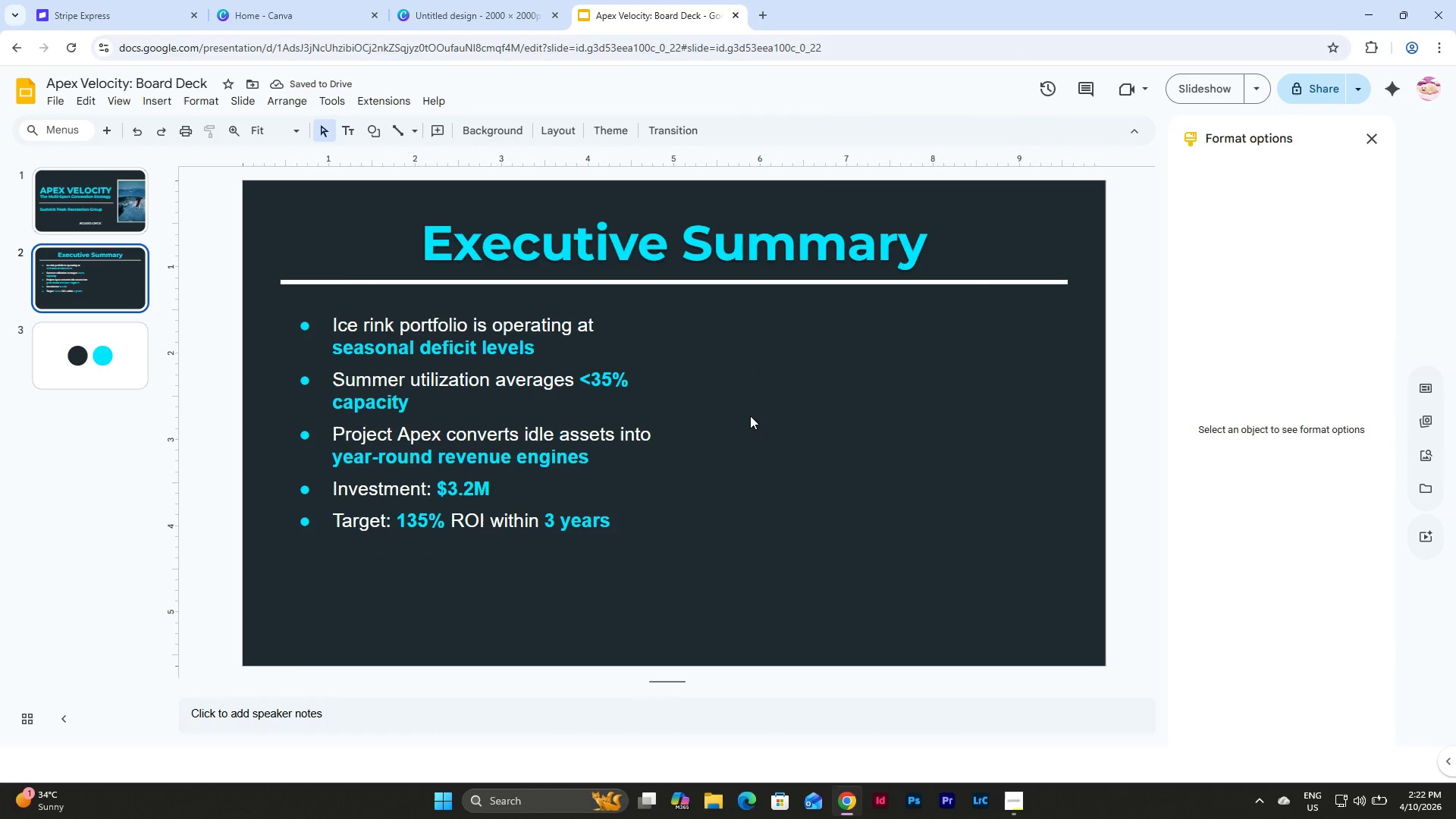 
left_click_drag(start_coordinate=[671, 611], to_coordinate=[266, 331])
 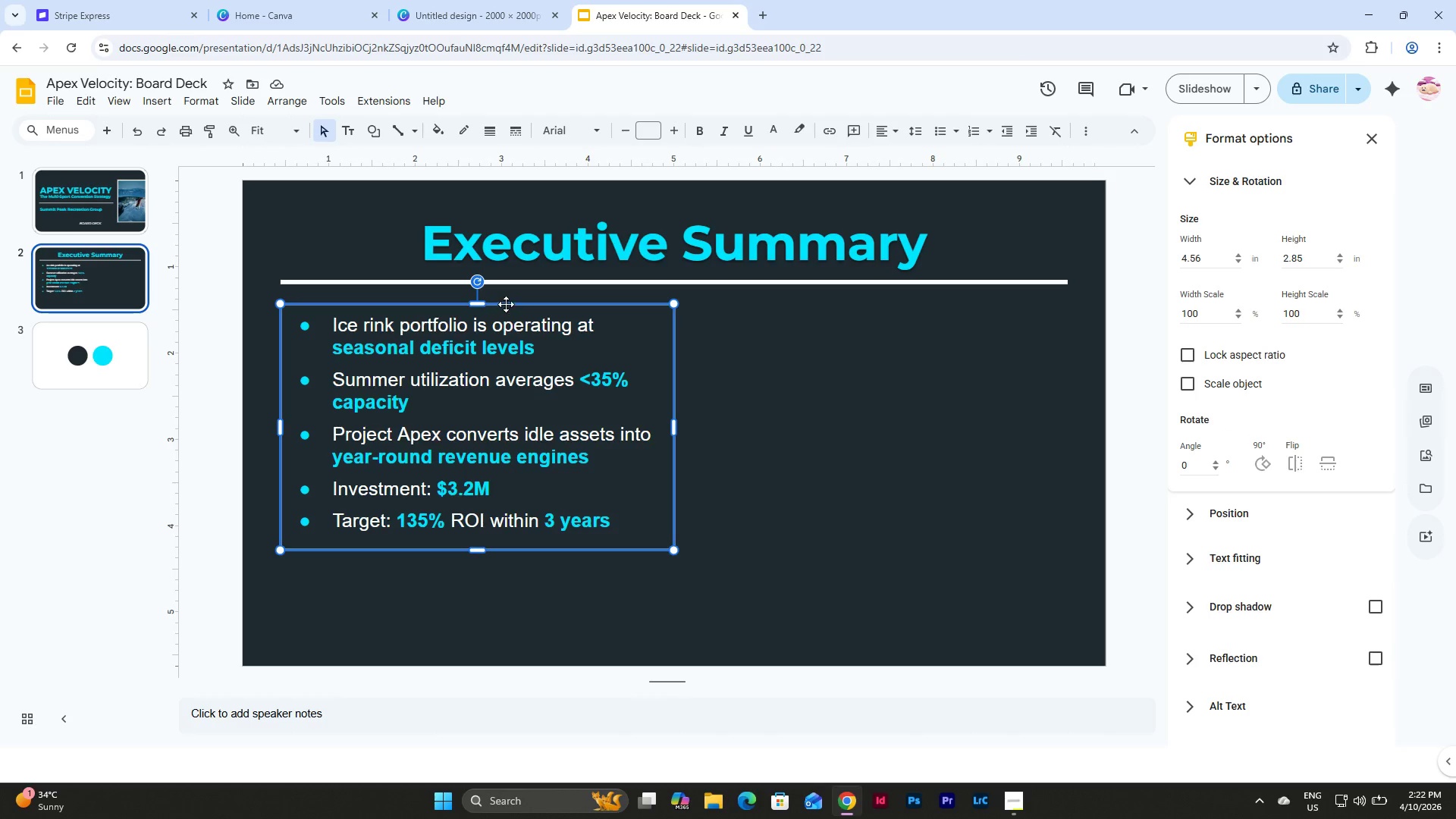 
left_click_drag(start_coordinate=[506, 304], to_coordinate=[507, 385])
 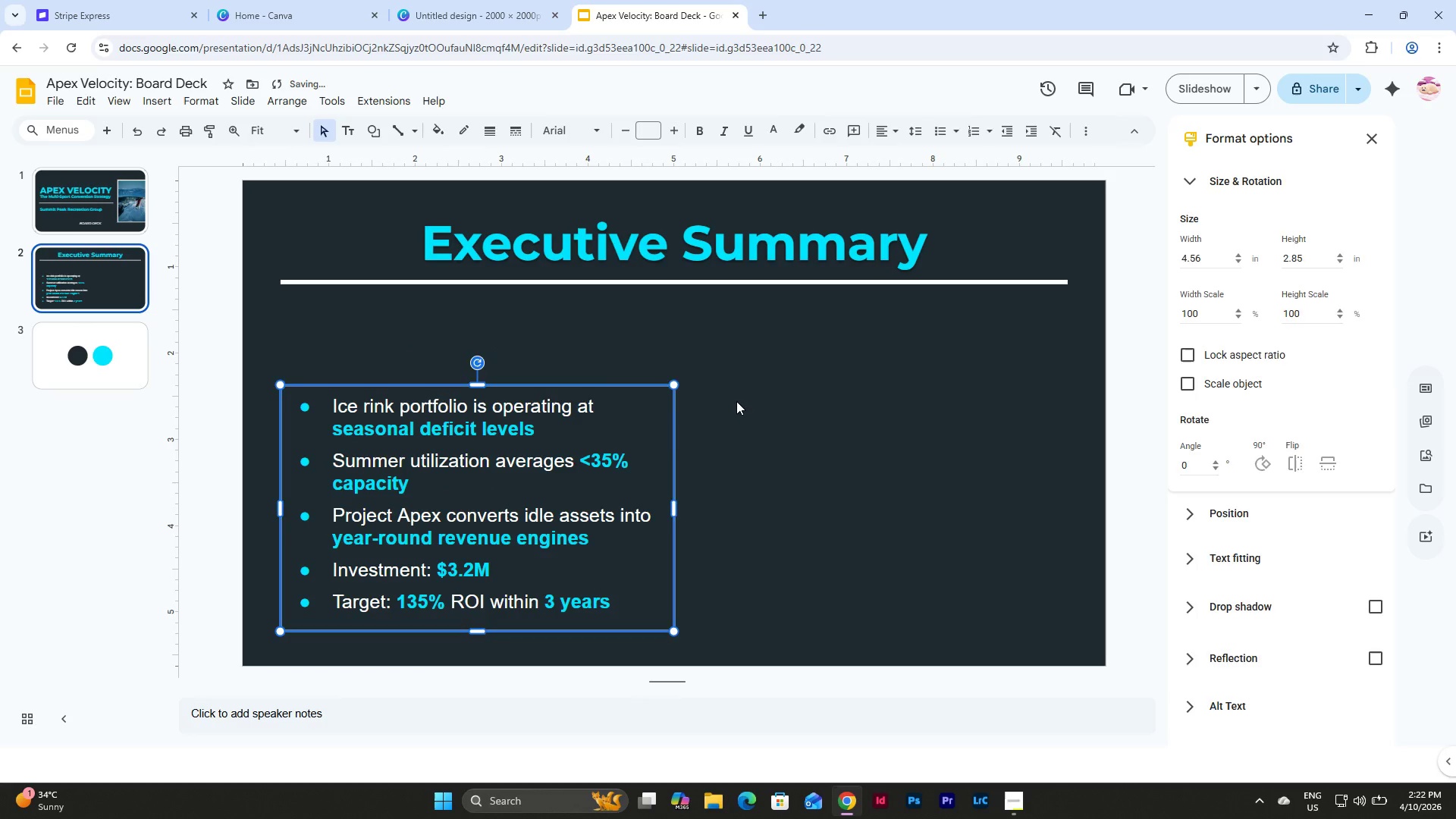 
left_click([736, 401])
 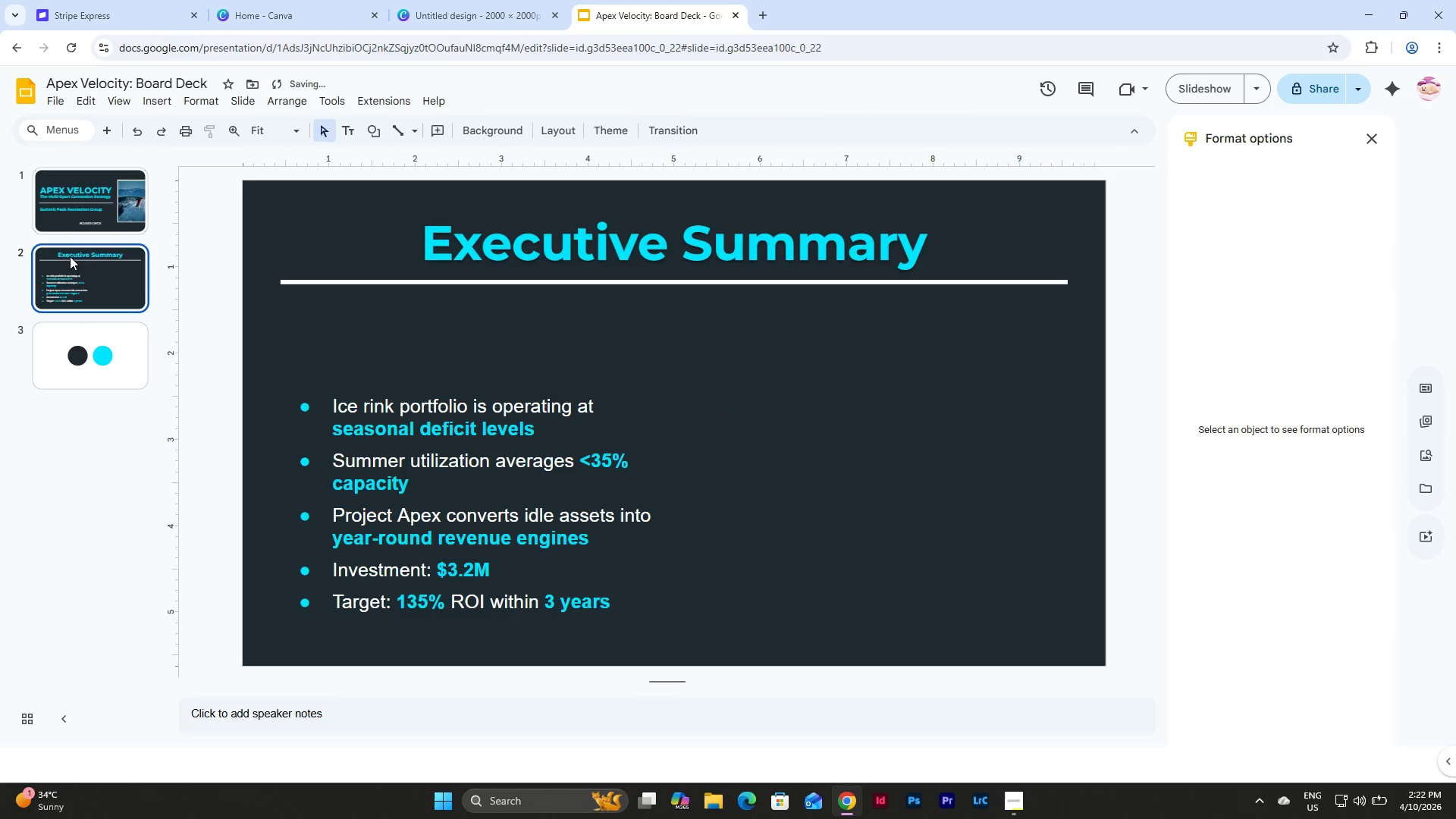 
left_click([75, 214])
 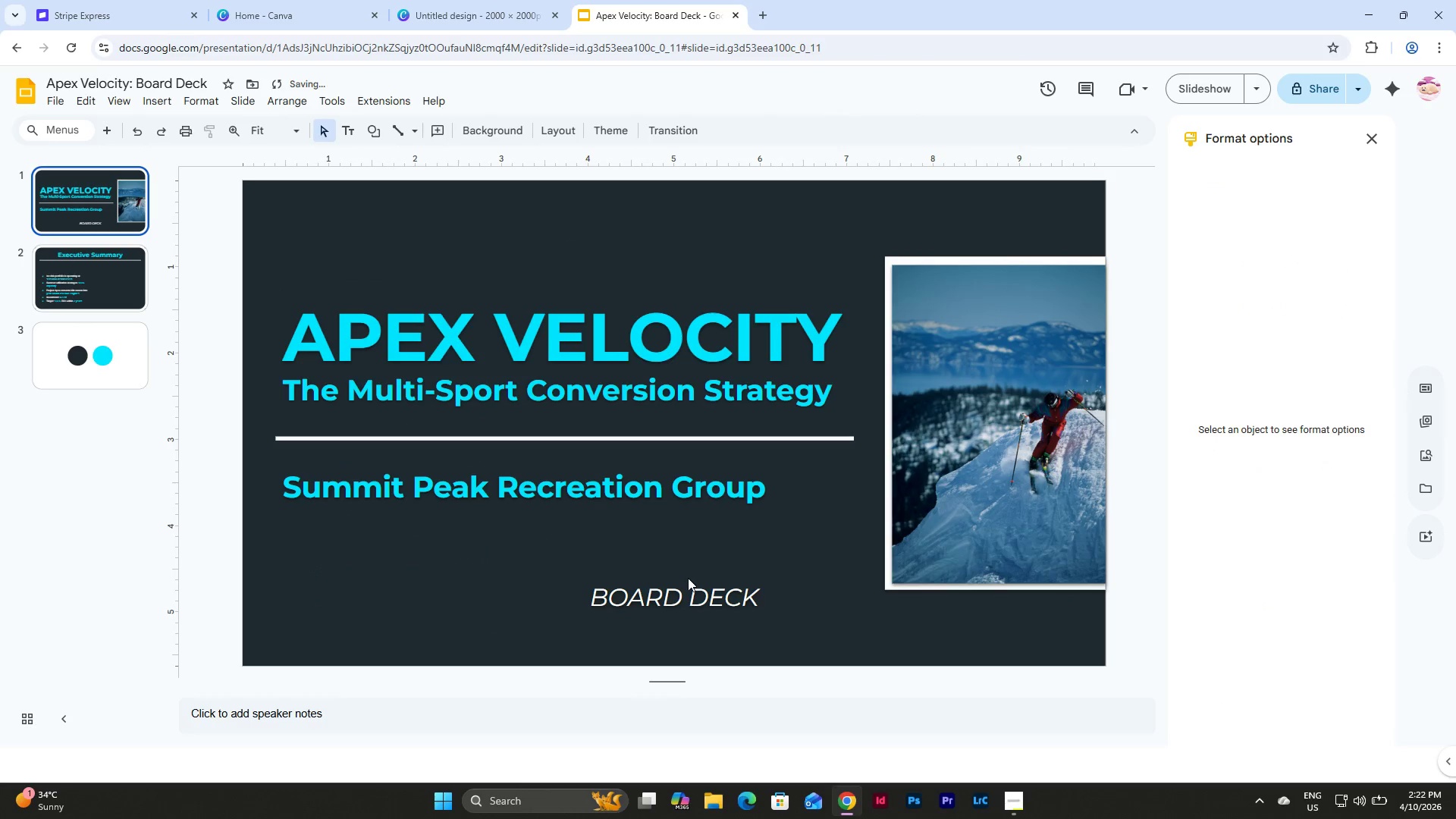 
left_click([689, 589])
 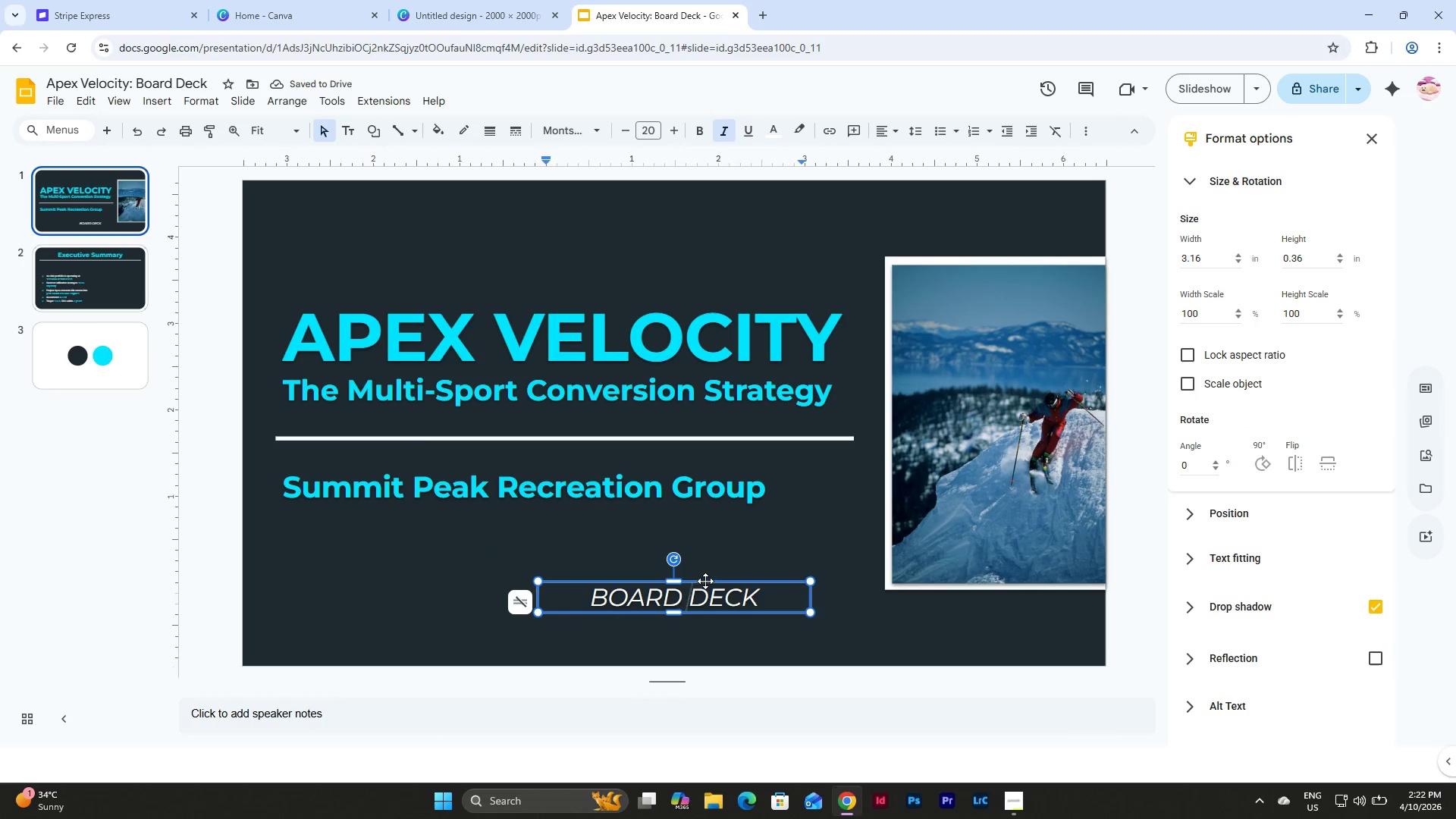 
left_click([705, 581])
 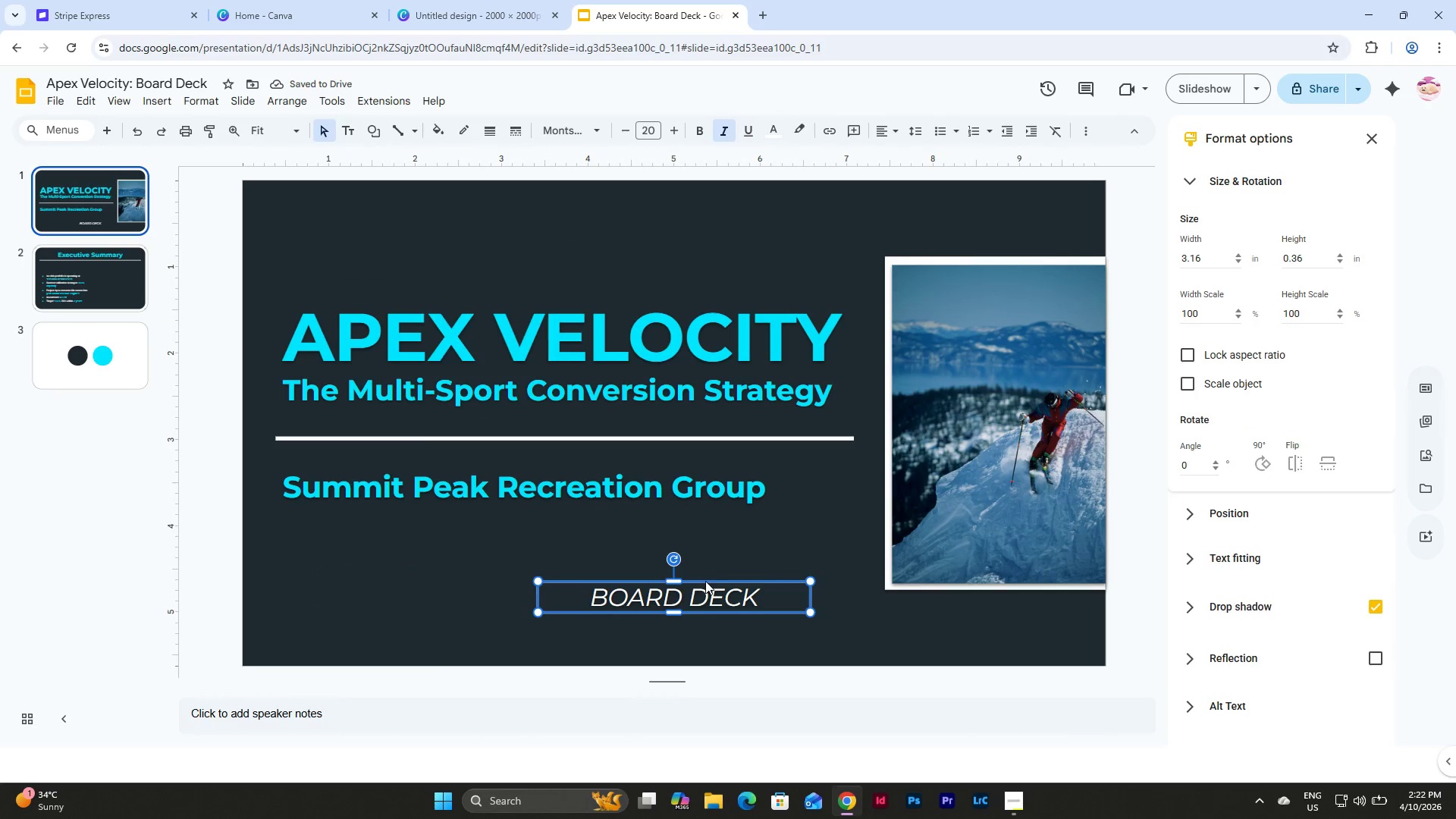 
key(Control+C)
 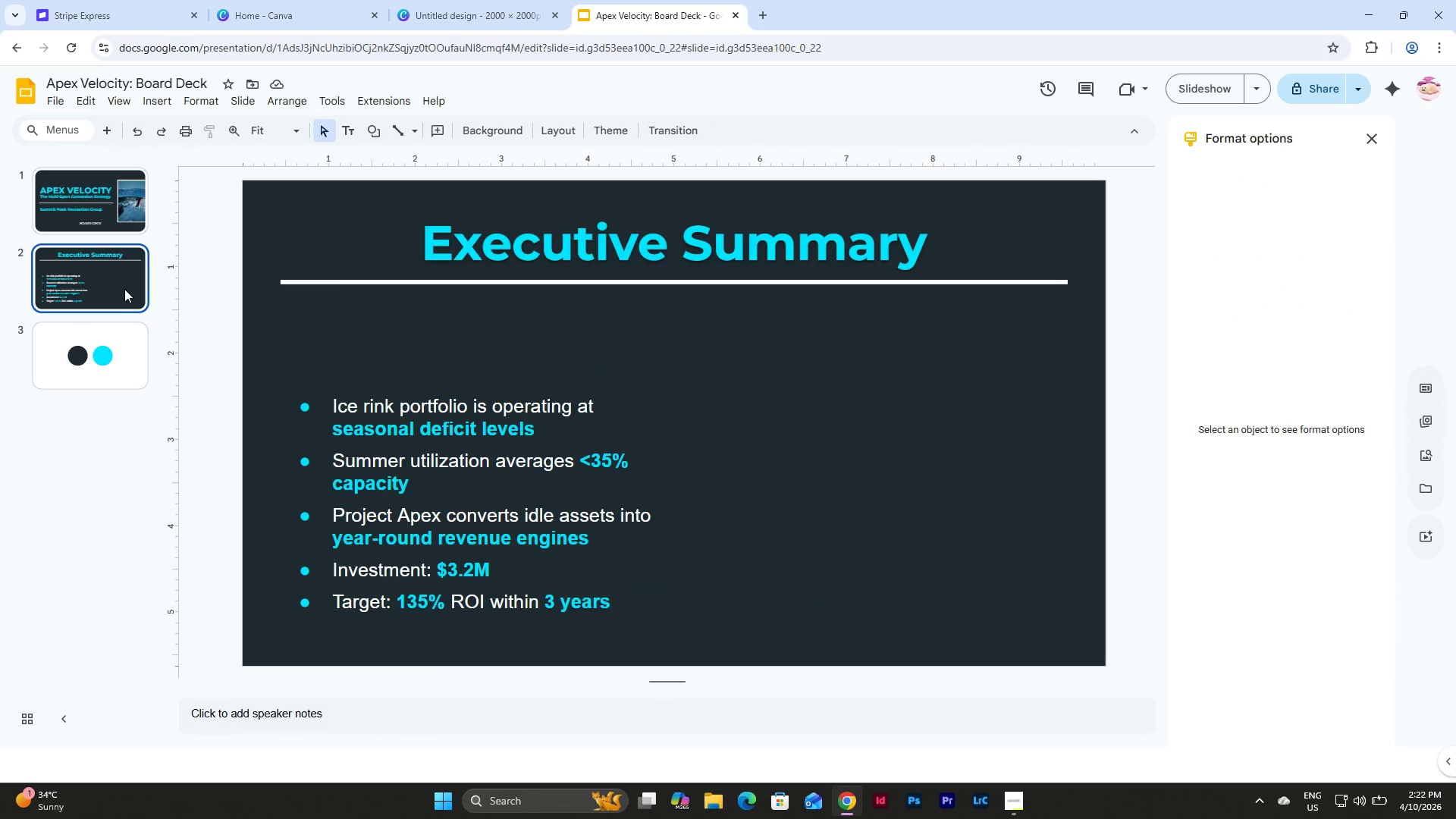 
double_click([460, 335])
 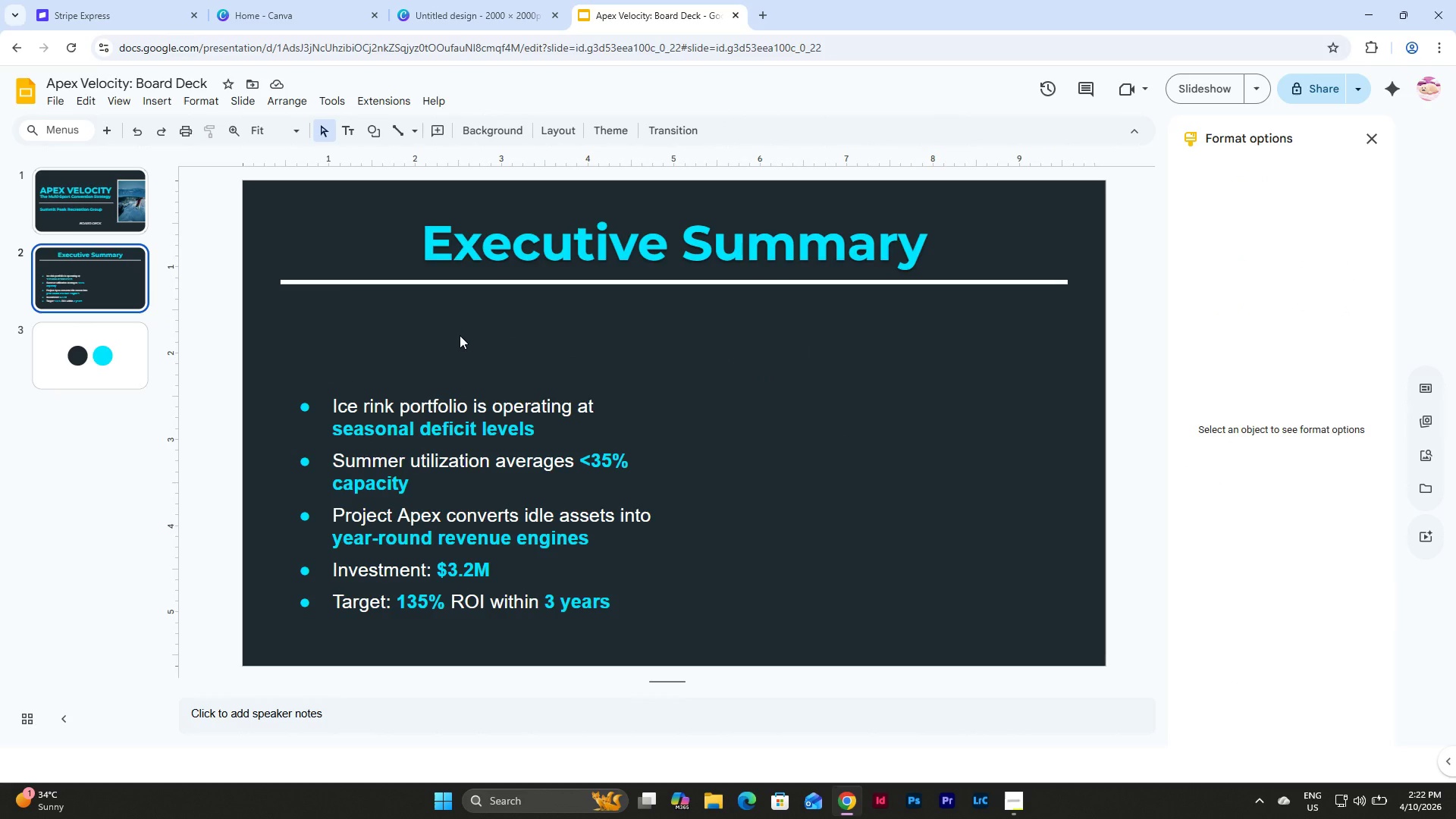 
key(Control+V)
 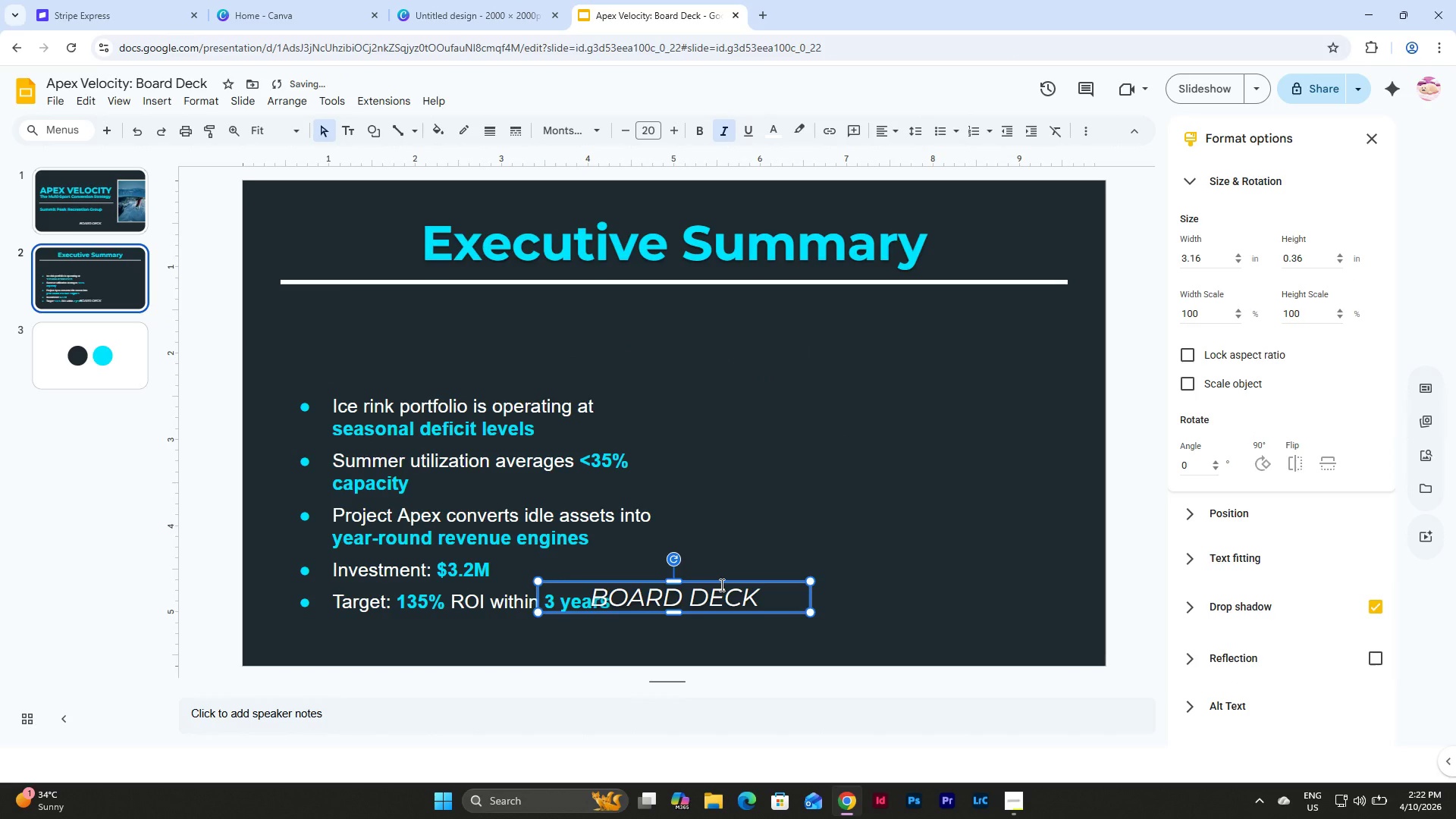 
left_click_drag(start_coordinate=[729, 581], to_coordinate=[471, 303])
 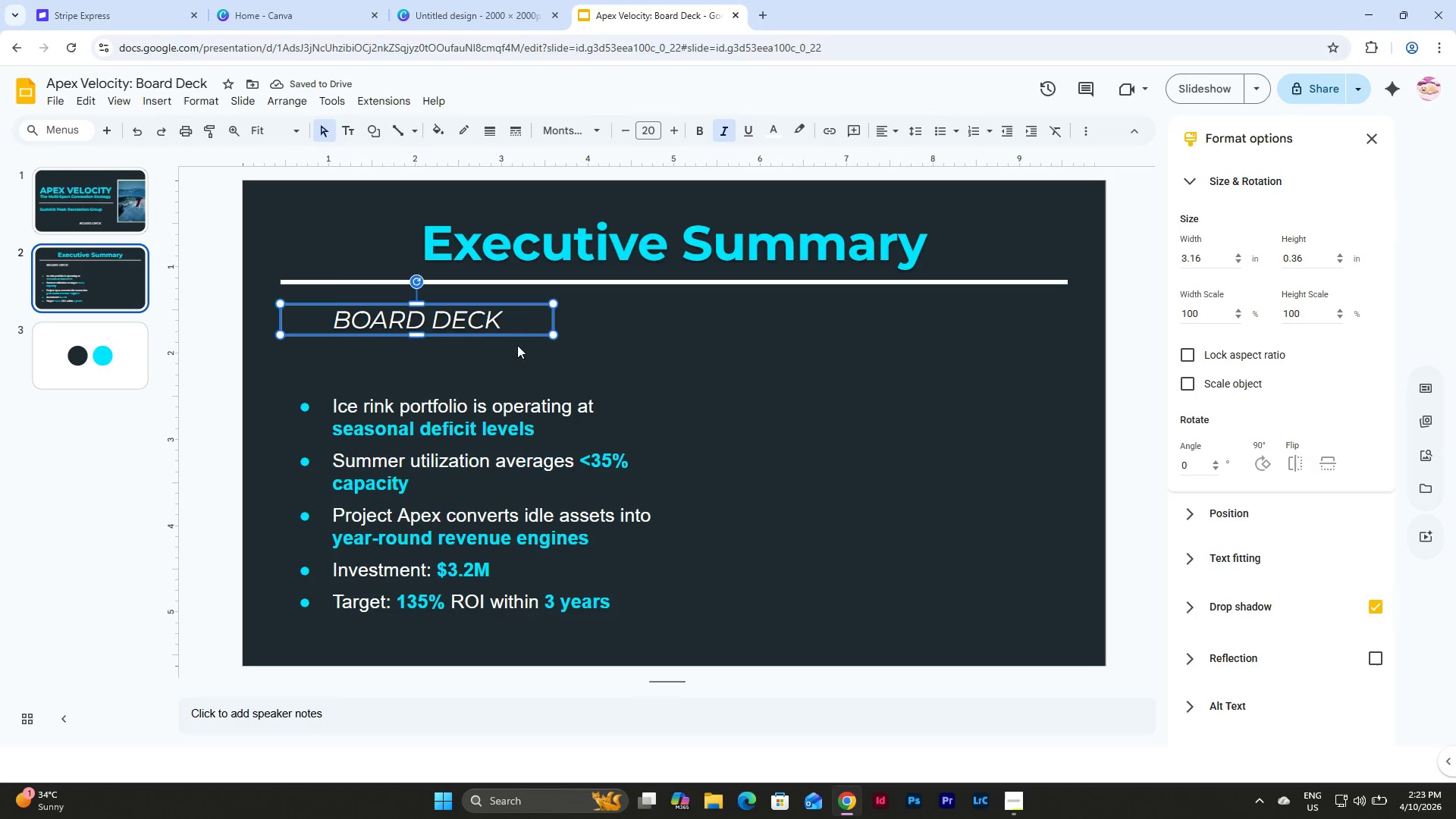 
left_click_drag(start_coordinate=[552, 317], to_coordinate=[845, 330])
 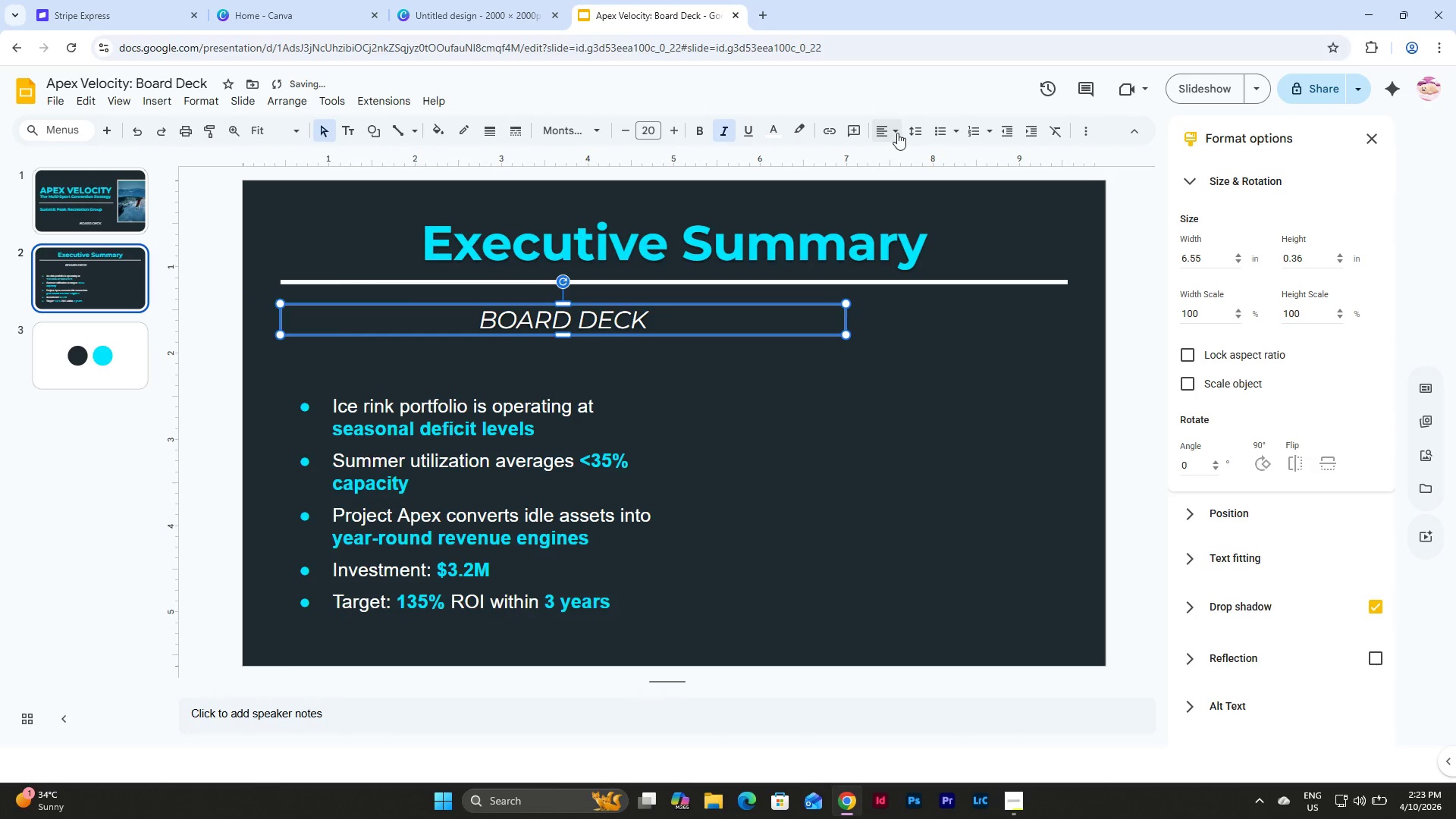 
left_click([889, 128])
 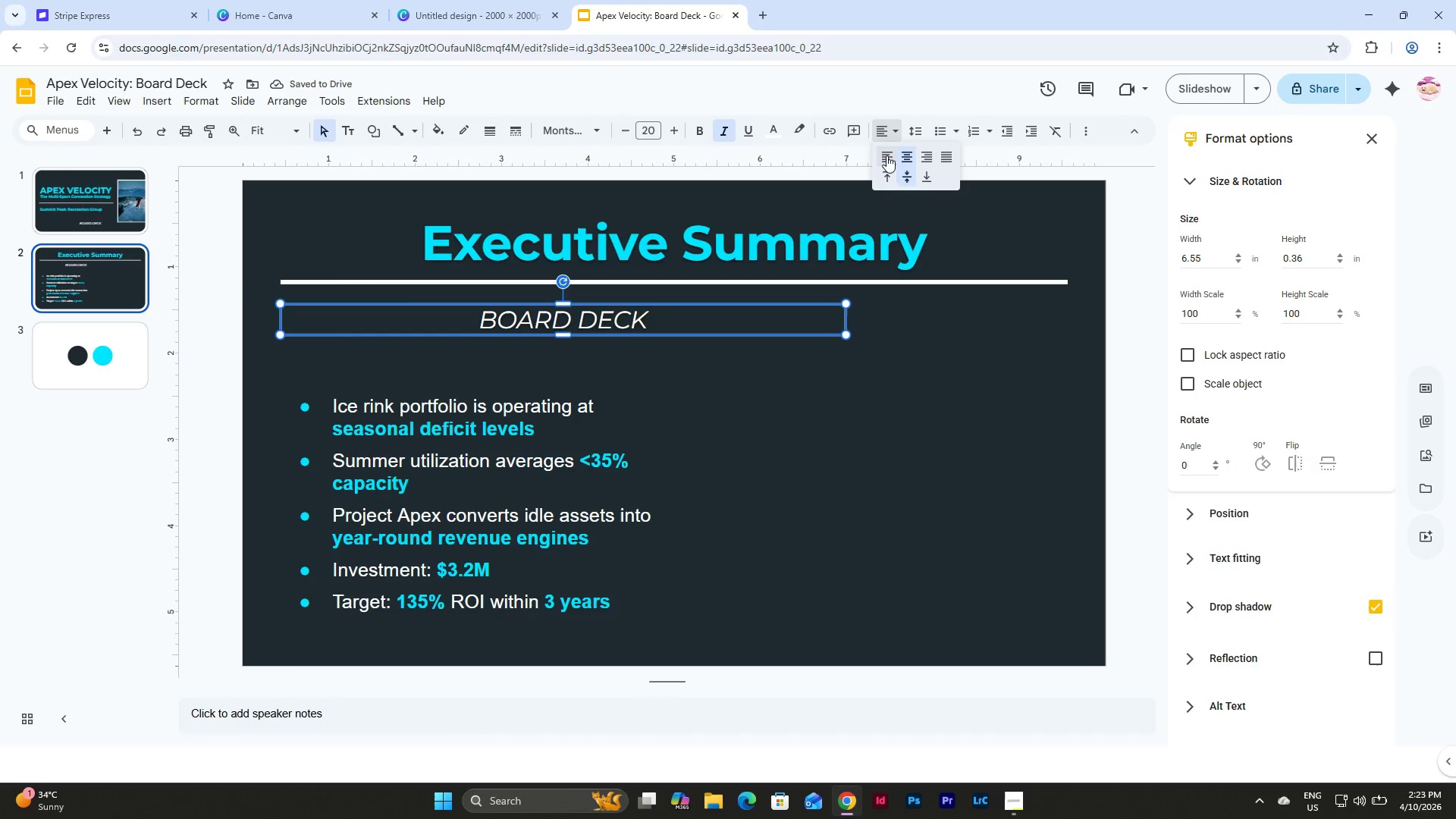 
left_click([886, 155])
 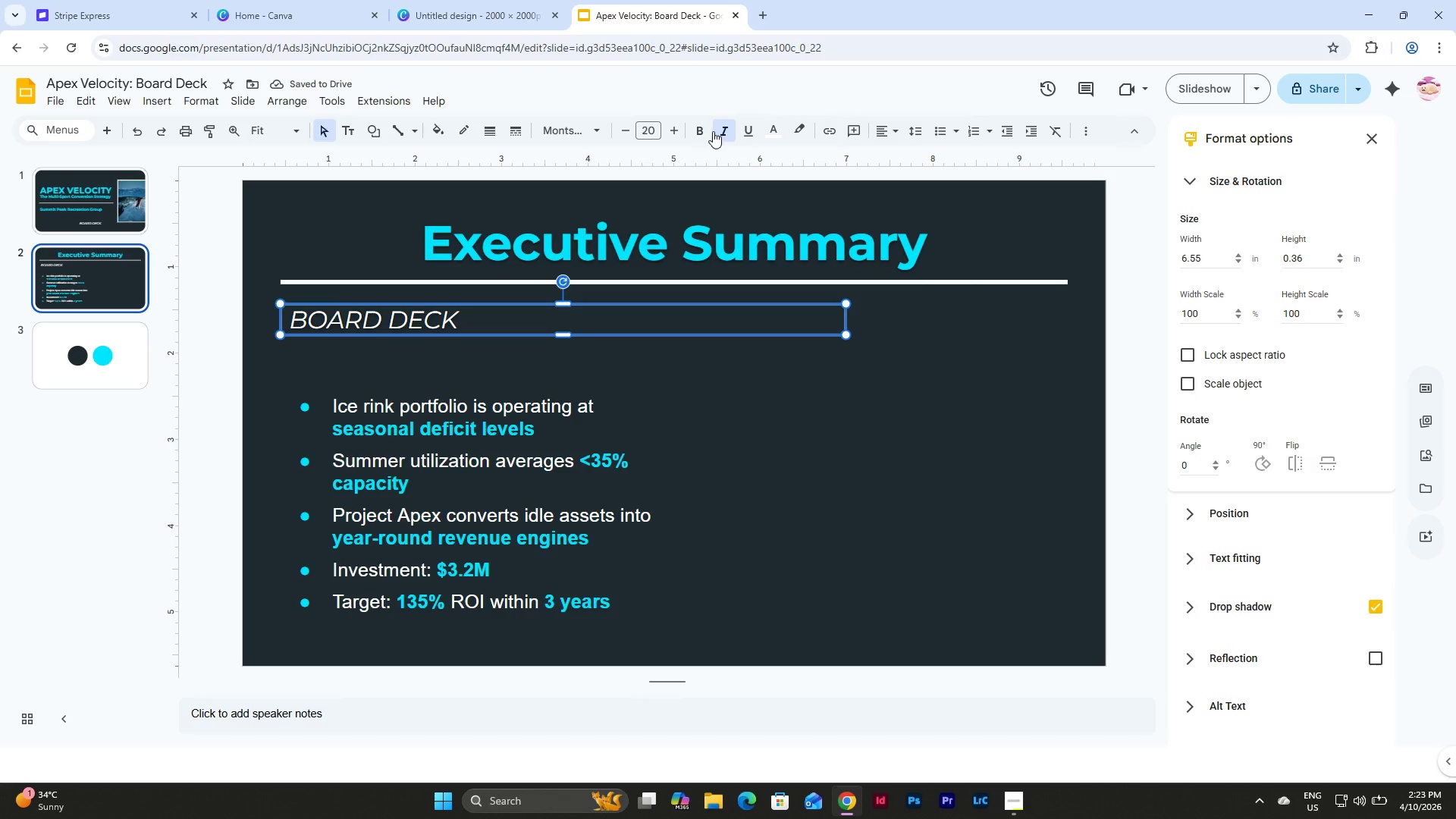 
left_click([708, 131])
 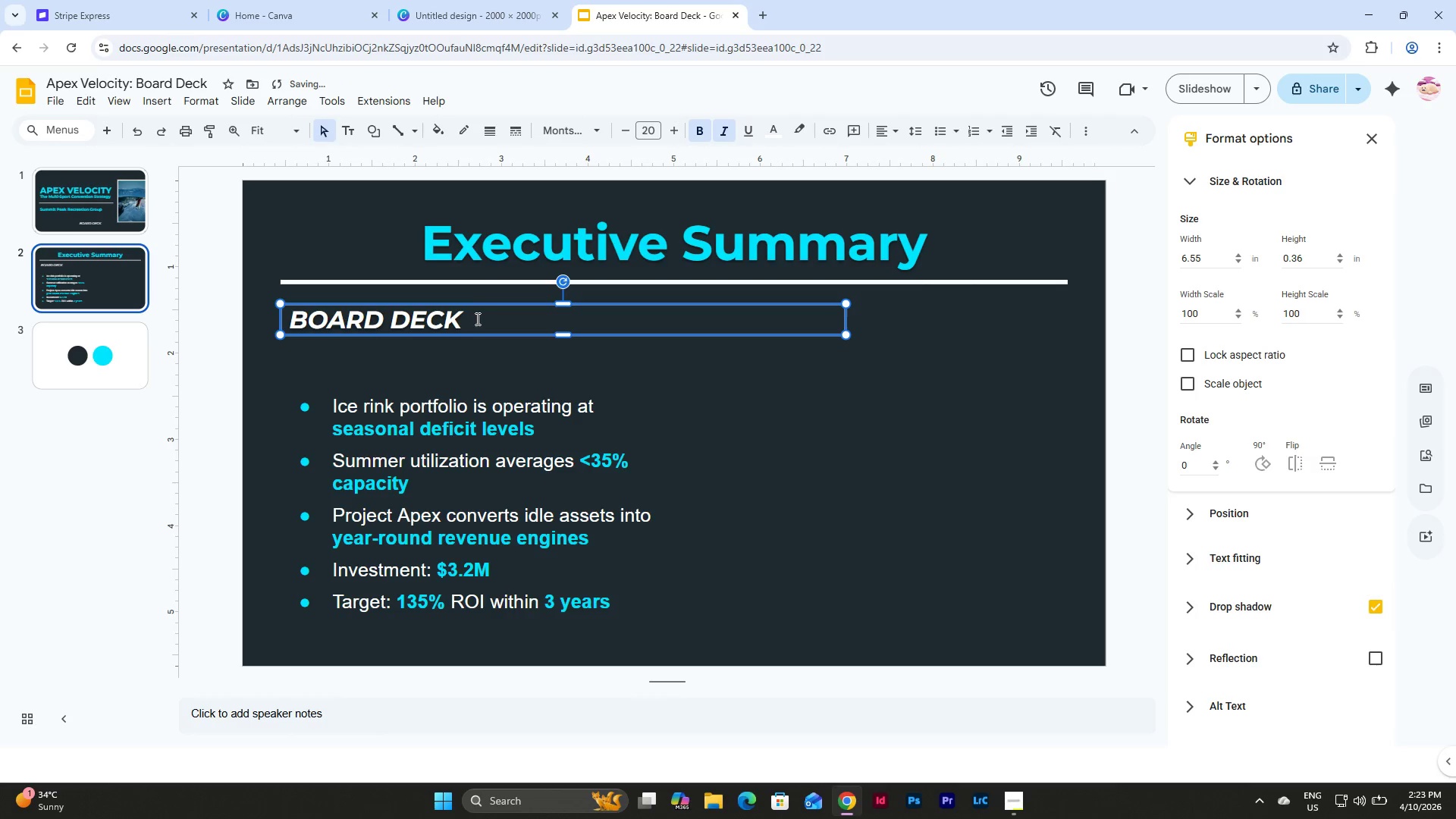 
left_click([473, 318])
 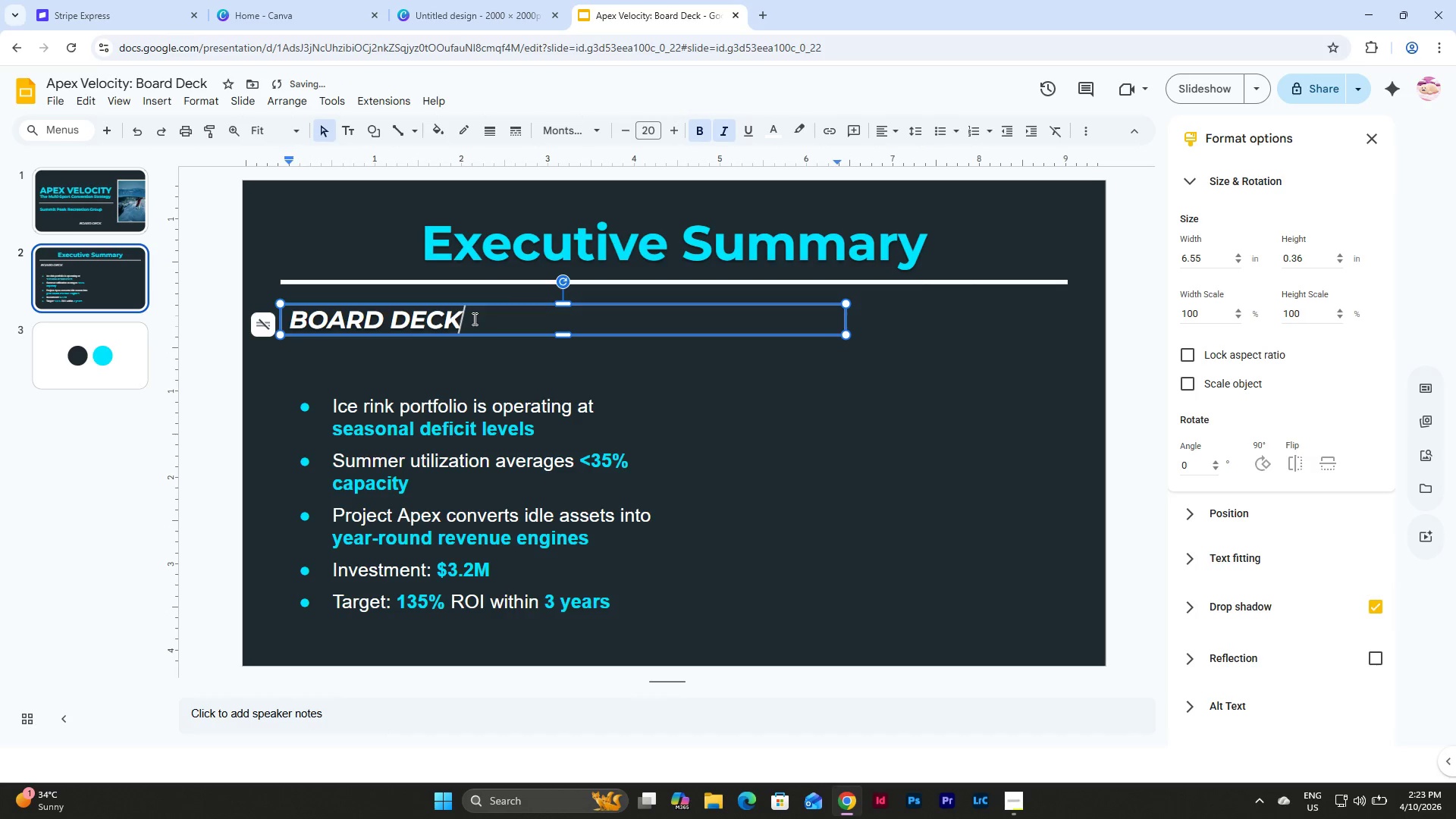 
left_click_drag(start_coordinate=[473, 318], to_coordinate=[268, 300])
 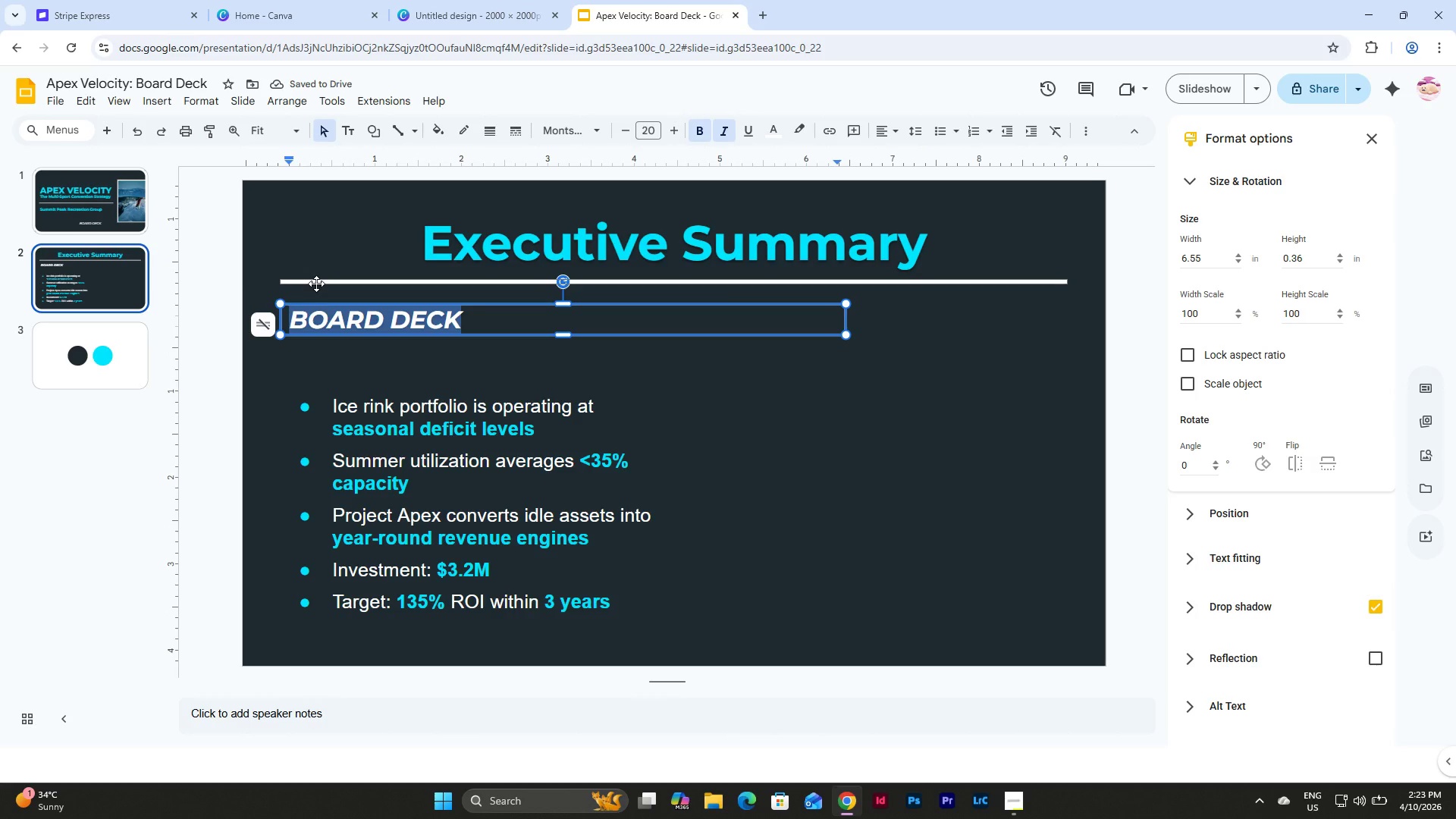 
type(The Strategic Pivot)
 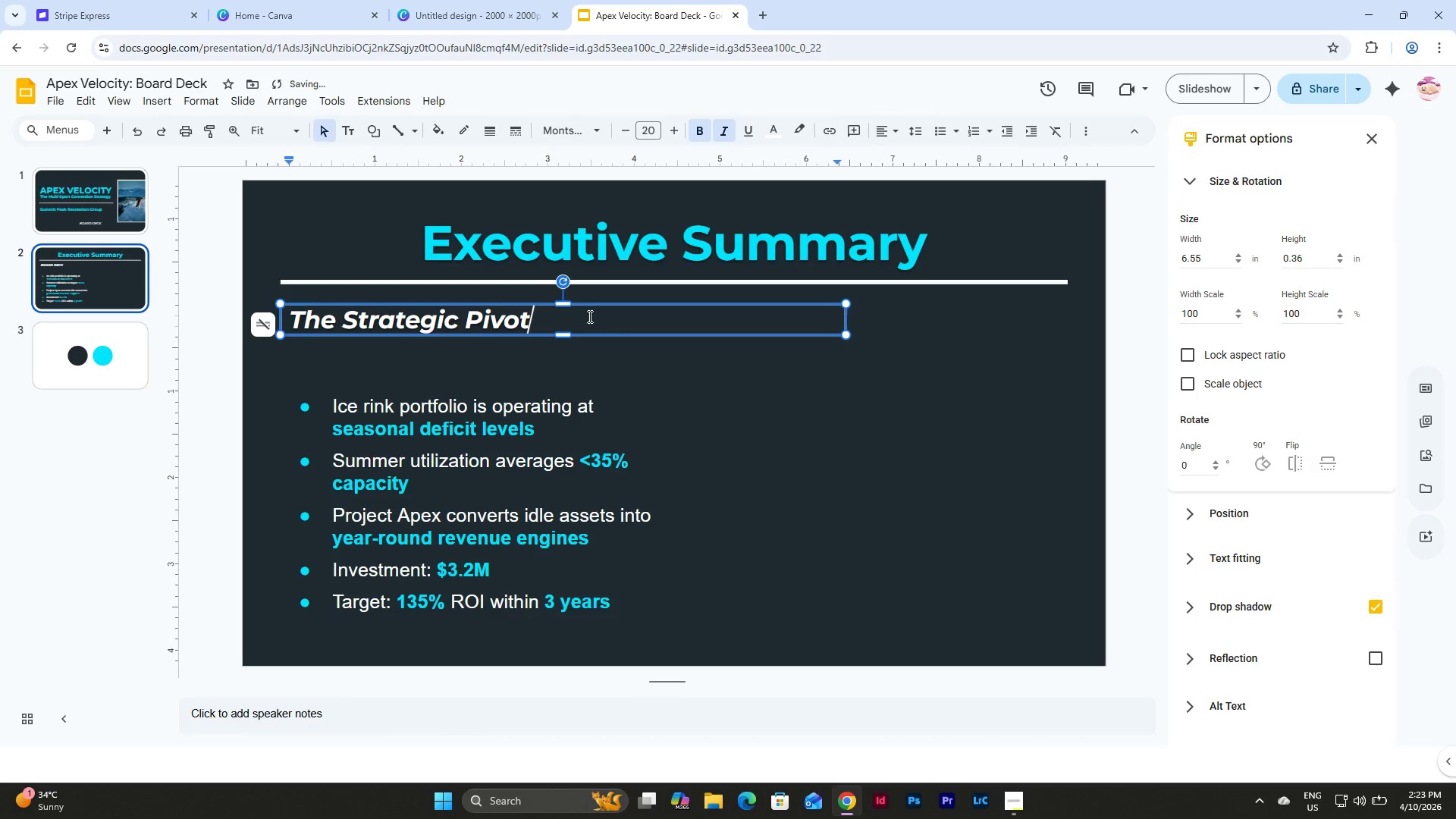 
left_click([601, 306])
 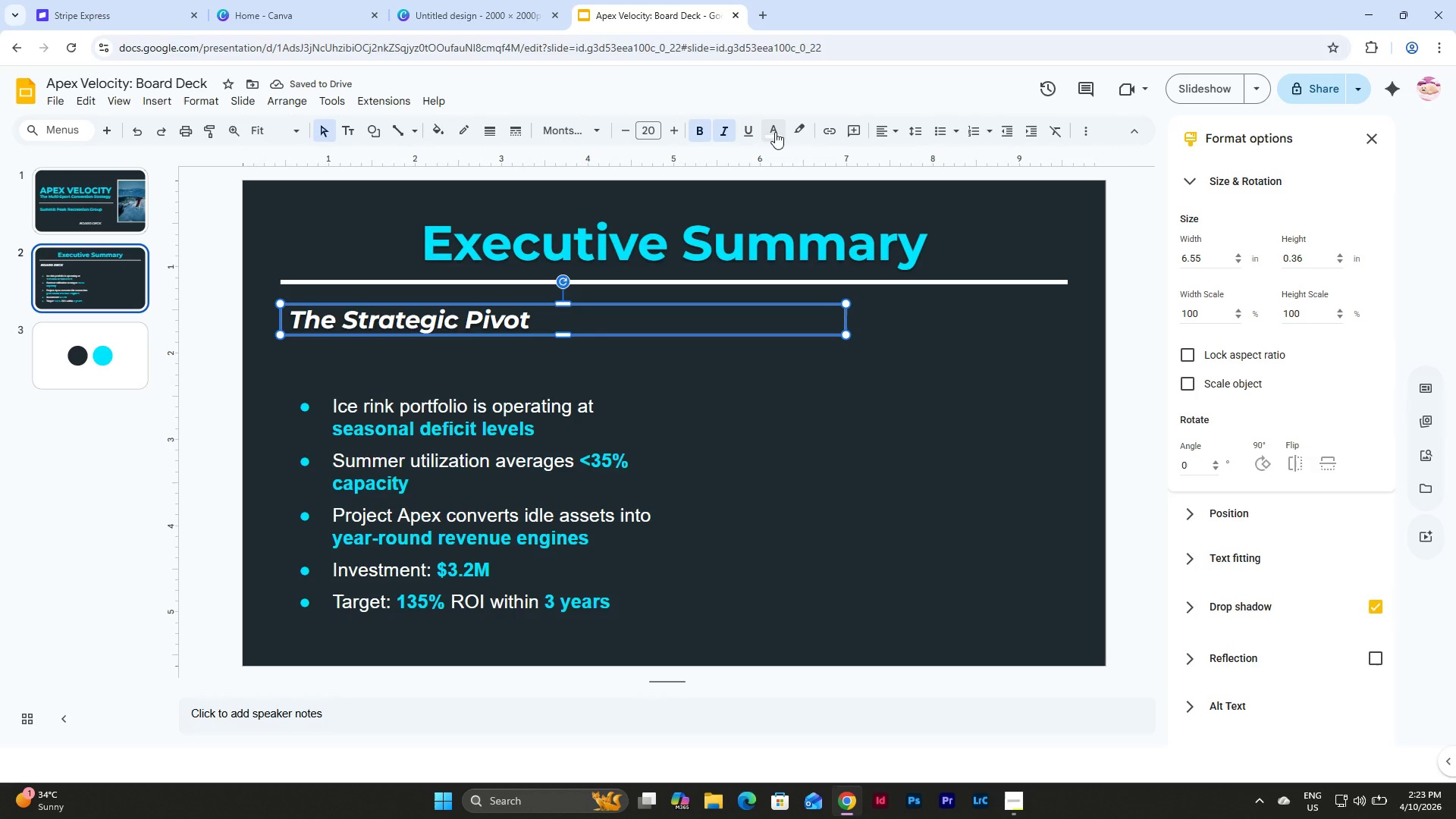 
left_click([776, 131])
 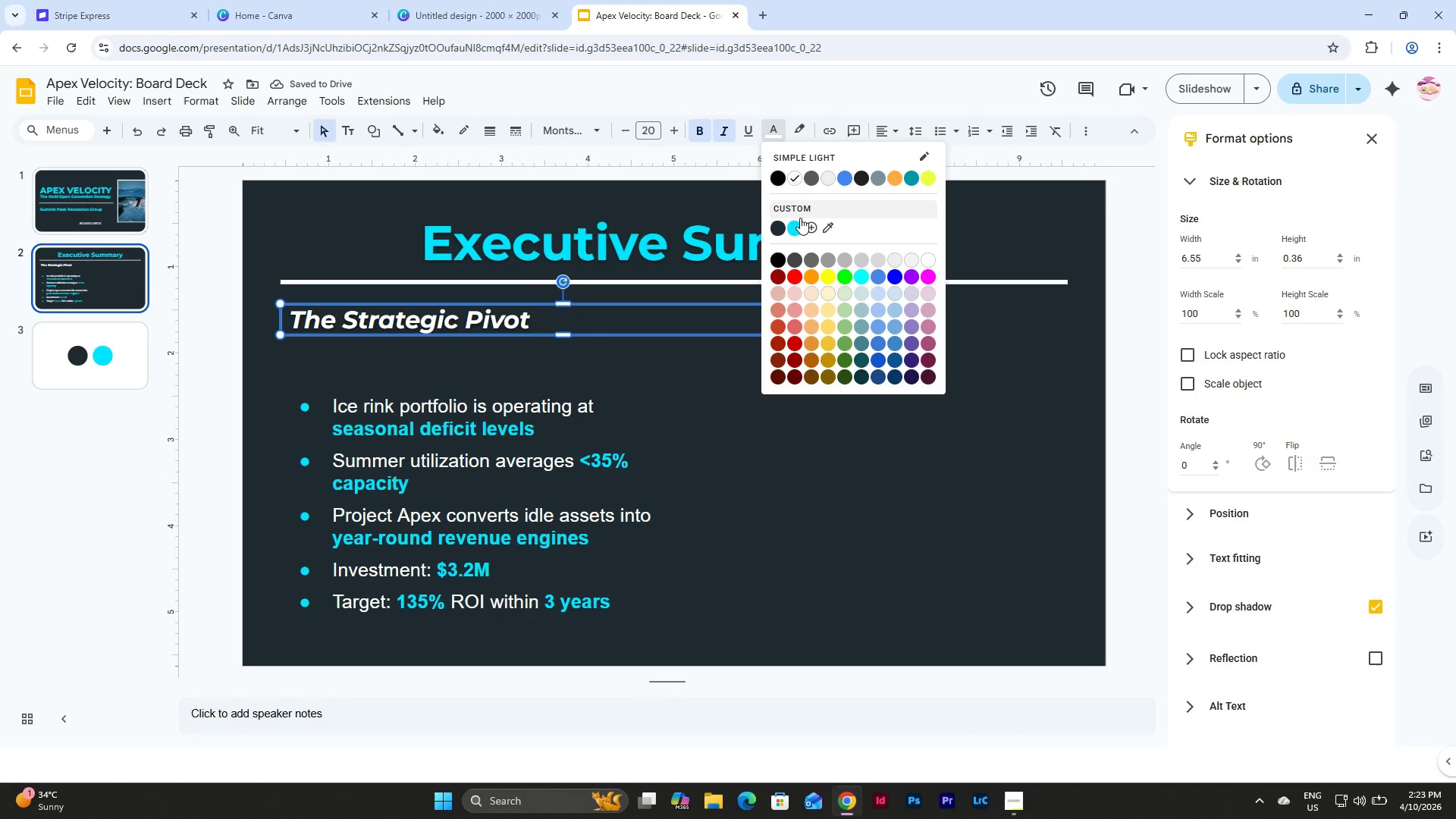 
left_click([795, 223])
 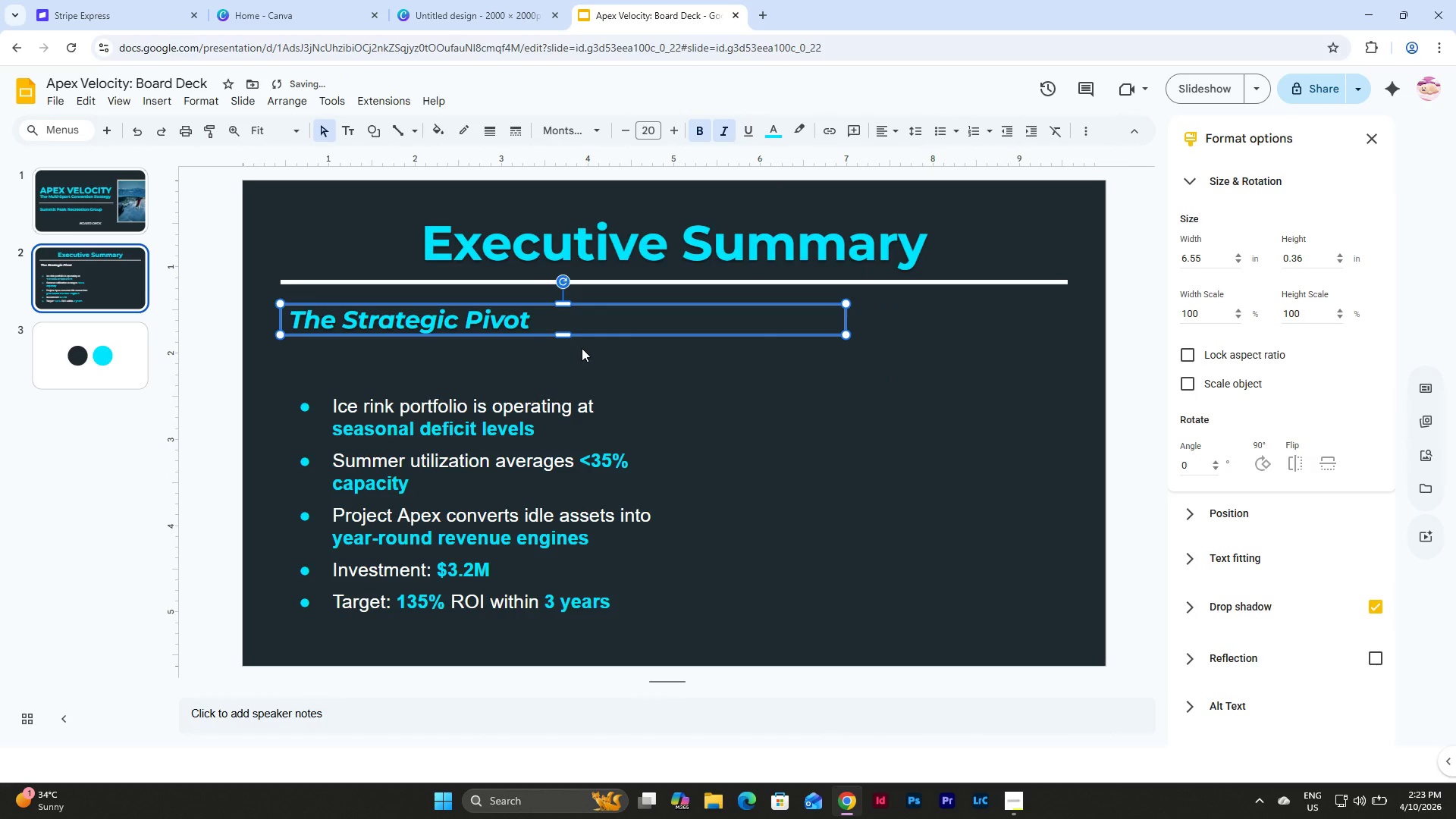 
left_click([508, 339])
 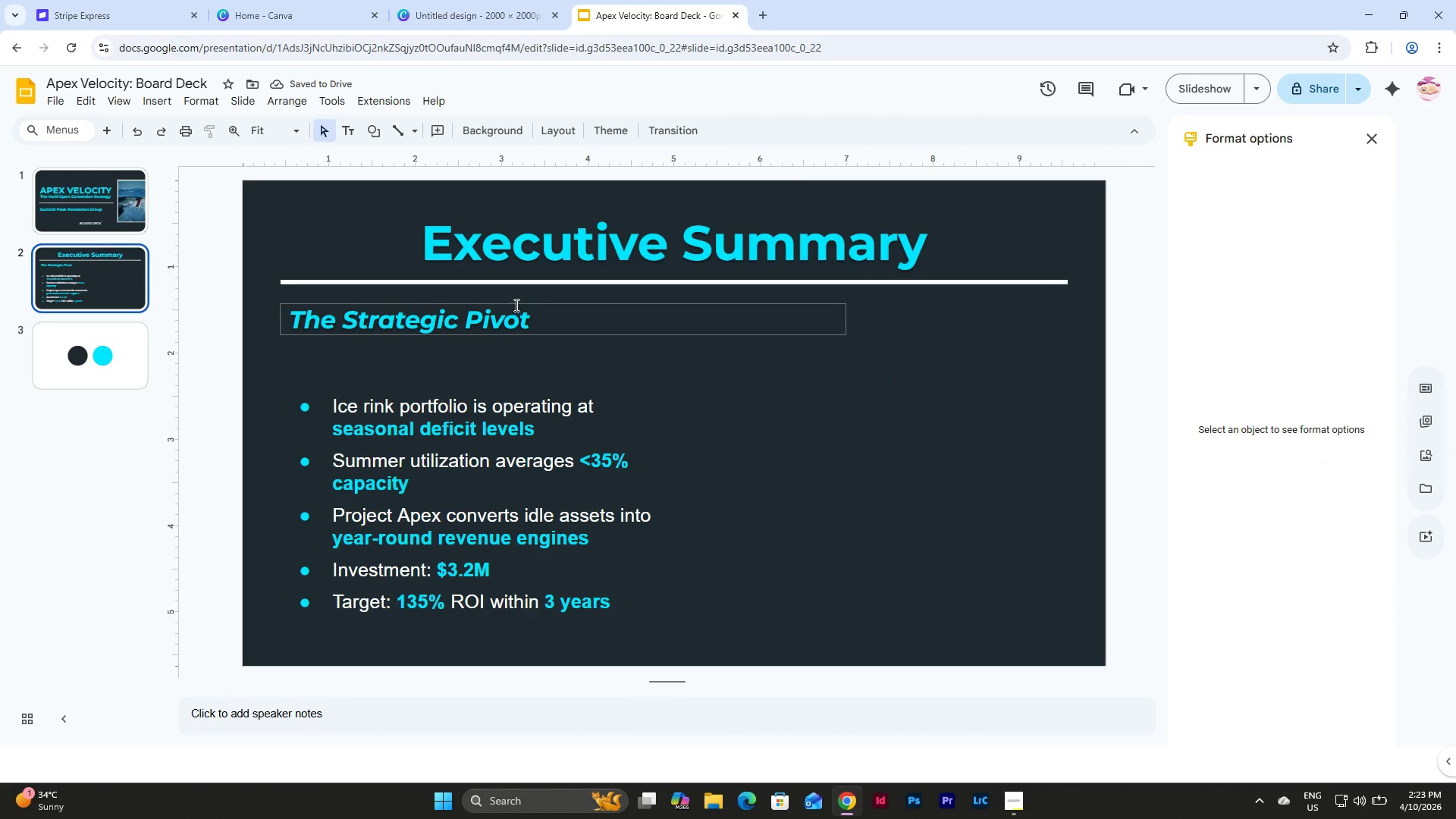 
left_click_drag(start_coordinate=[510, 303], to_coordinate=[510, 293])
 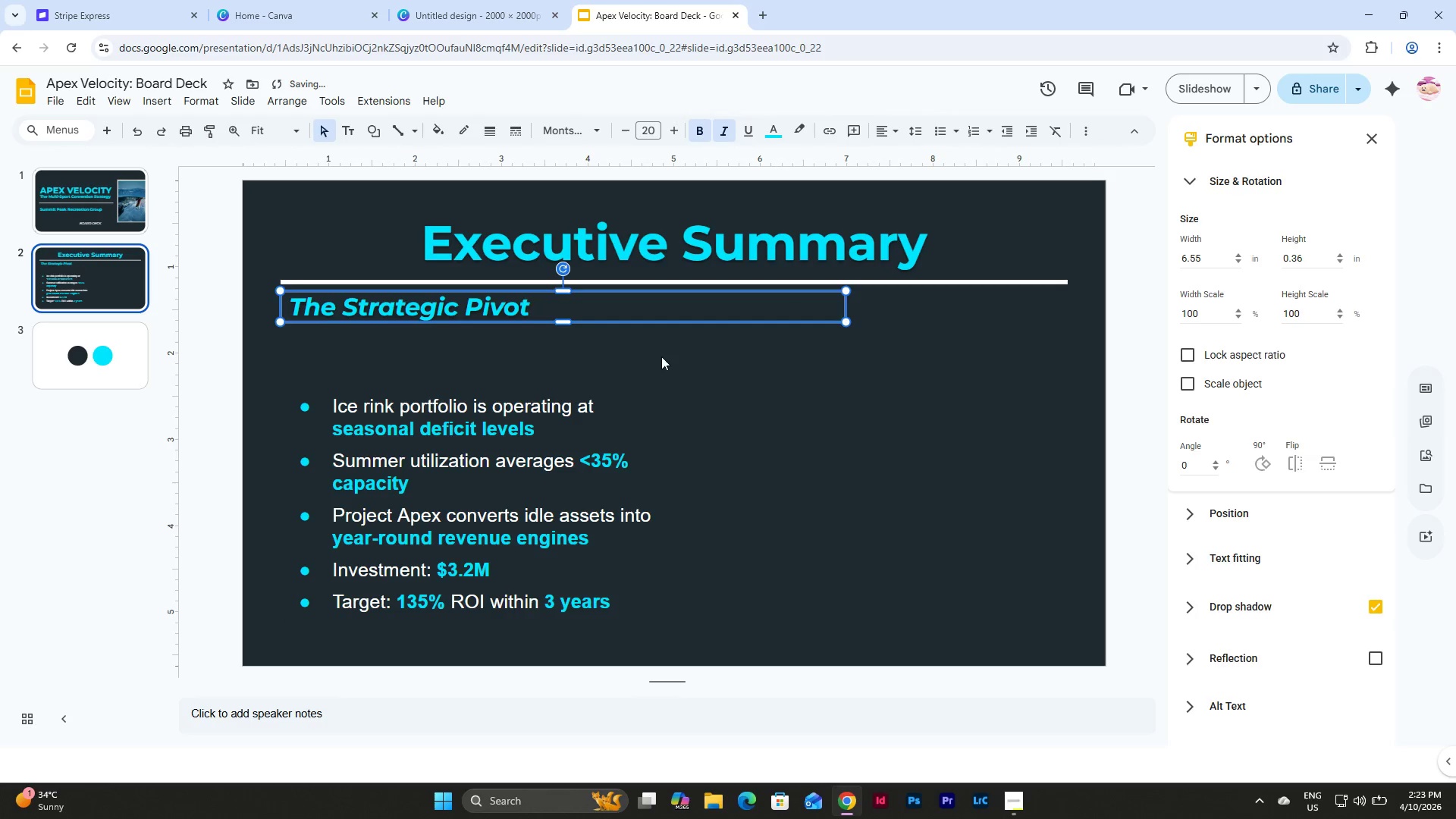 
left_click([661, 356])
 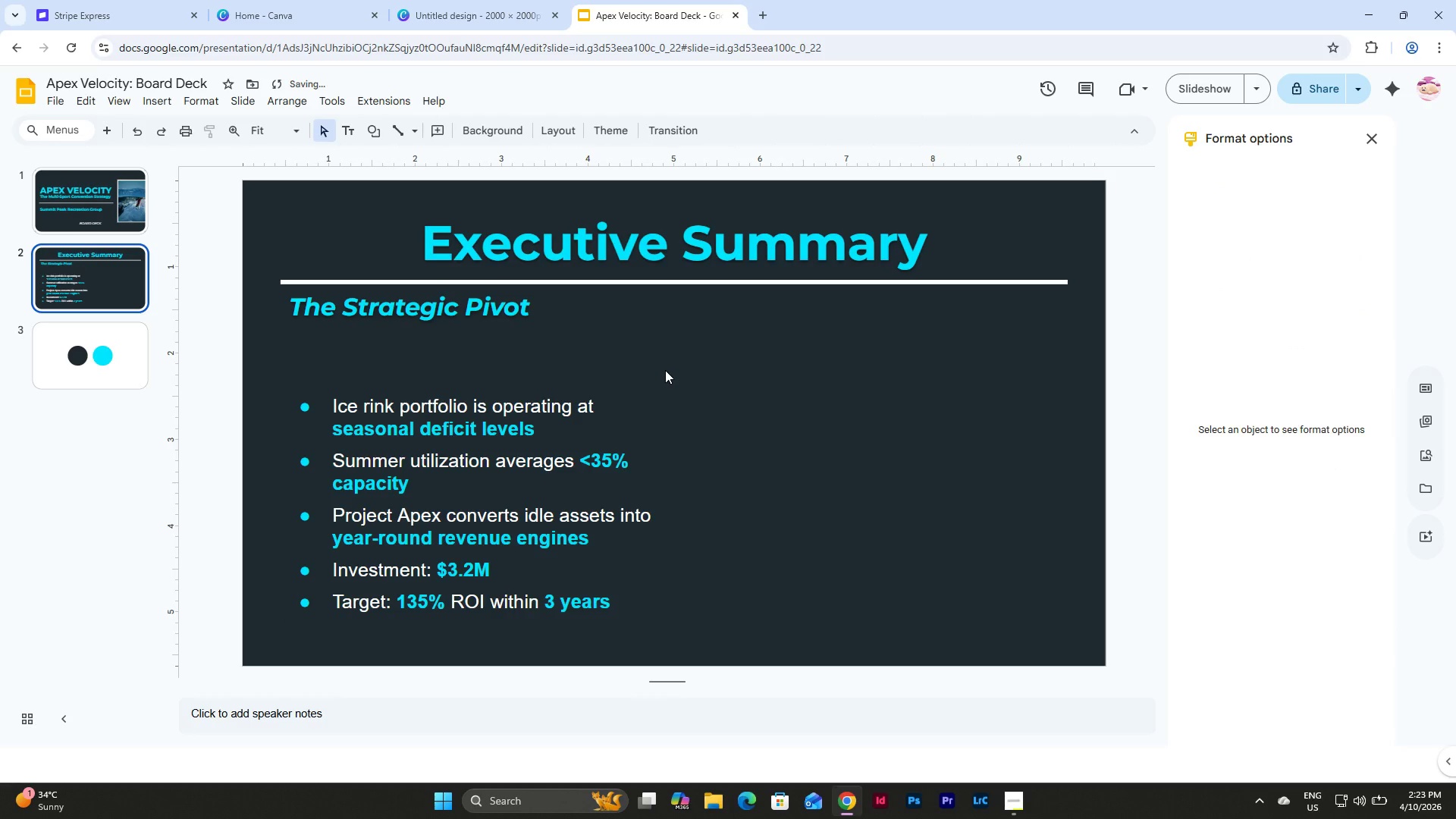 
key(Control+Z)
 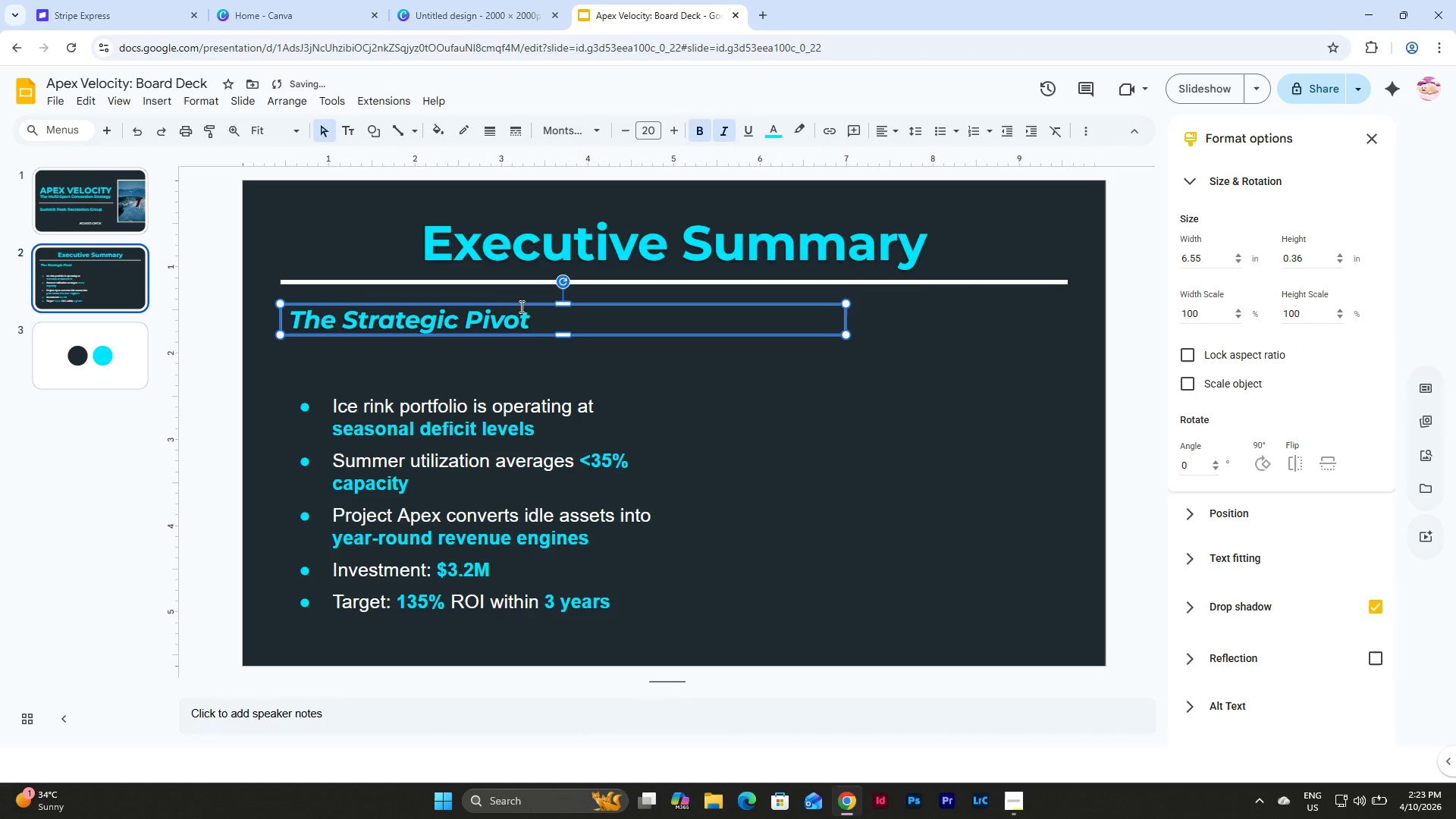 
left_click_drag(start_coordinate=[521, 302], to_coordinate=[522, 298])
 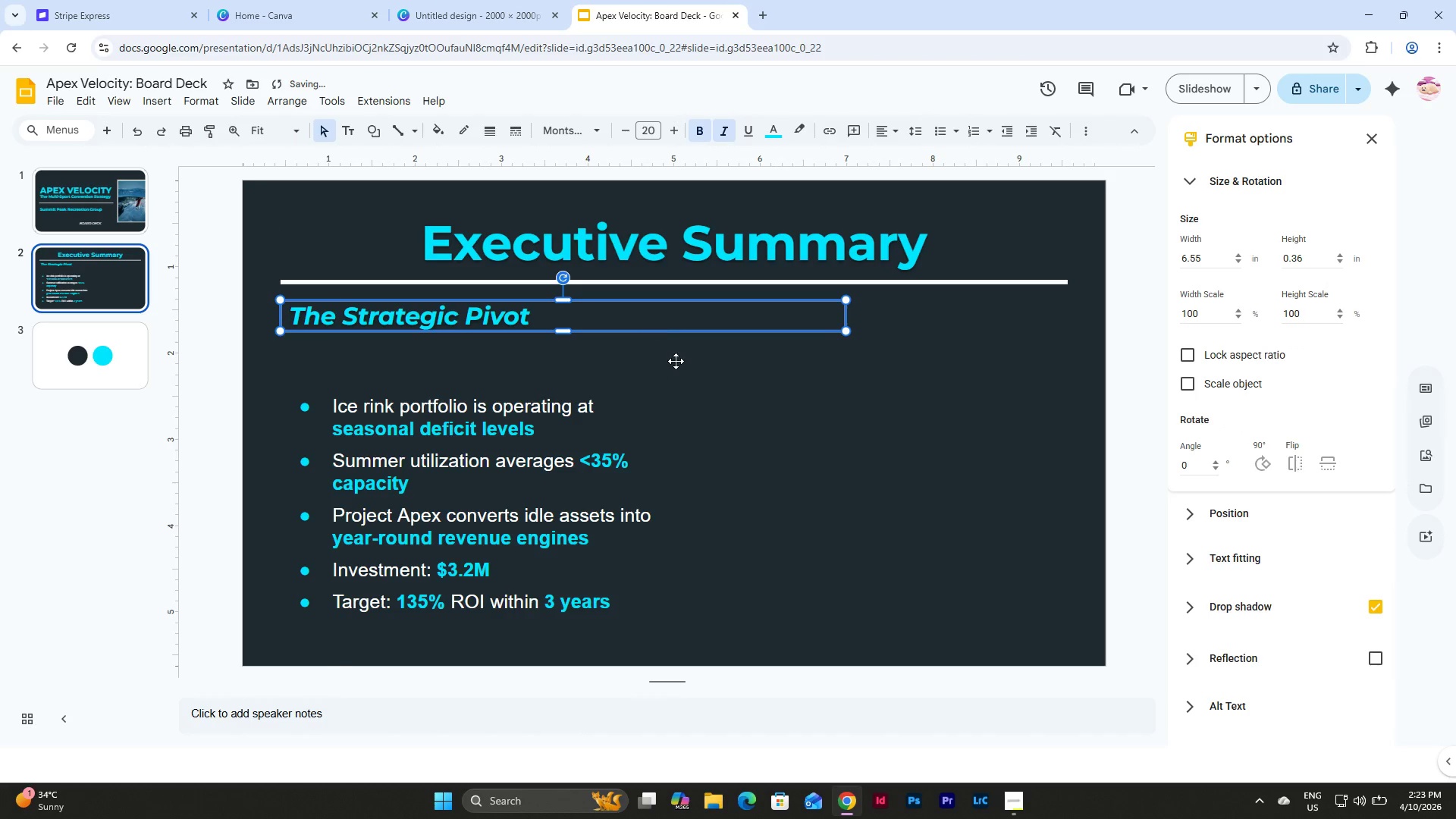 
double_click([679, 363])
 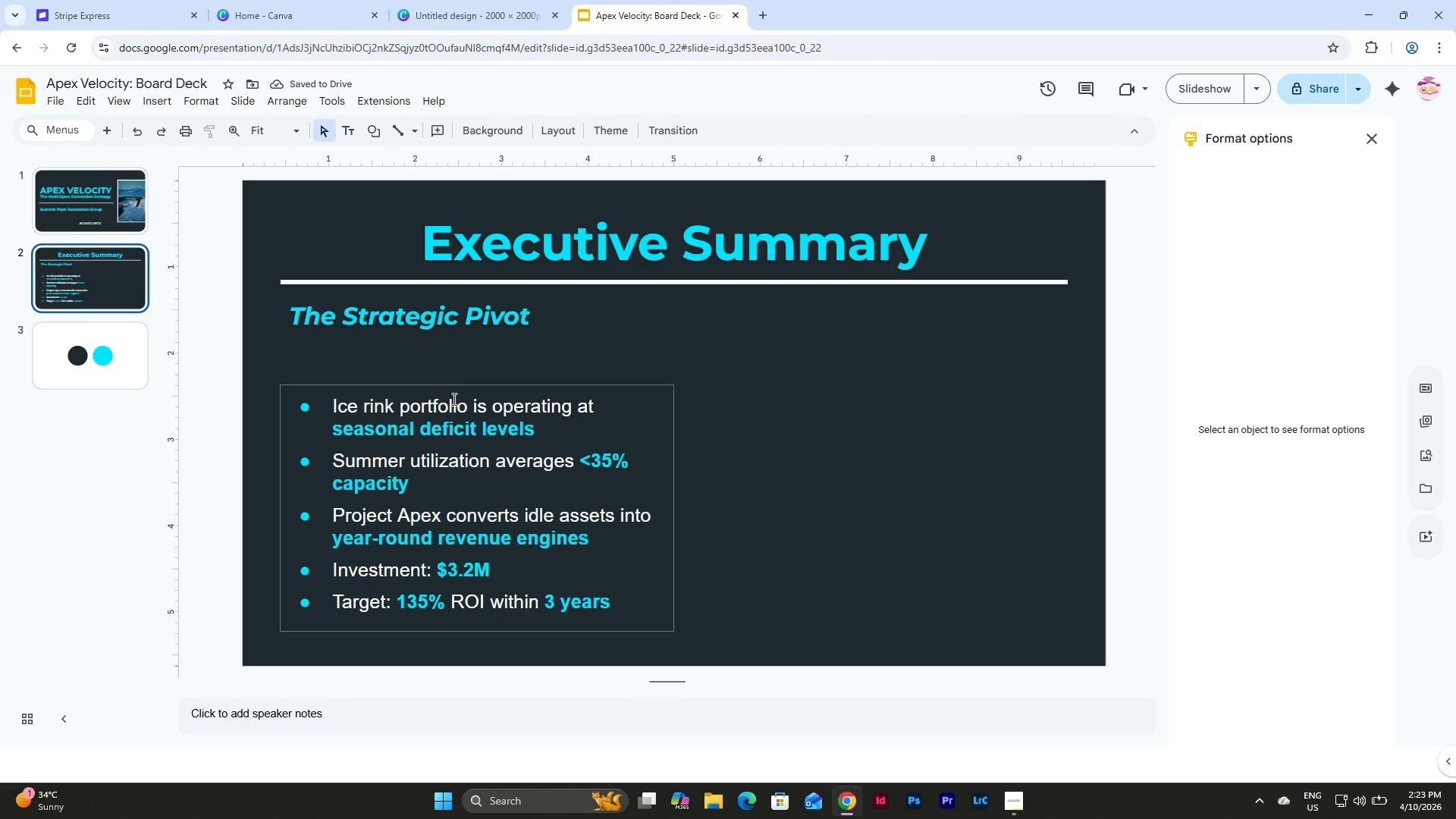 
left_click_drag(start_coordinate=[462, 388], to_coordinate=[463, 350])
 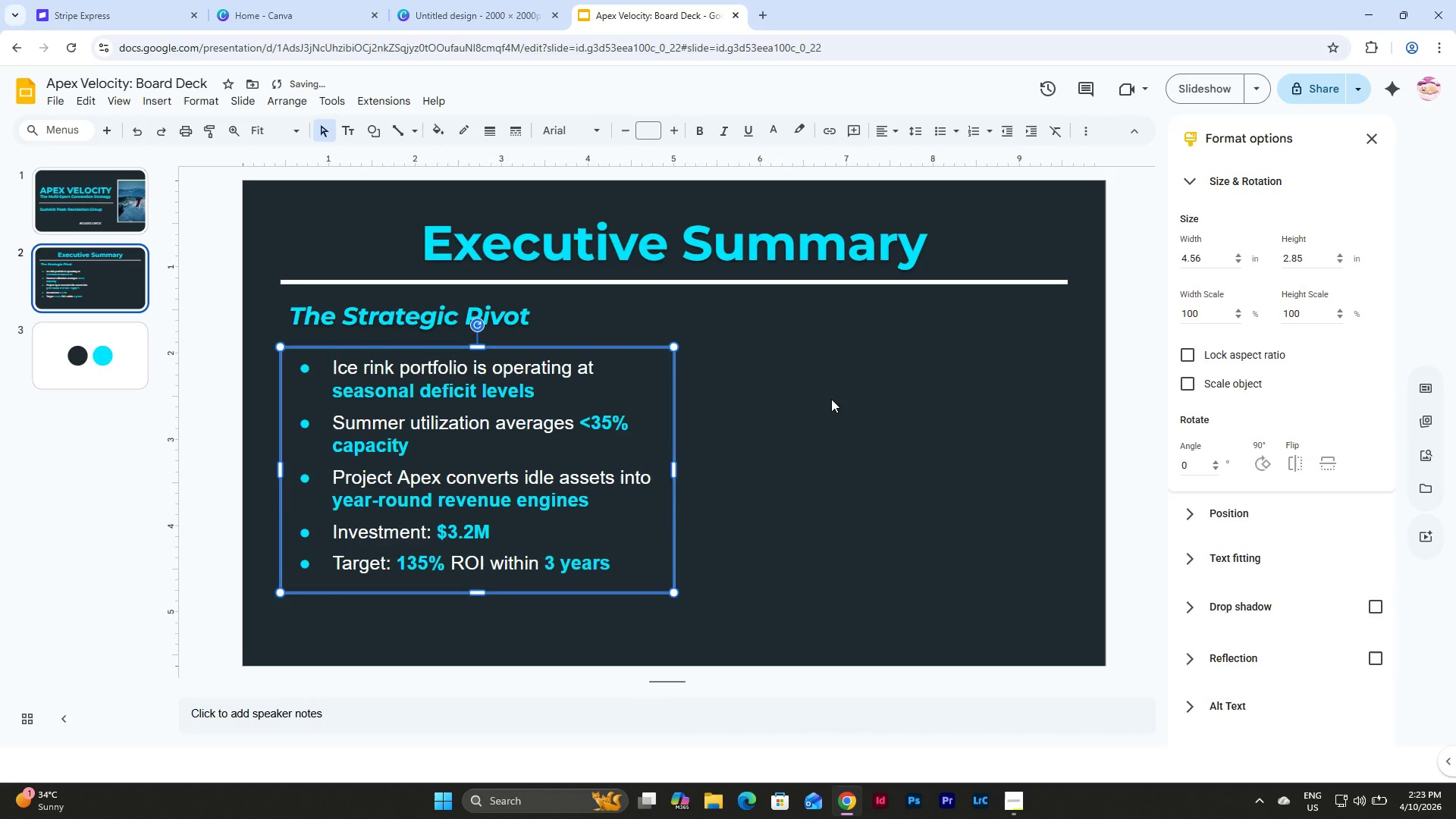 
left_click([831, 399])
 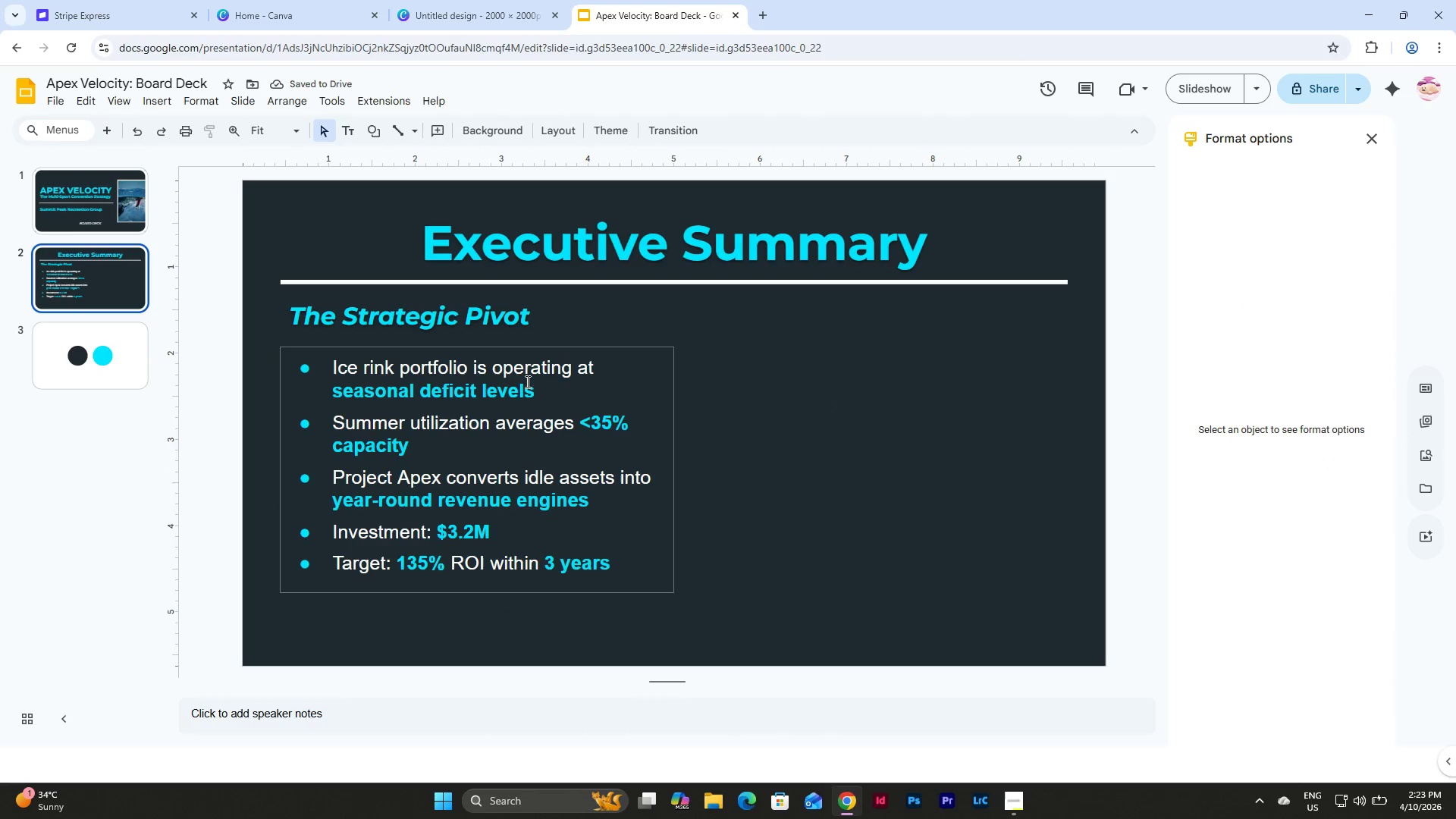 
left_click_drag(start_coordinate=[450, 347], to_coordinate=[452, 333])
 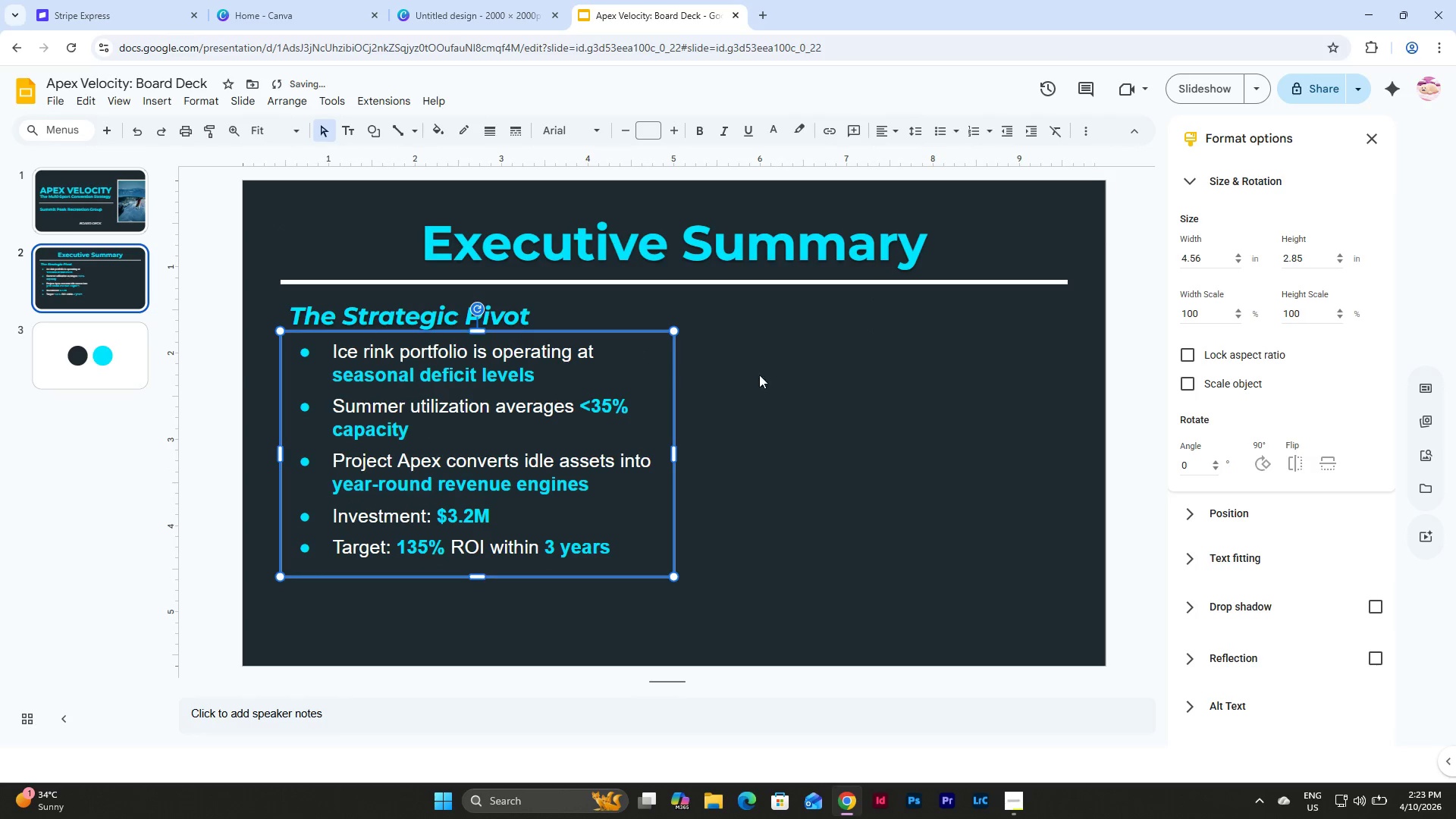 
left_click([812, 381])
 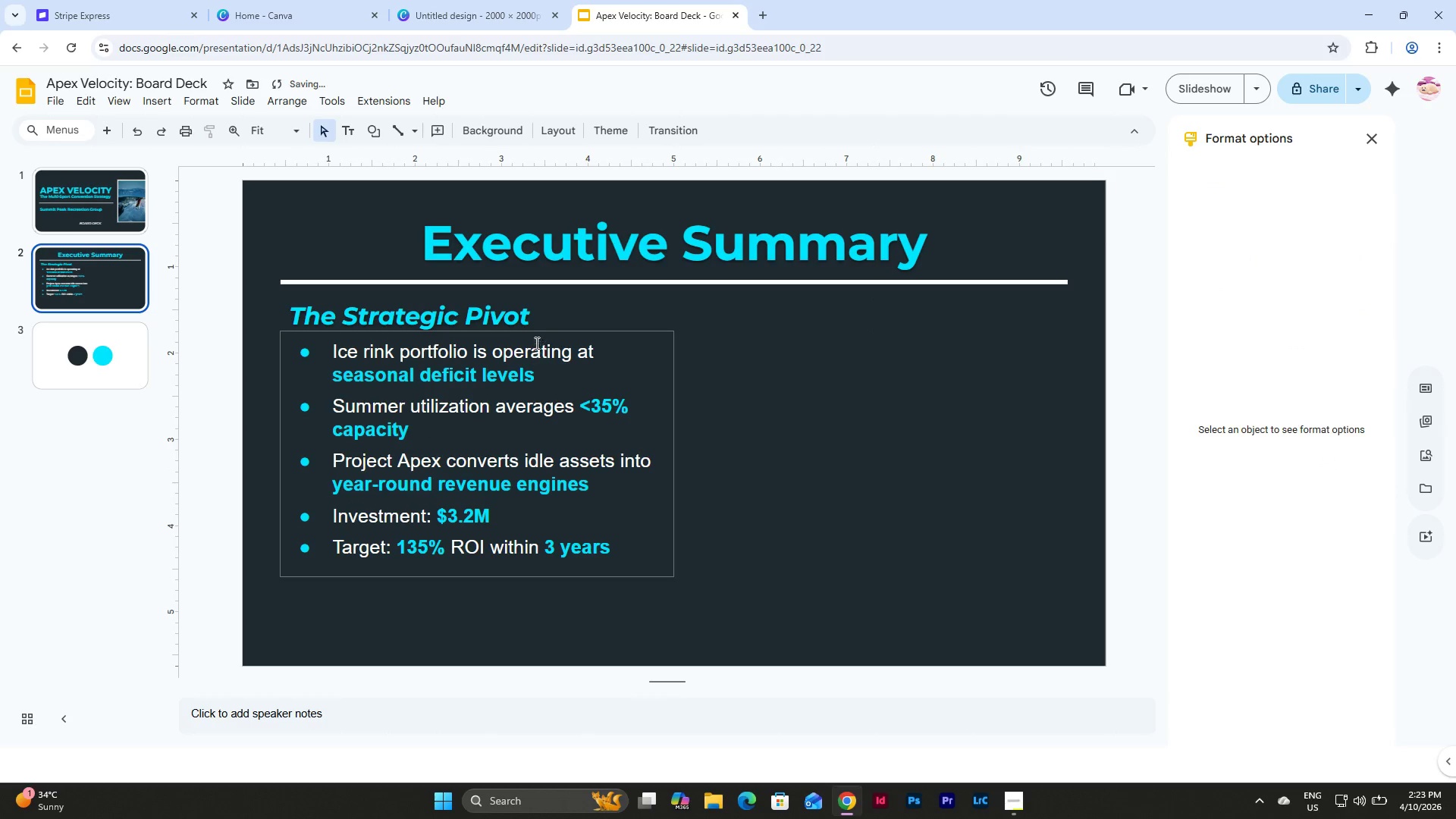 
left_click([535, 334])
 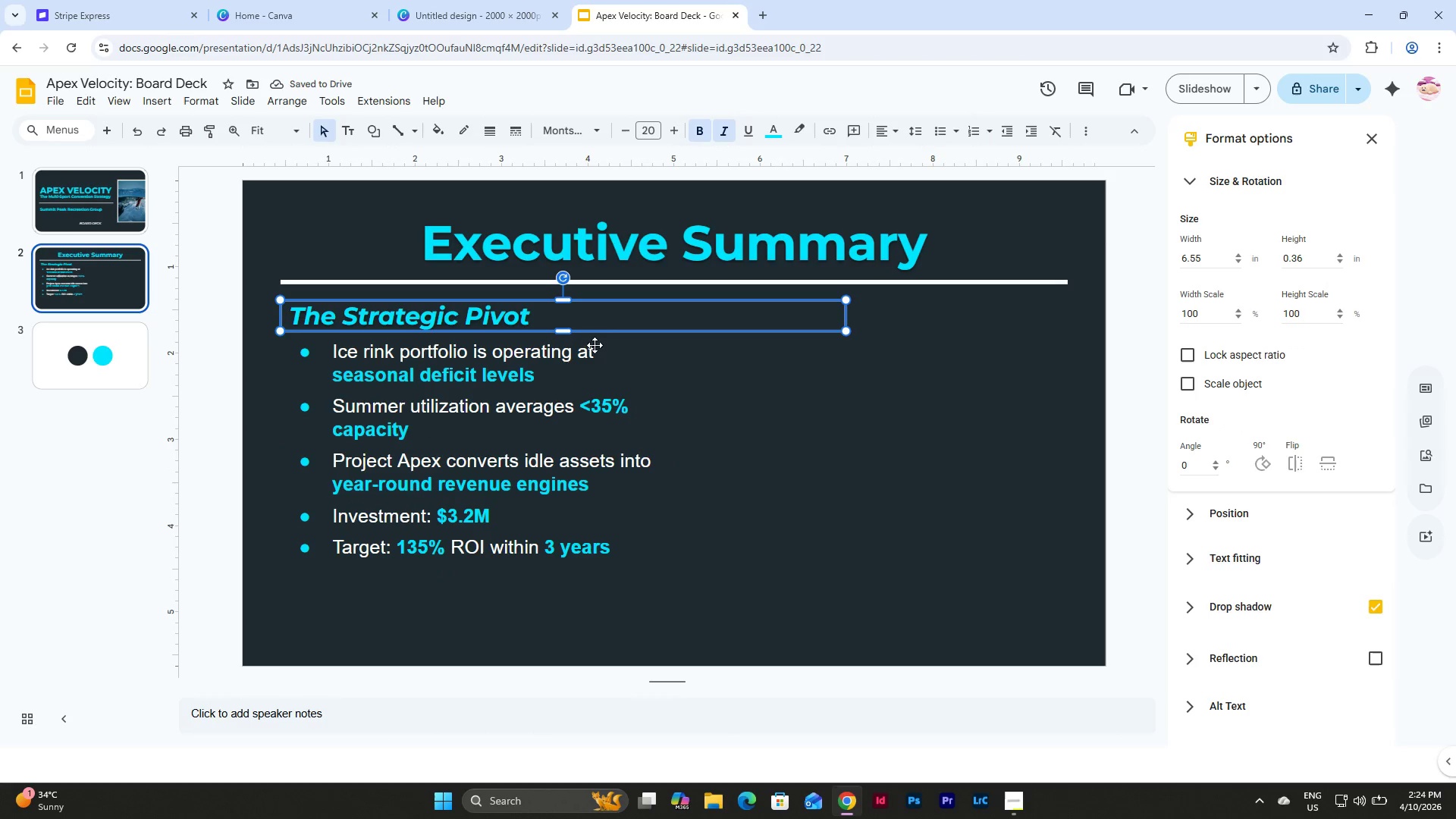 
left_click([600, 350])
 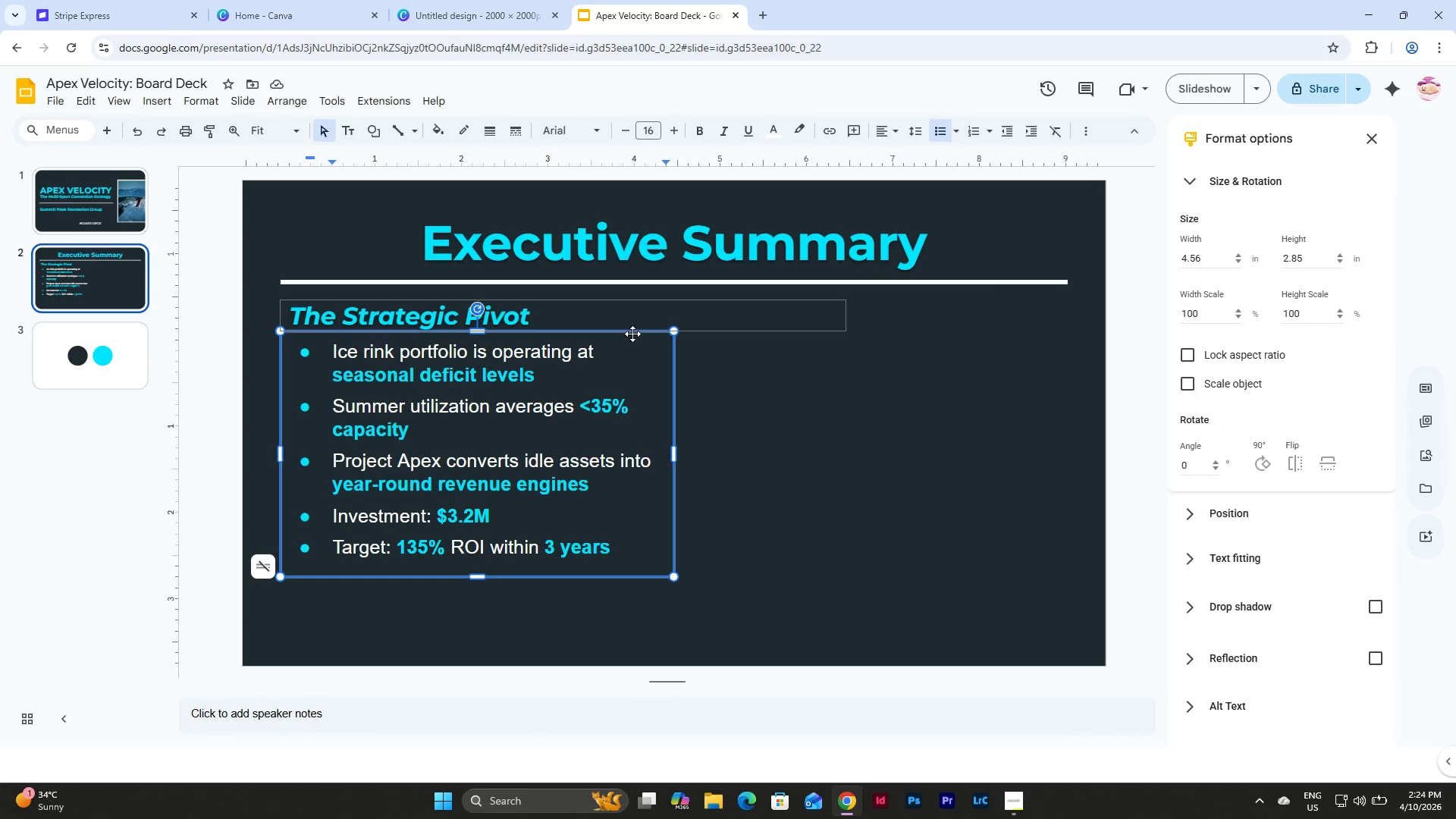 
wait(5.14)
 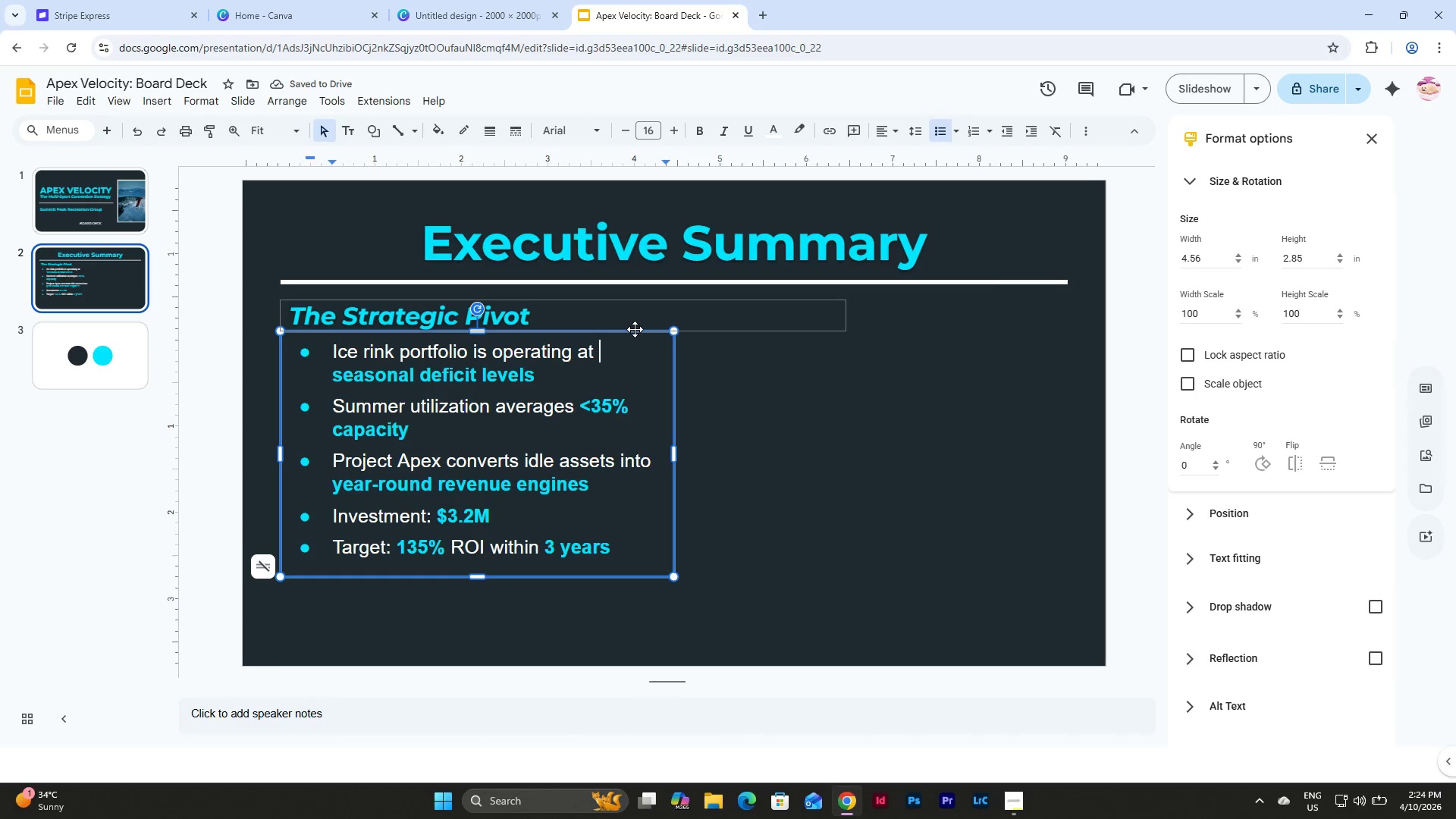 
left_click([834, 313])
 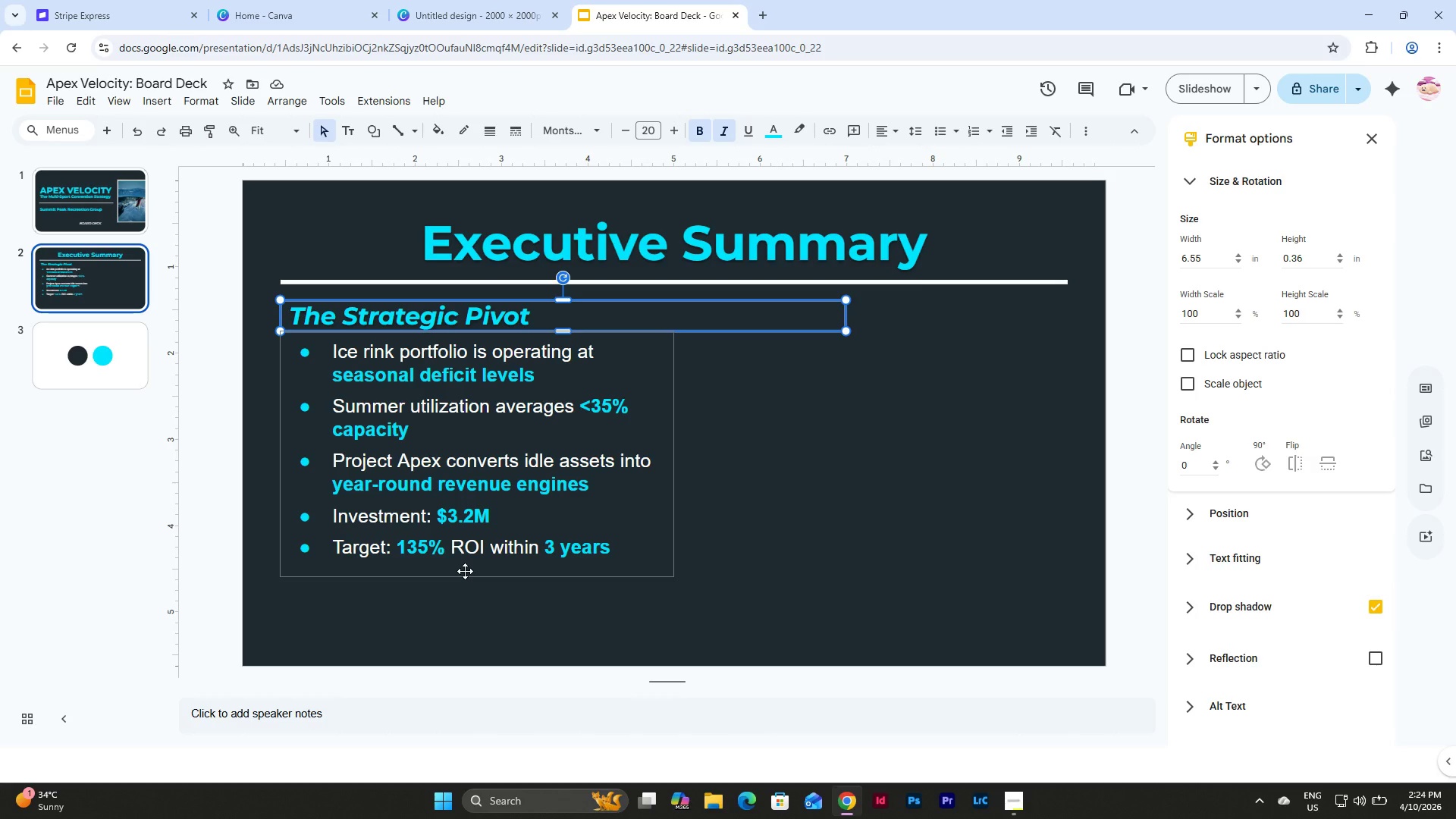 
wait(5.97)
 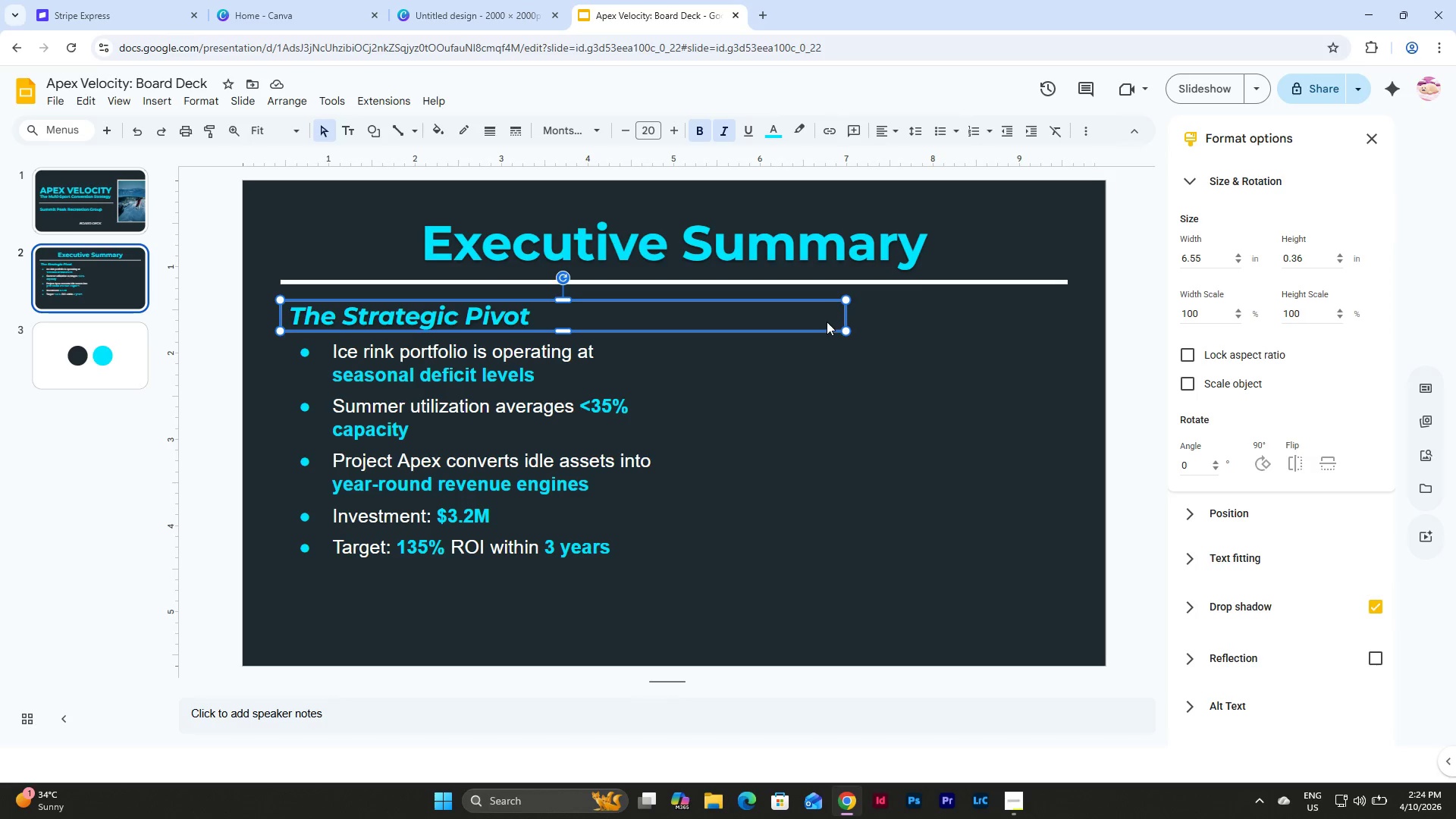 
left_click_drag(start_coordinate=[464, 577], to_coordinate=[464, 586])
 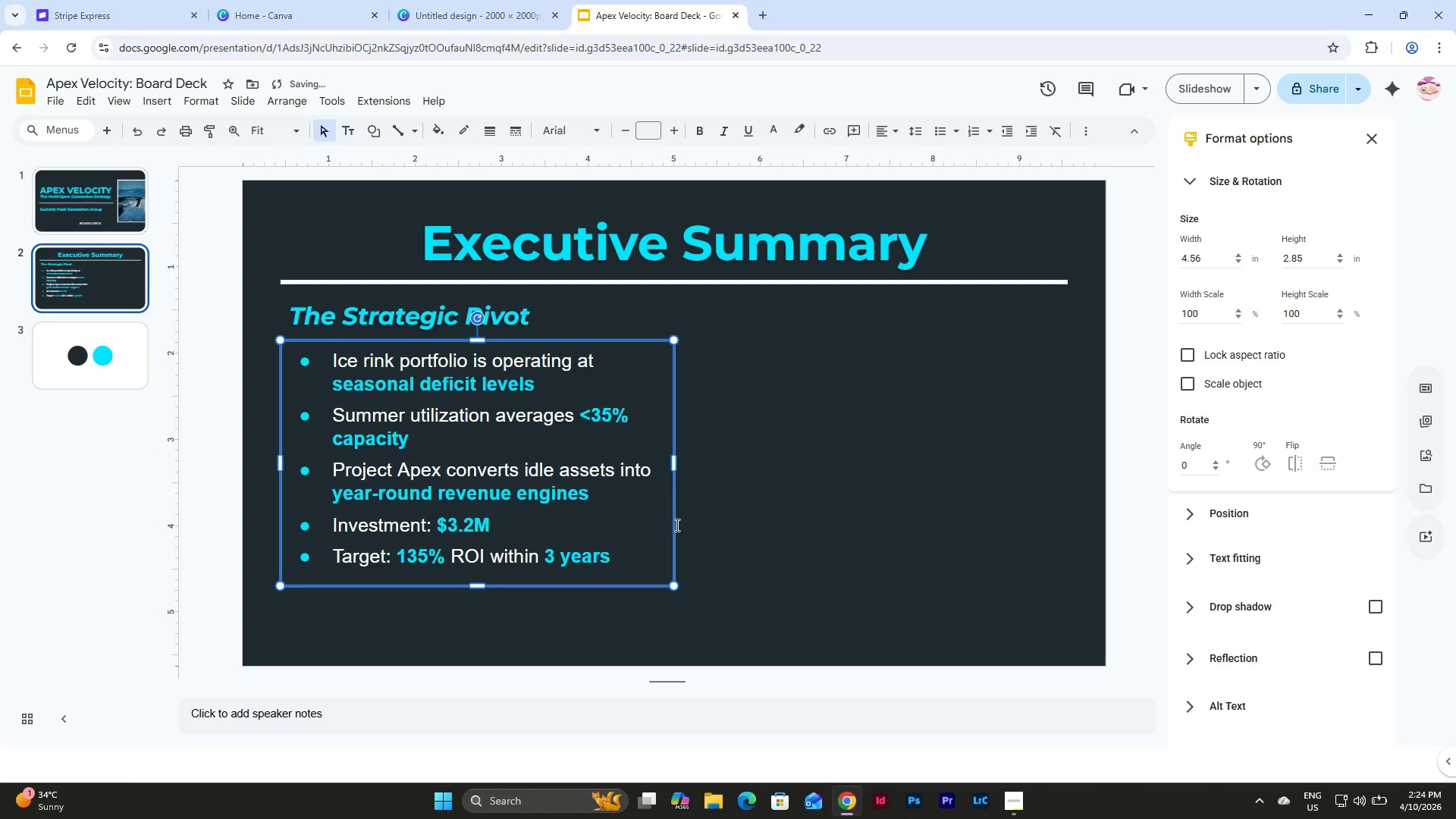 
left_click([786, 466])
 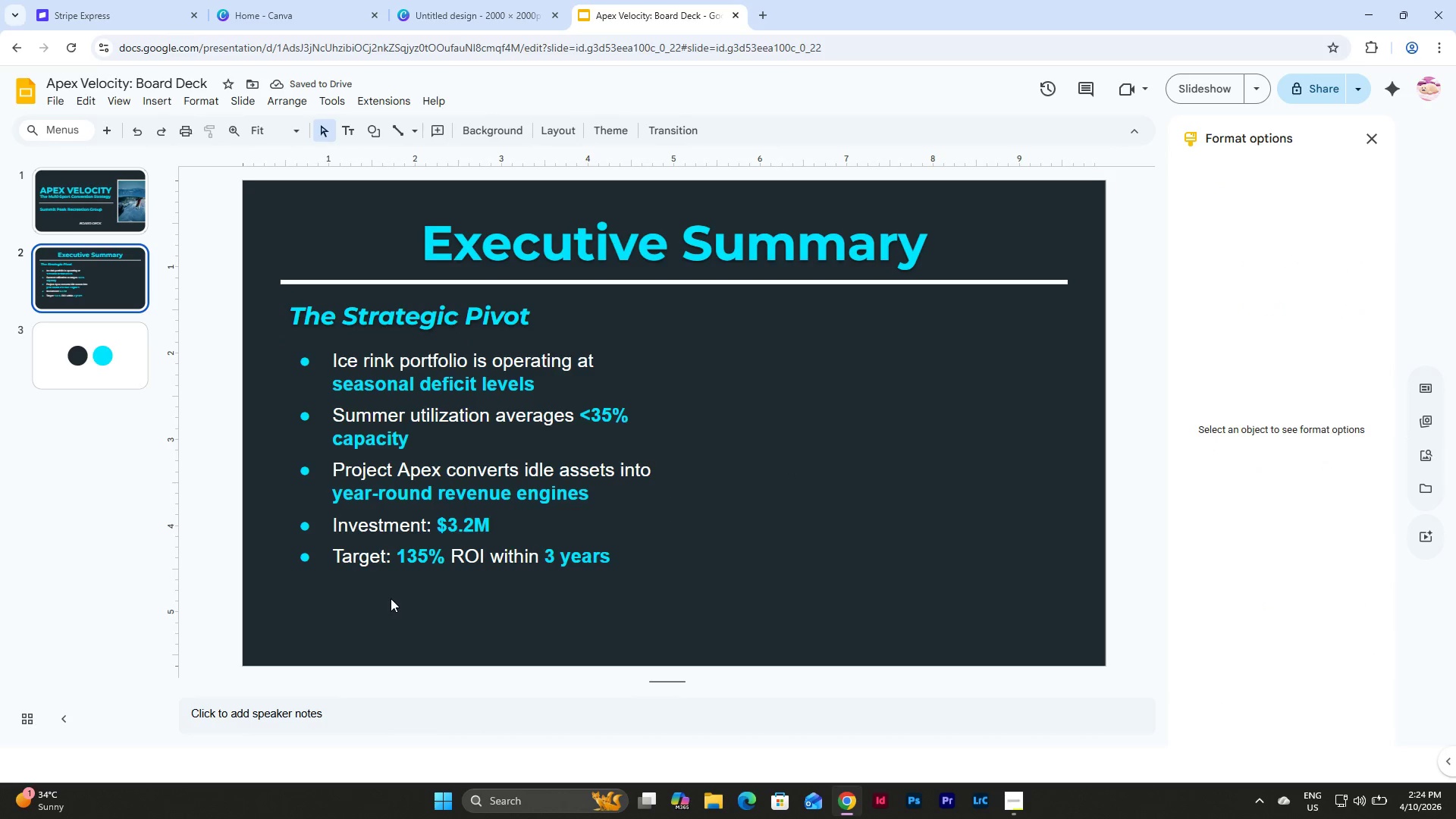 
left_click([421, 571])
 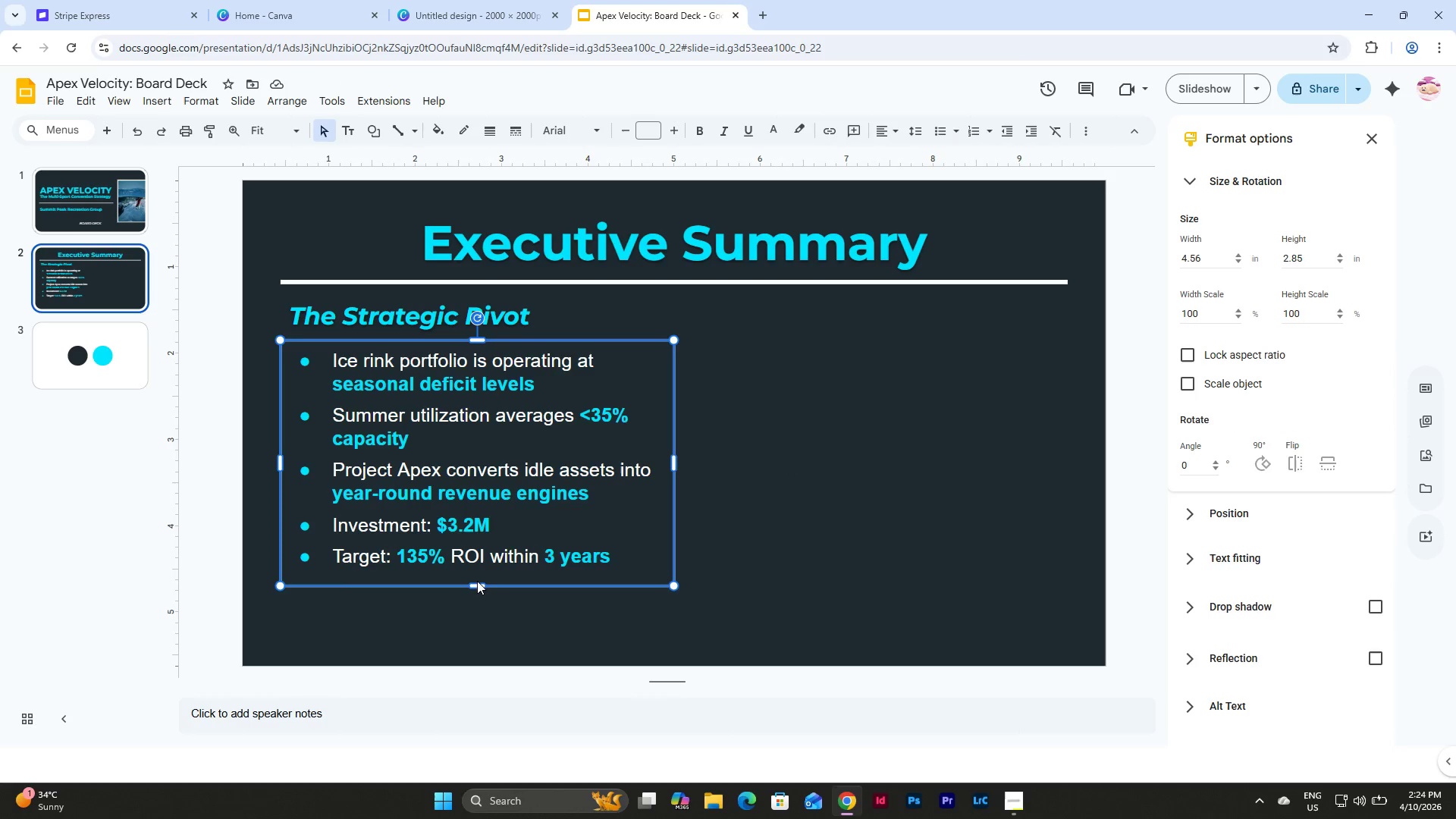 
left_click_drag(start_coordinate=[478, 583], to_coordinate=[479, 573])
 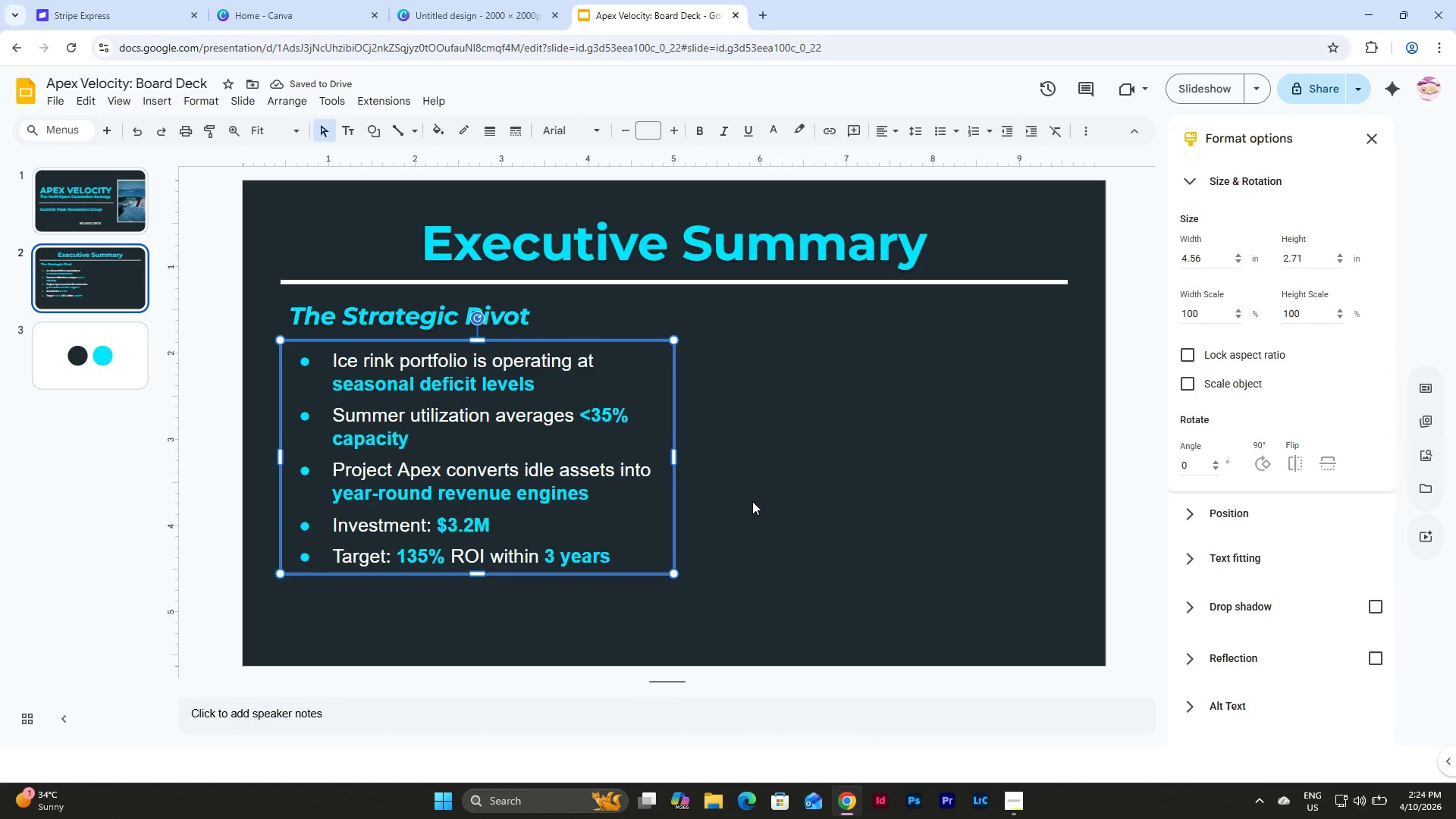 
wait(5.08)
 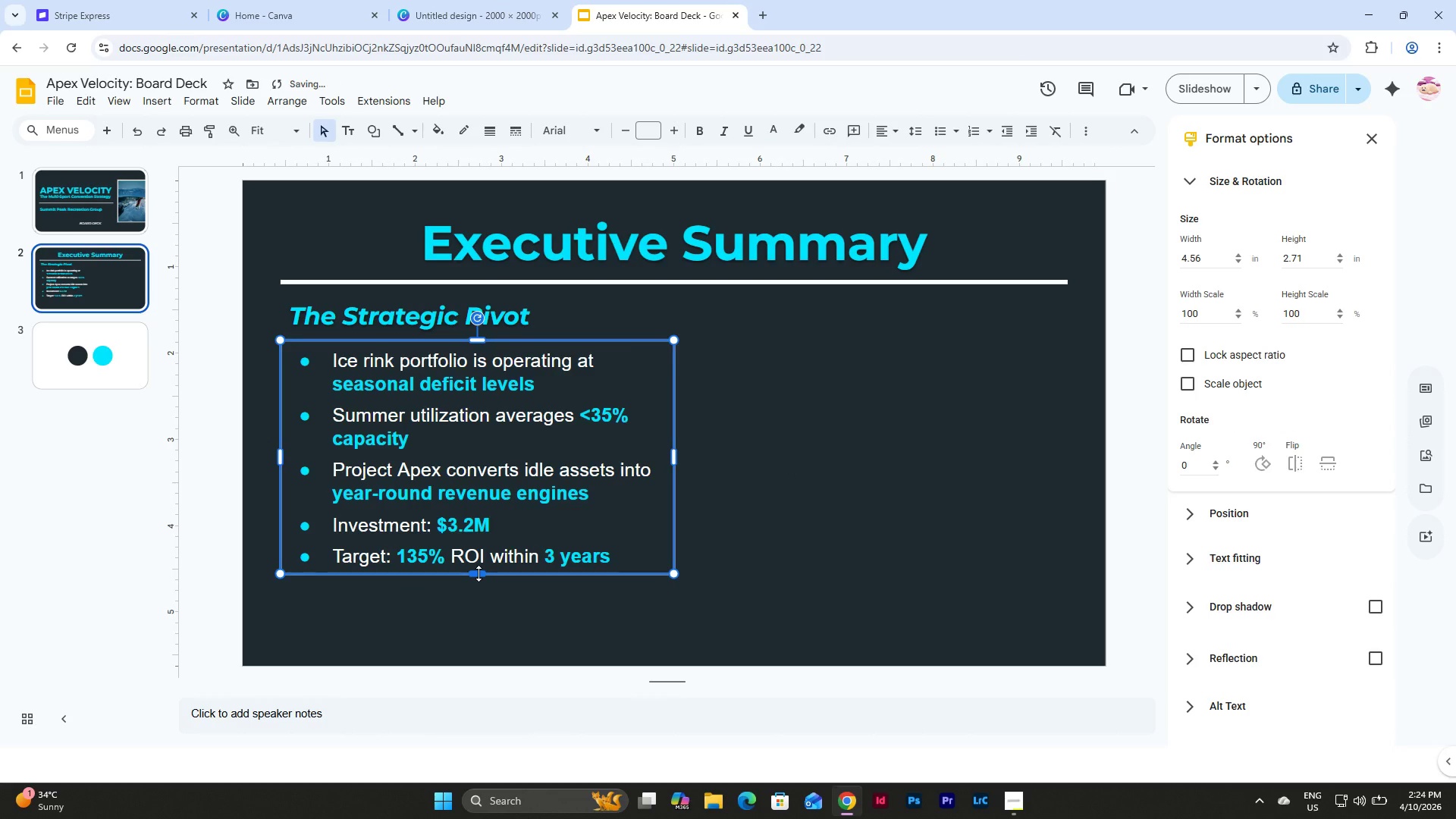 
left_click([752, 501])
 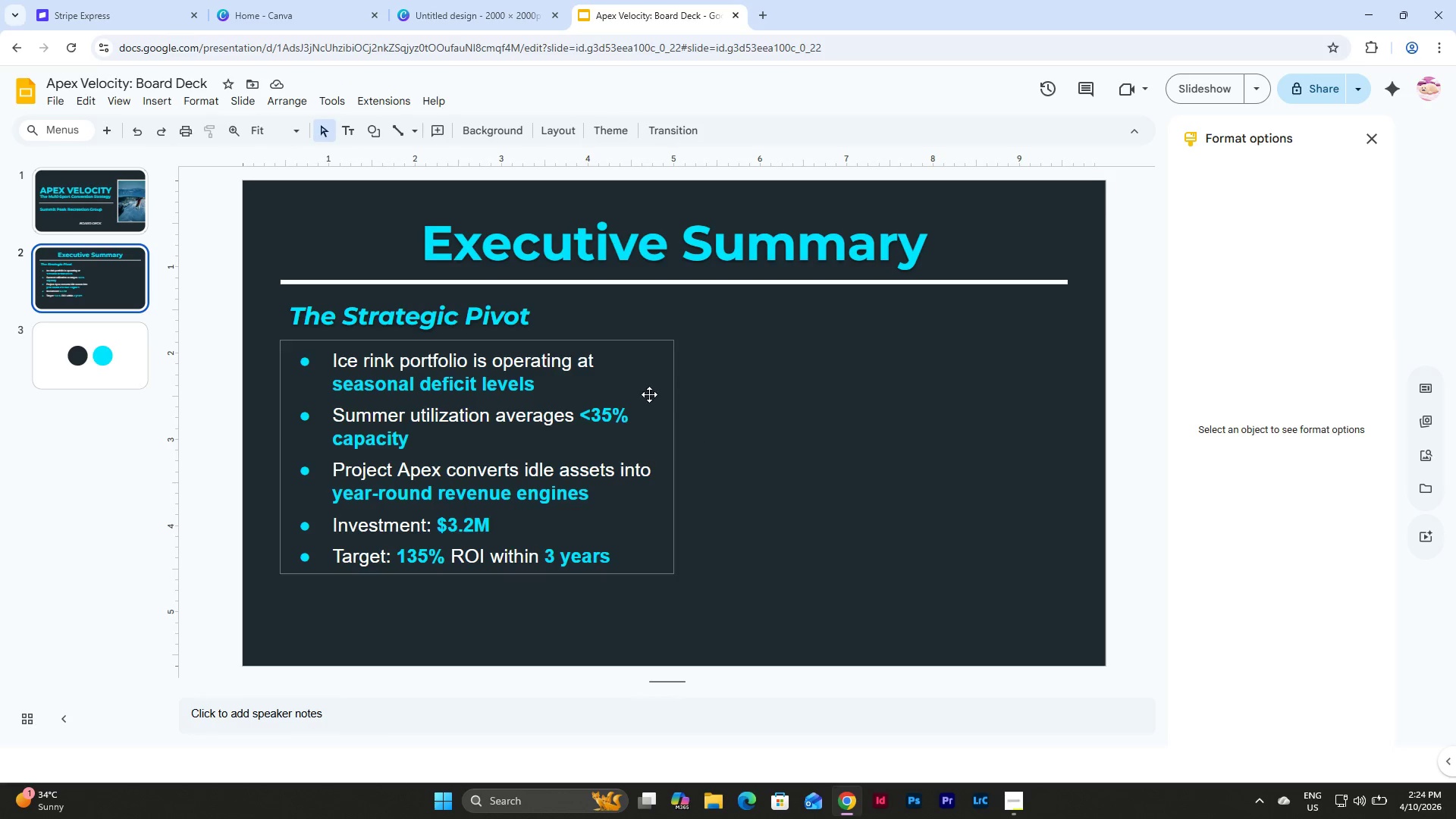 
left_click([669, 367])
 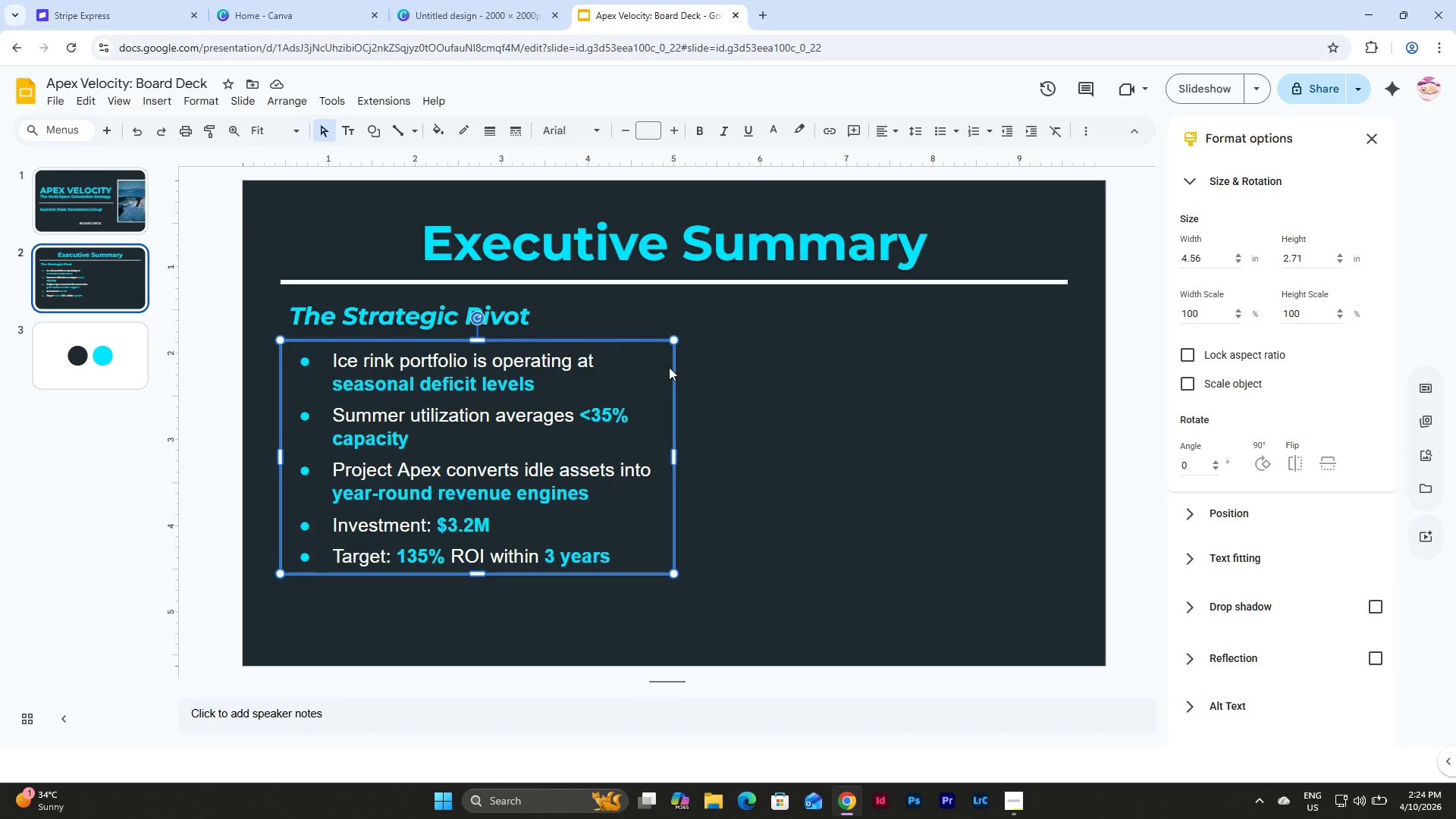 
hold_key(key=ControlLeft, duration=0.53)
 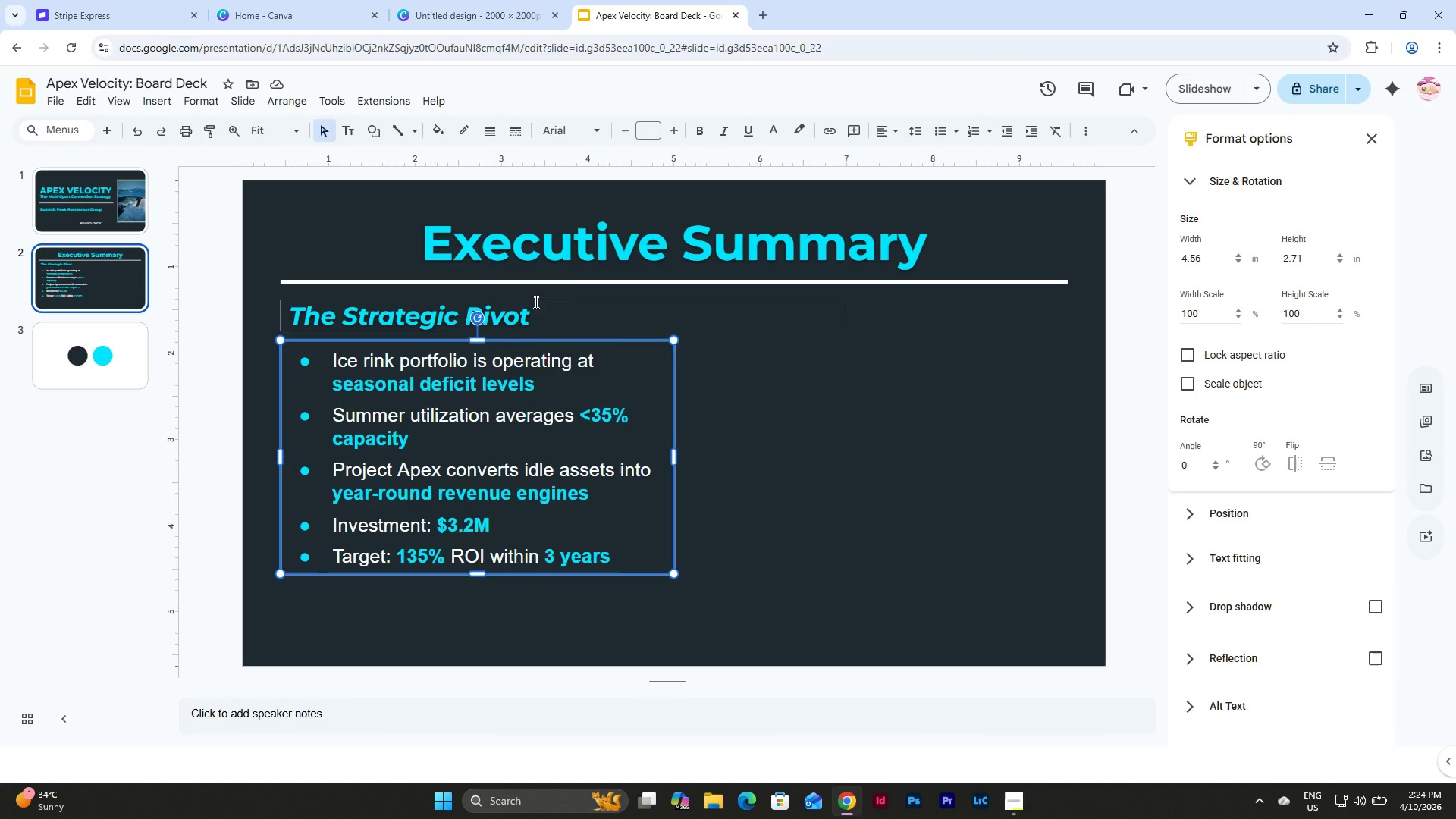 
left_click([535, 302])
 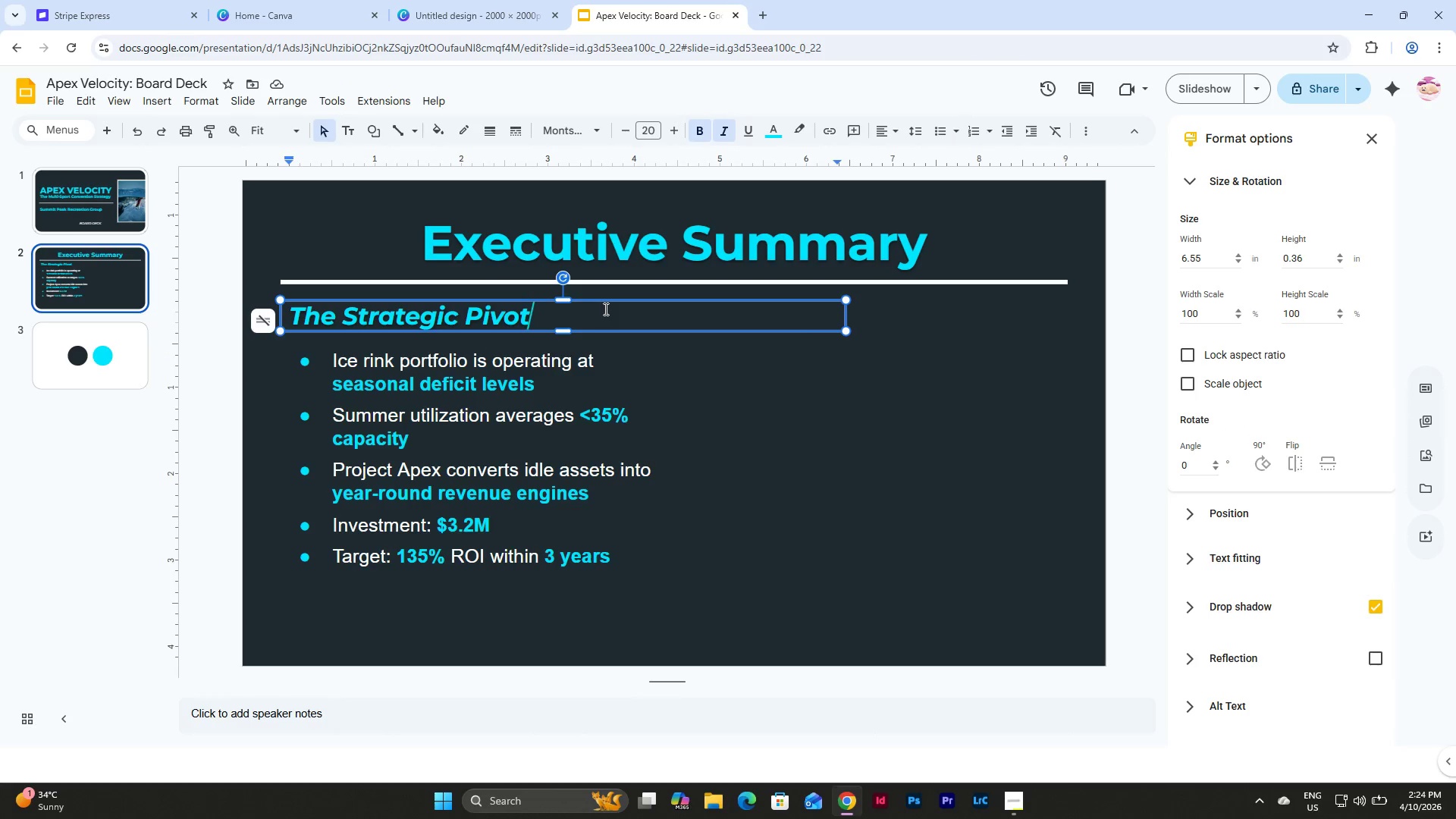 
left_click([607, 303])
 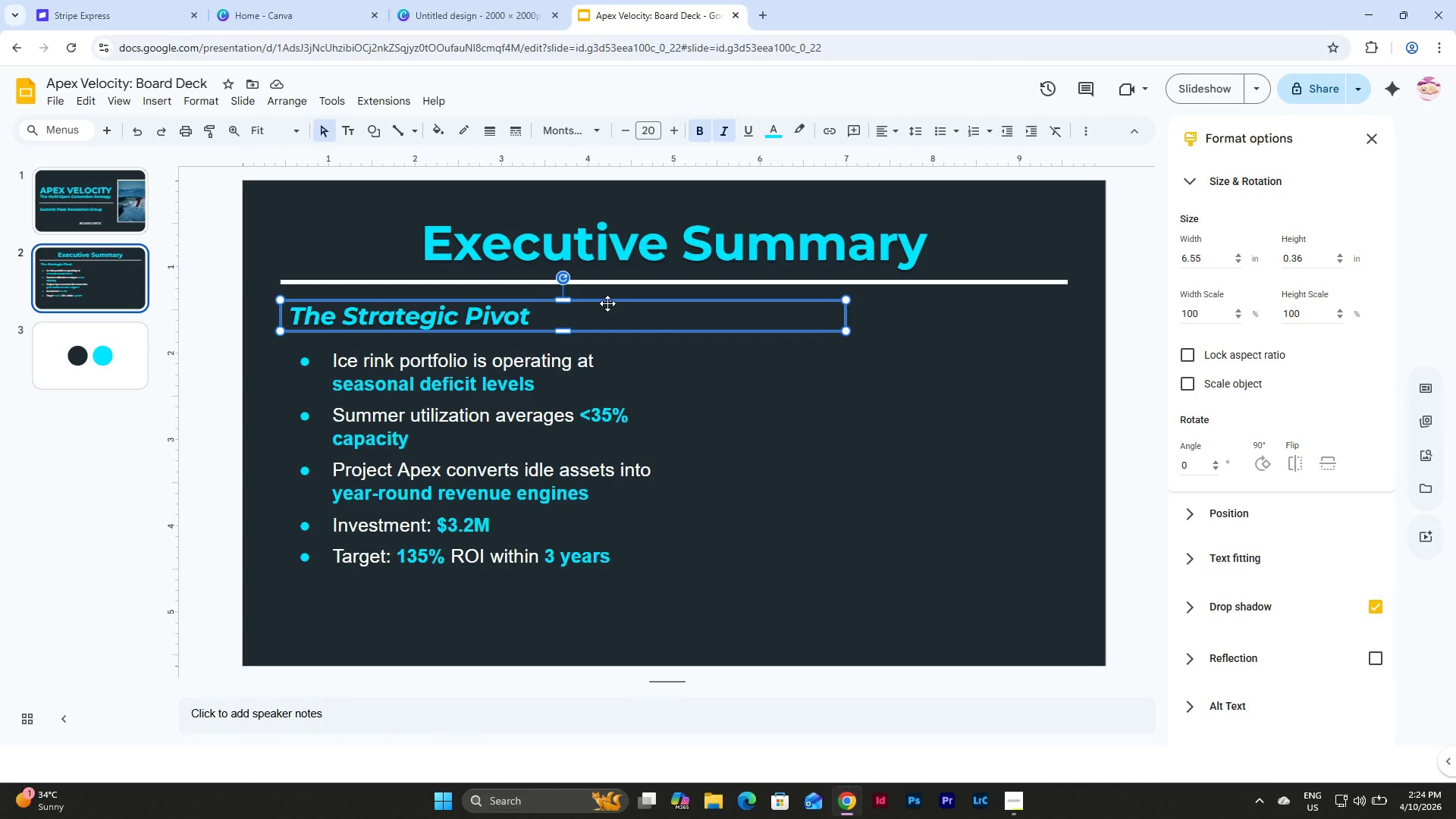 
key(Control+D)
 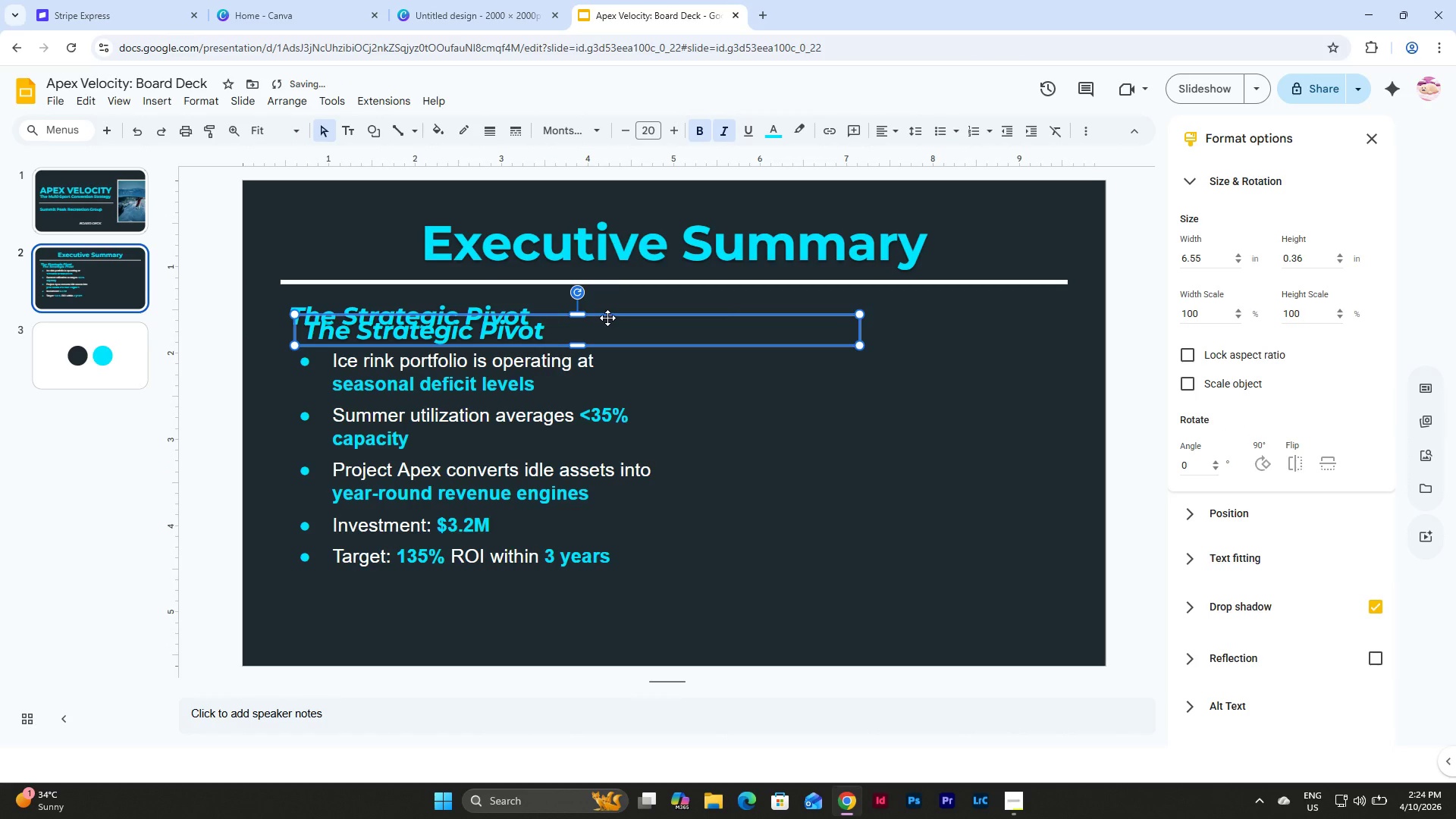 
left_click_drag(start_coordinate=[607, 318], to_coordinate=[592, 606])
 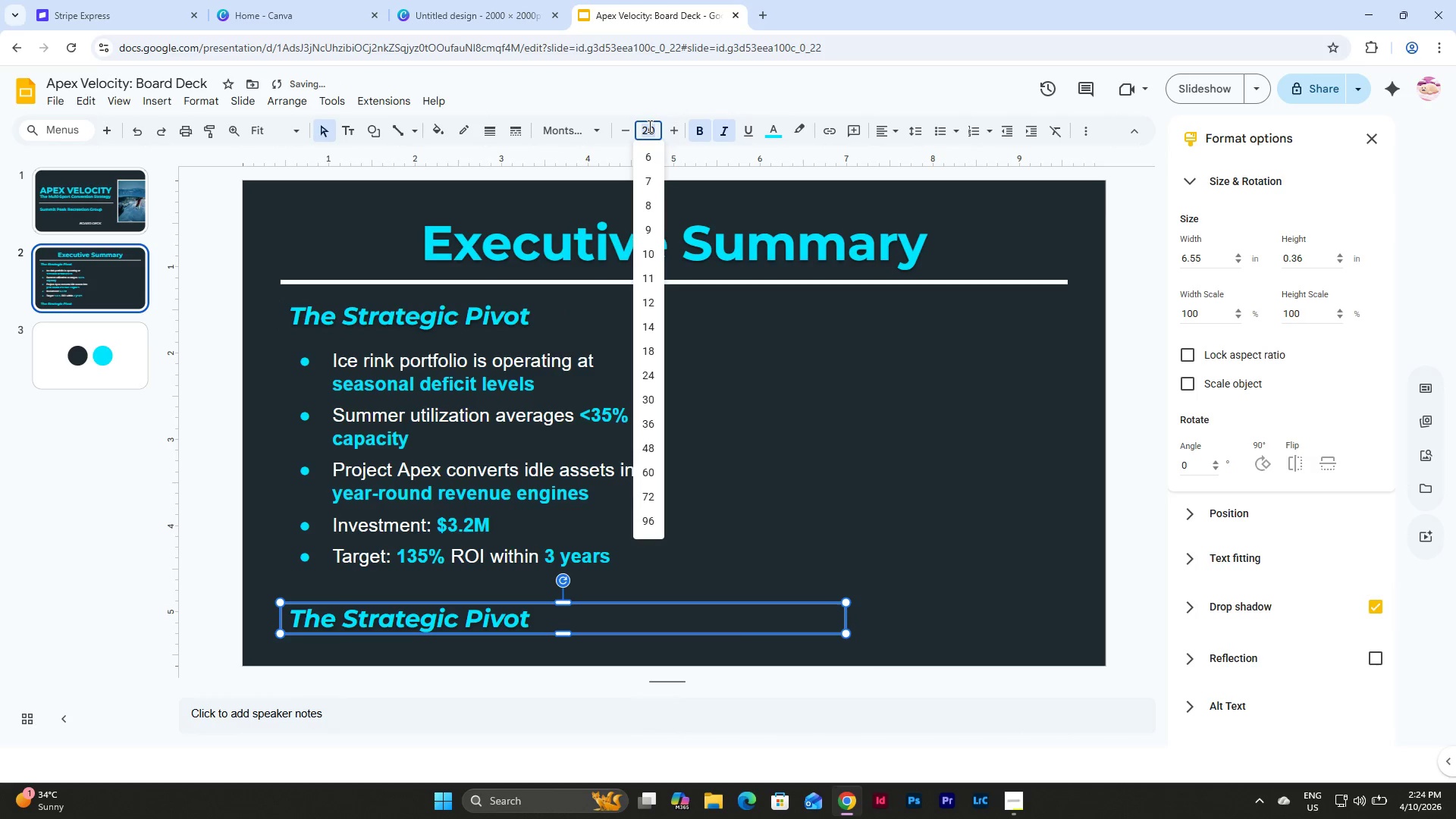 
key(Numpad1)
 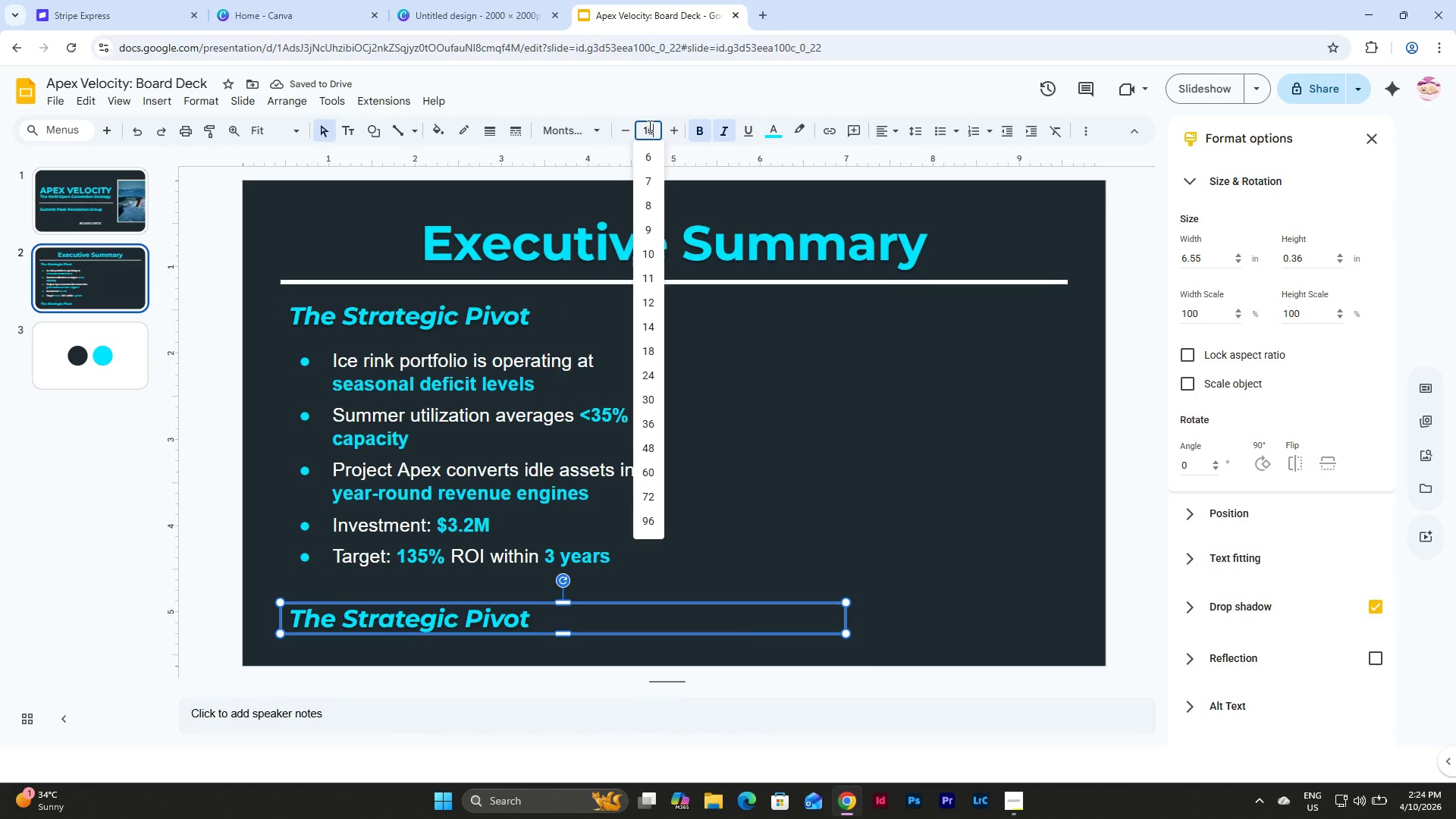 
key(Numpad6)
 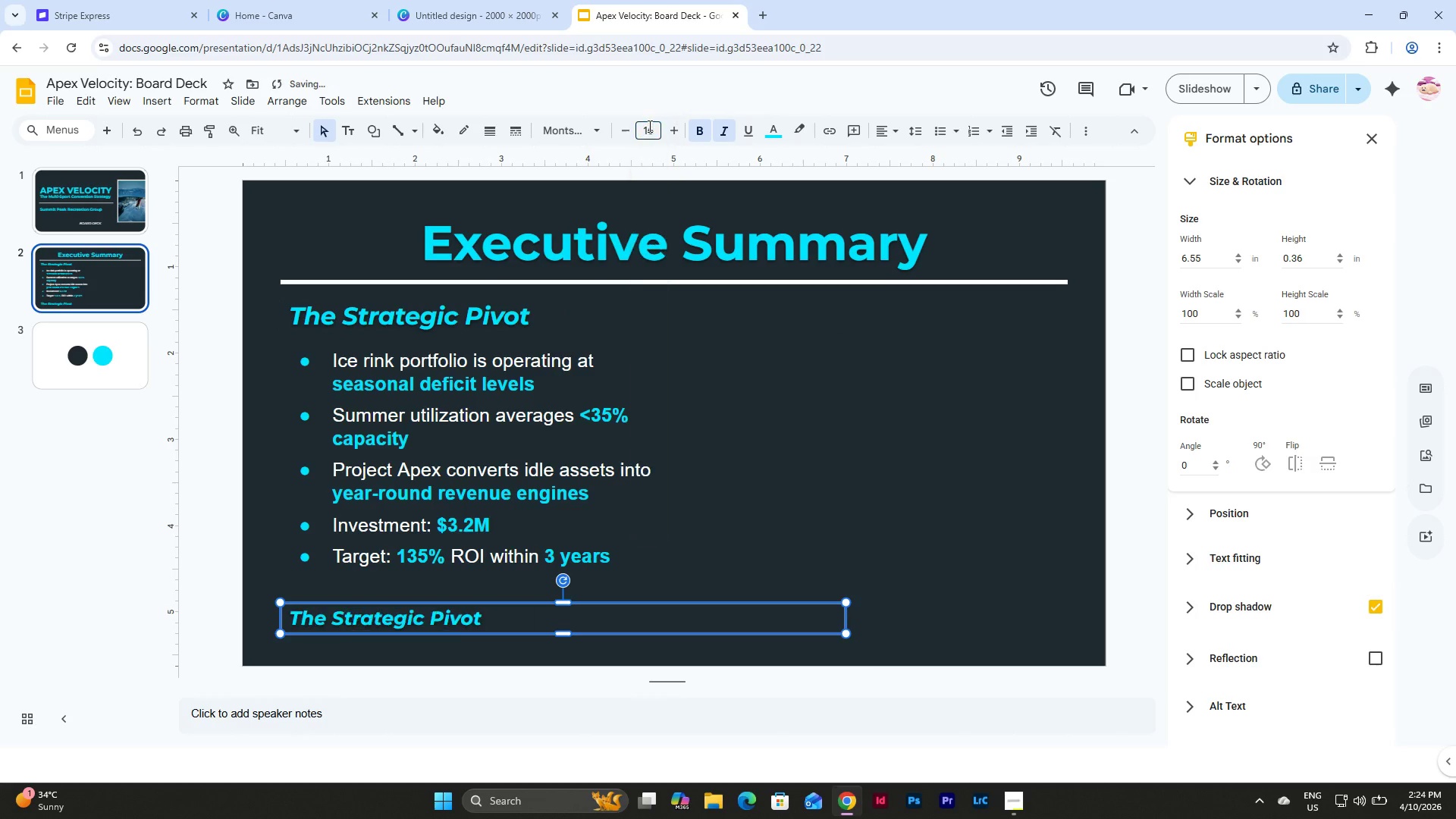 
key(NumpadEnter)
 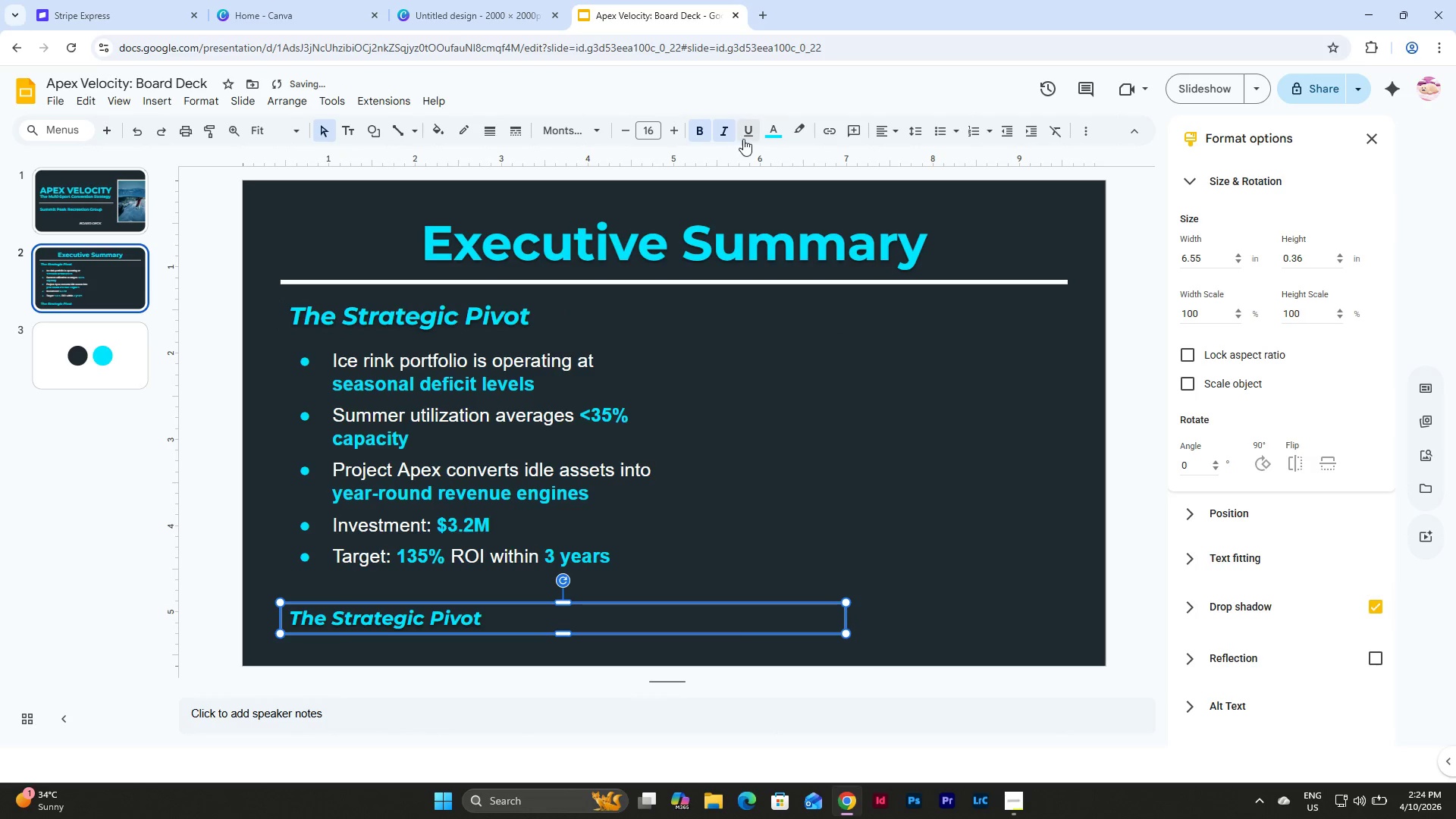 
left_click([722, 130])
 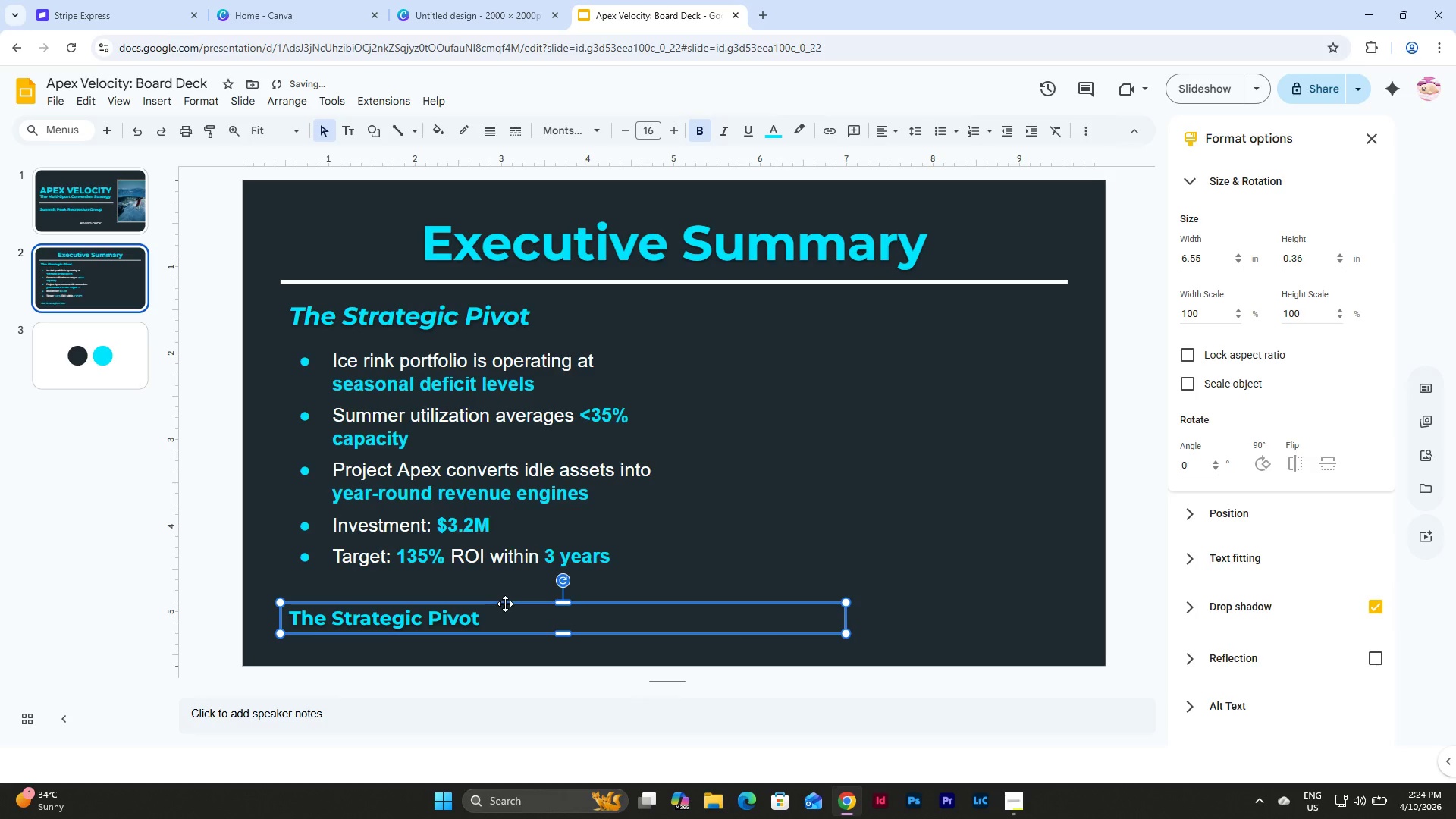 
left_click([489, 614])
 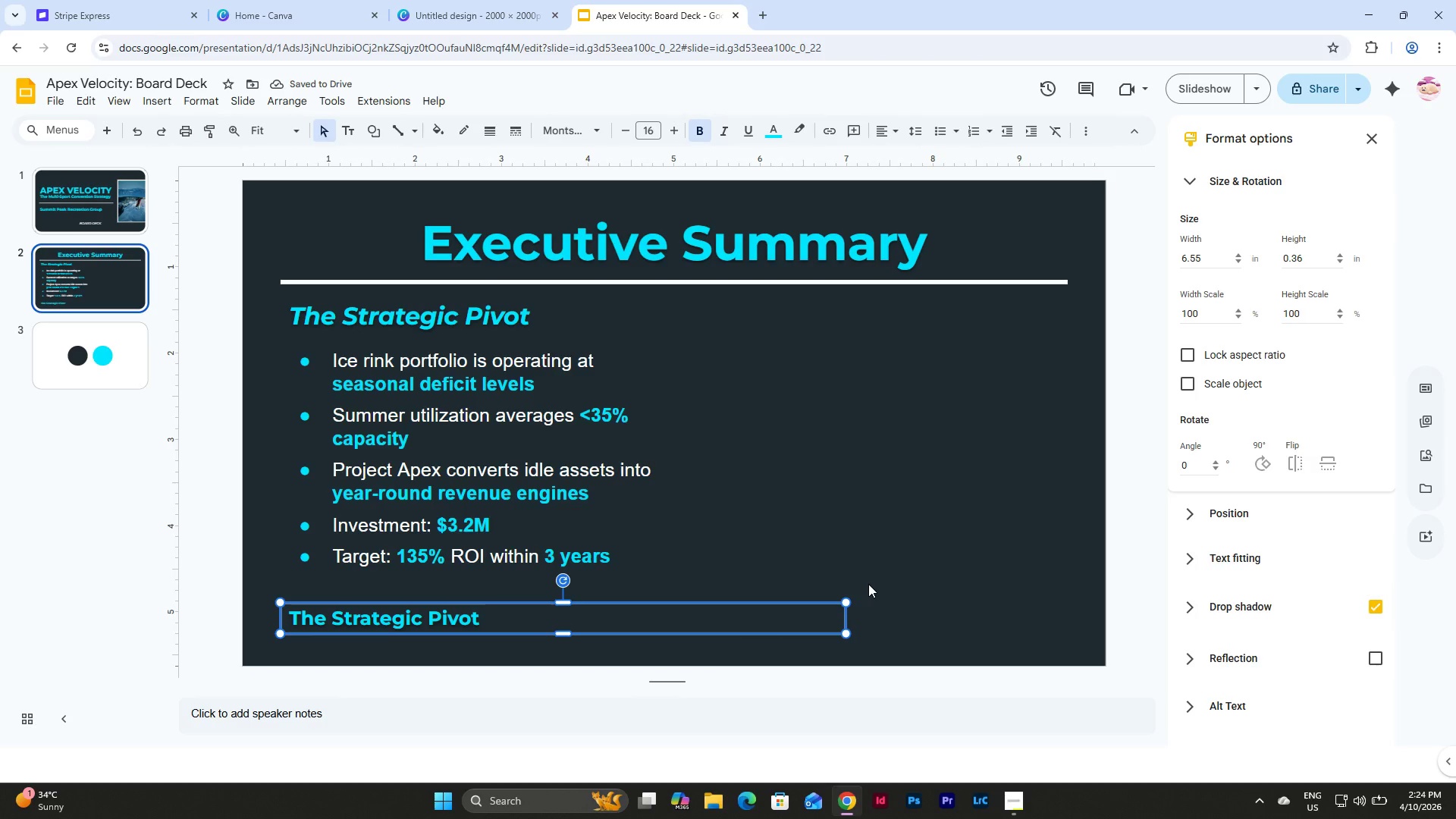 
left_click([868, 584])
 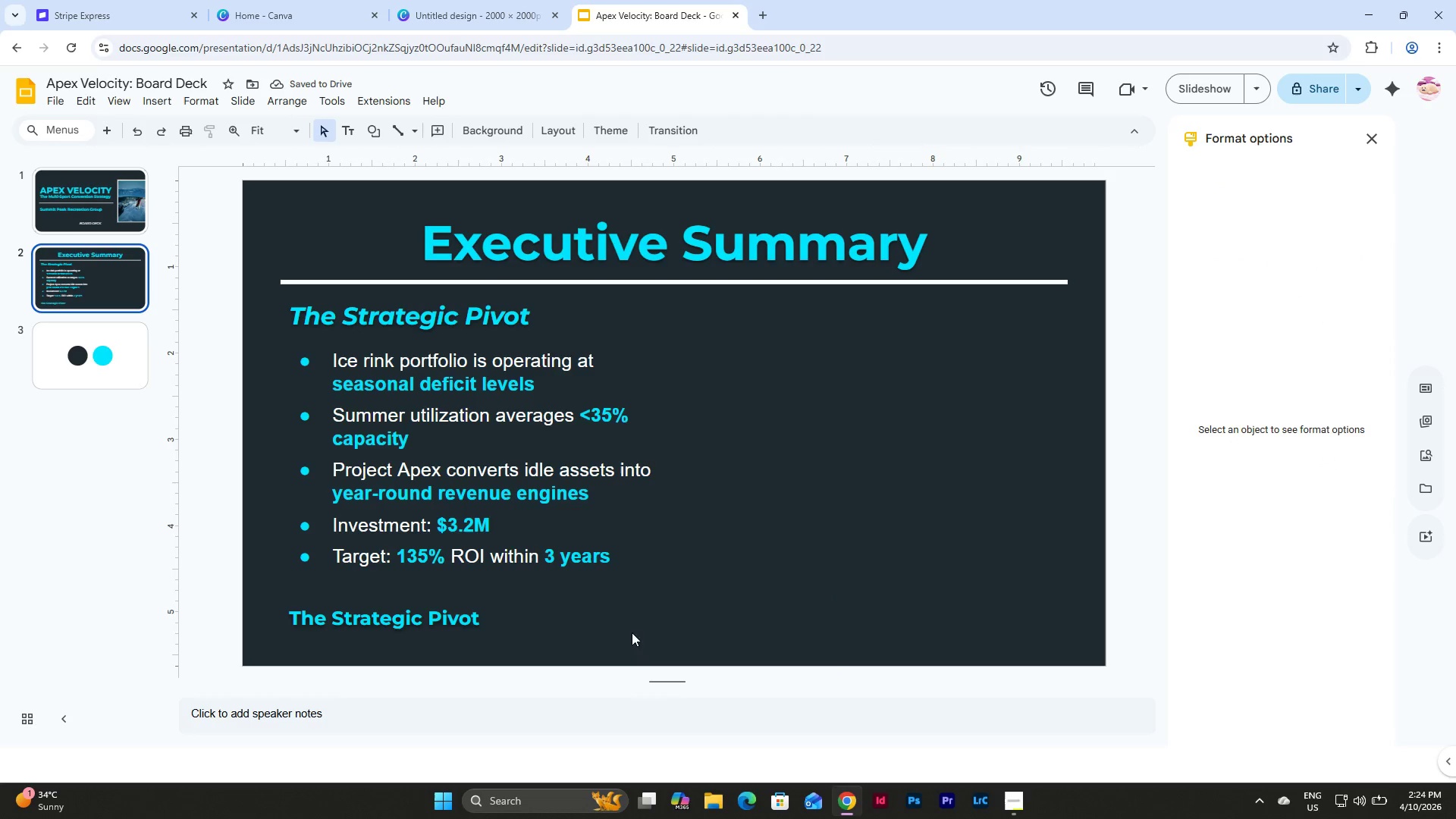 
left_click([579, 621])
 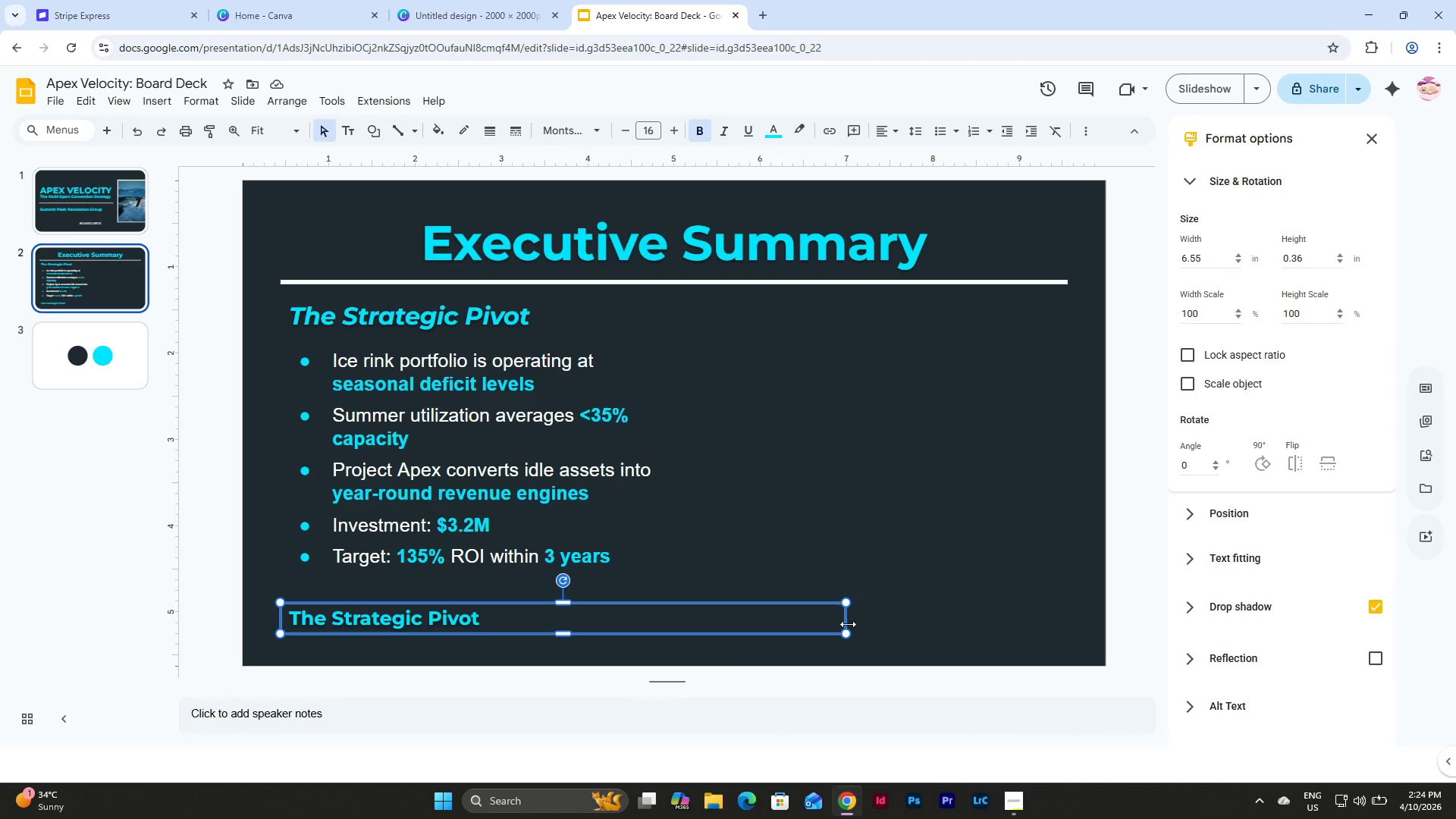 
left_click_drag(start_coordinate=[848, 624], to_coordinate=[670, 614])
 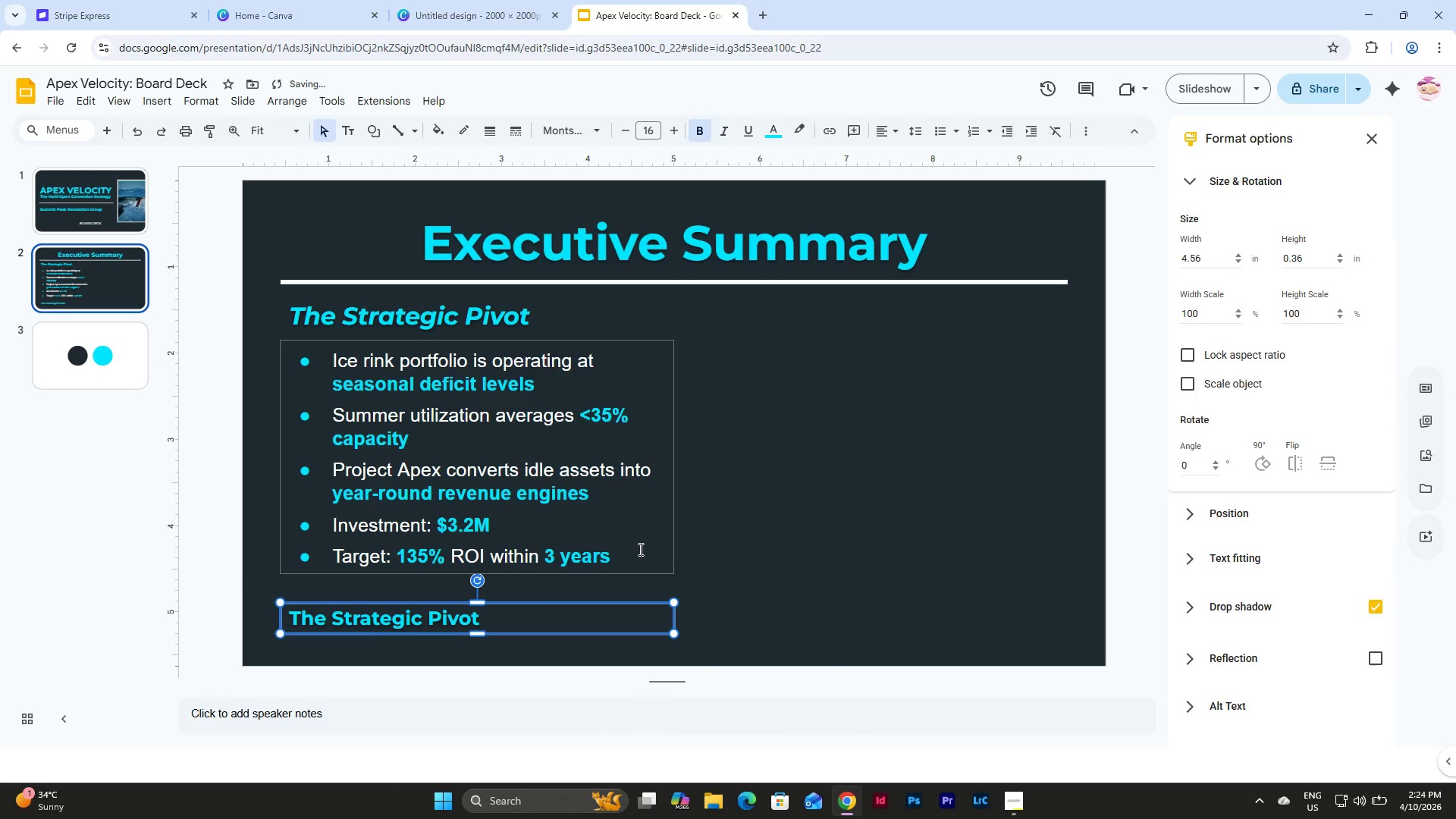 
left_click([639, 549])
 